 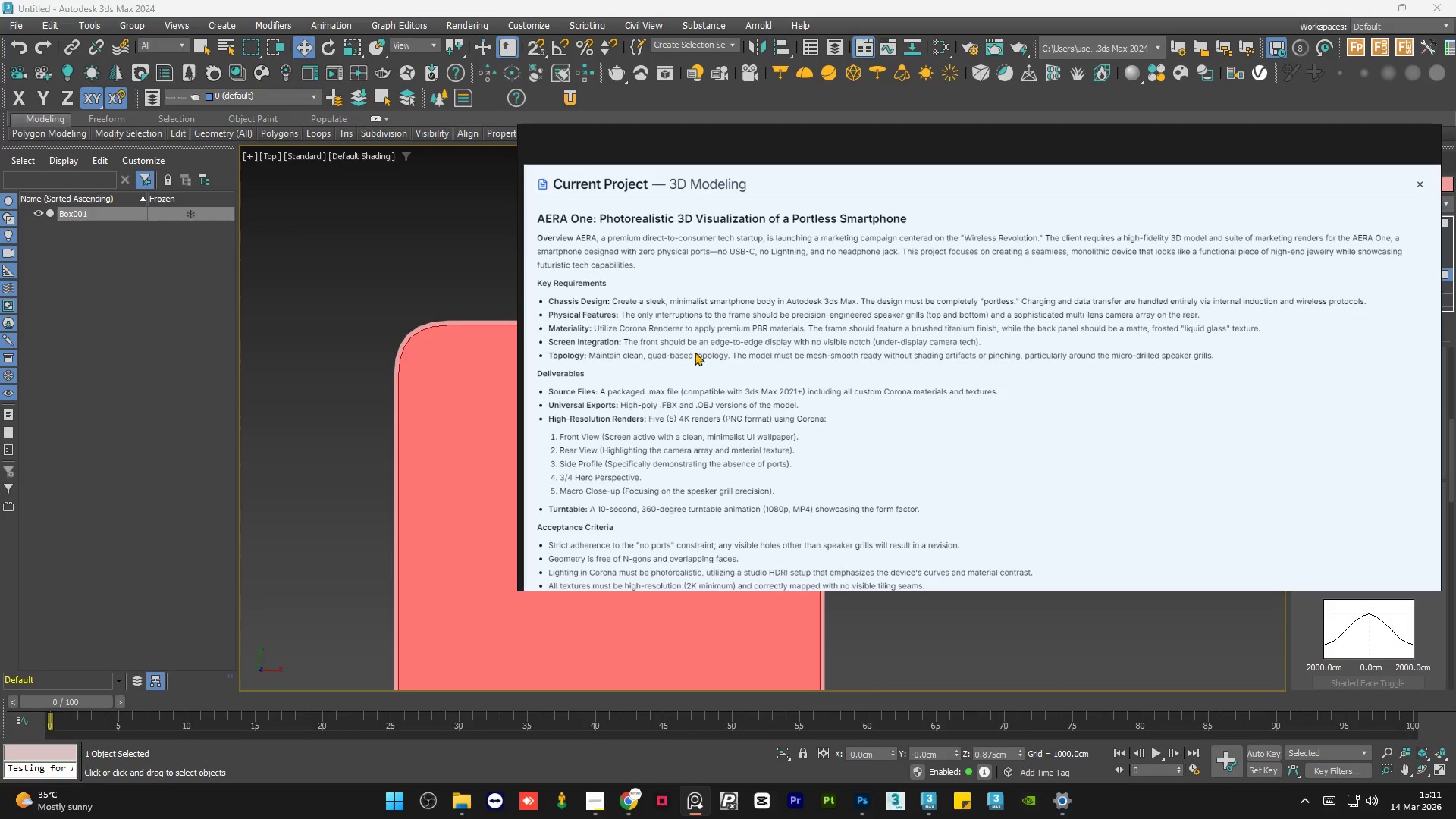 
left_click([1382, 140])
 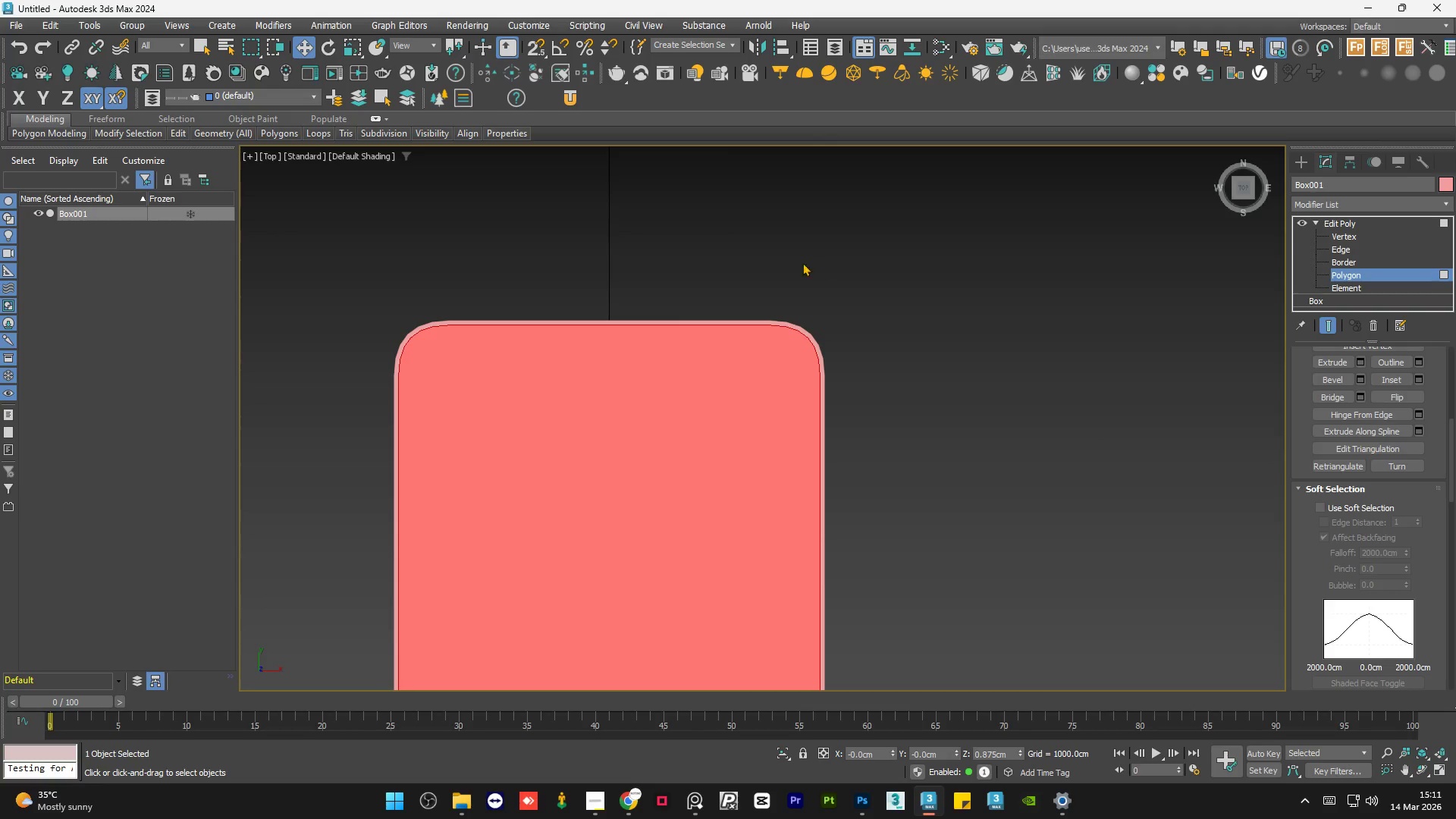 
hold_key(key=AltLeft, duration=0.73)
 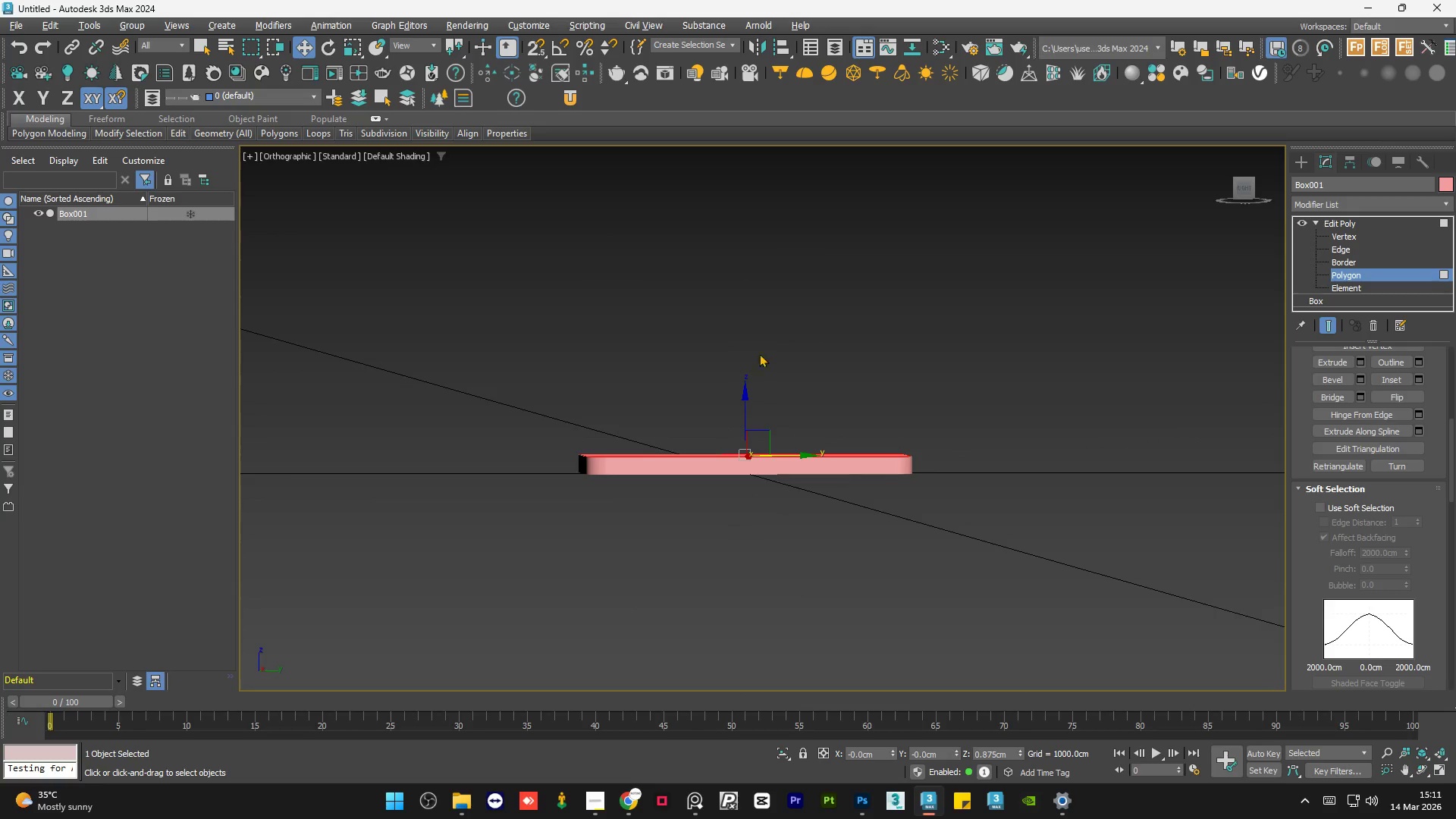 
scroll: coordinate [827, 305], scroll_direction: down, amount: 3.0
 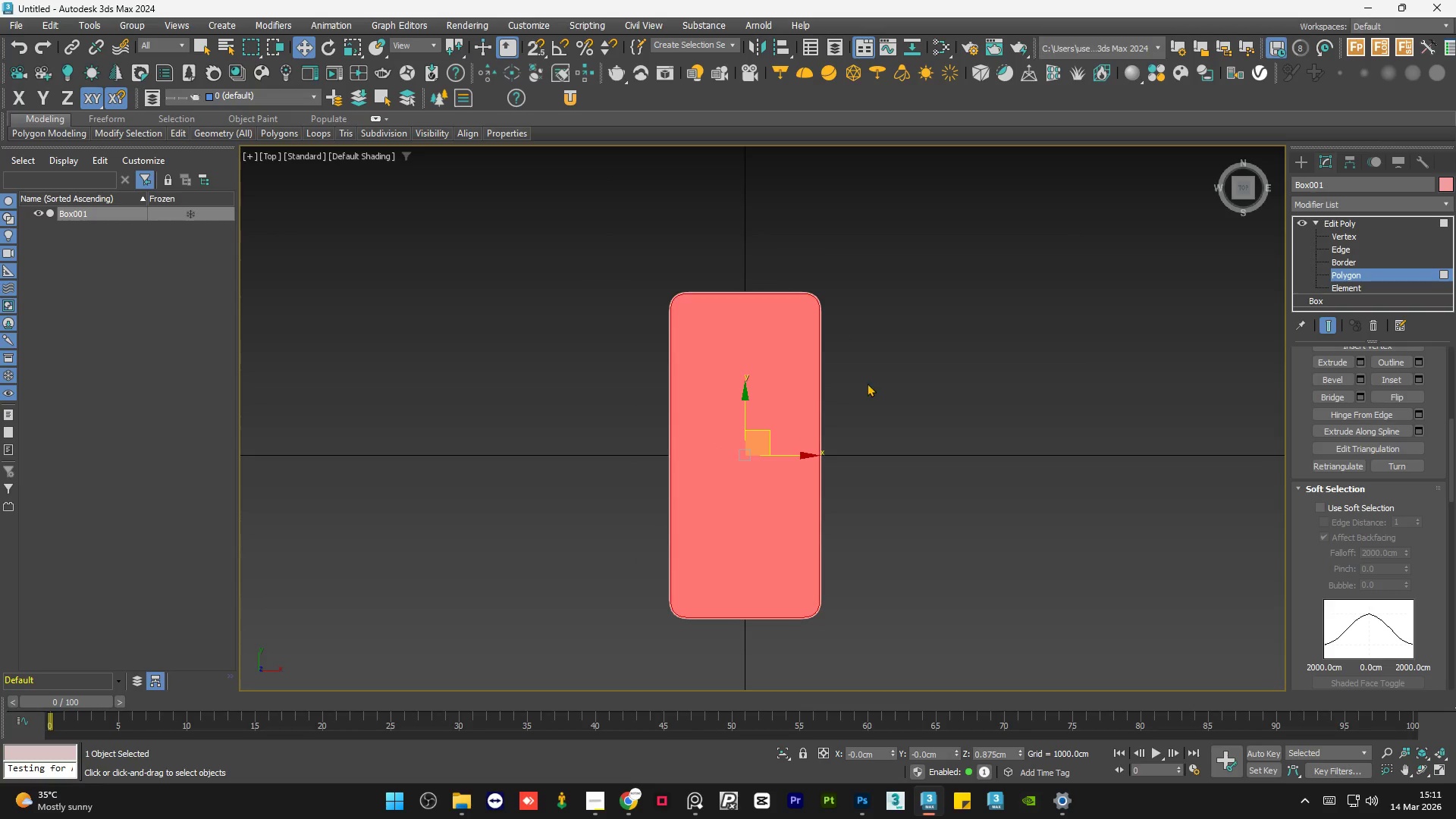 
hold_key(key=AltLeft, duration=0.86)
 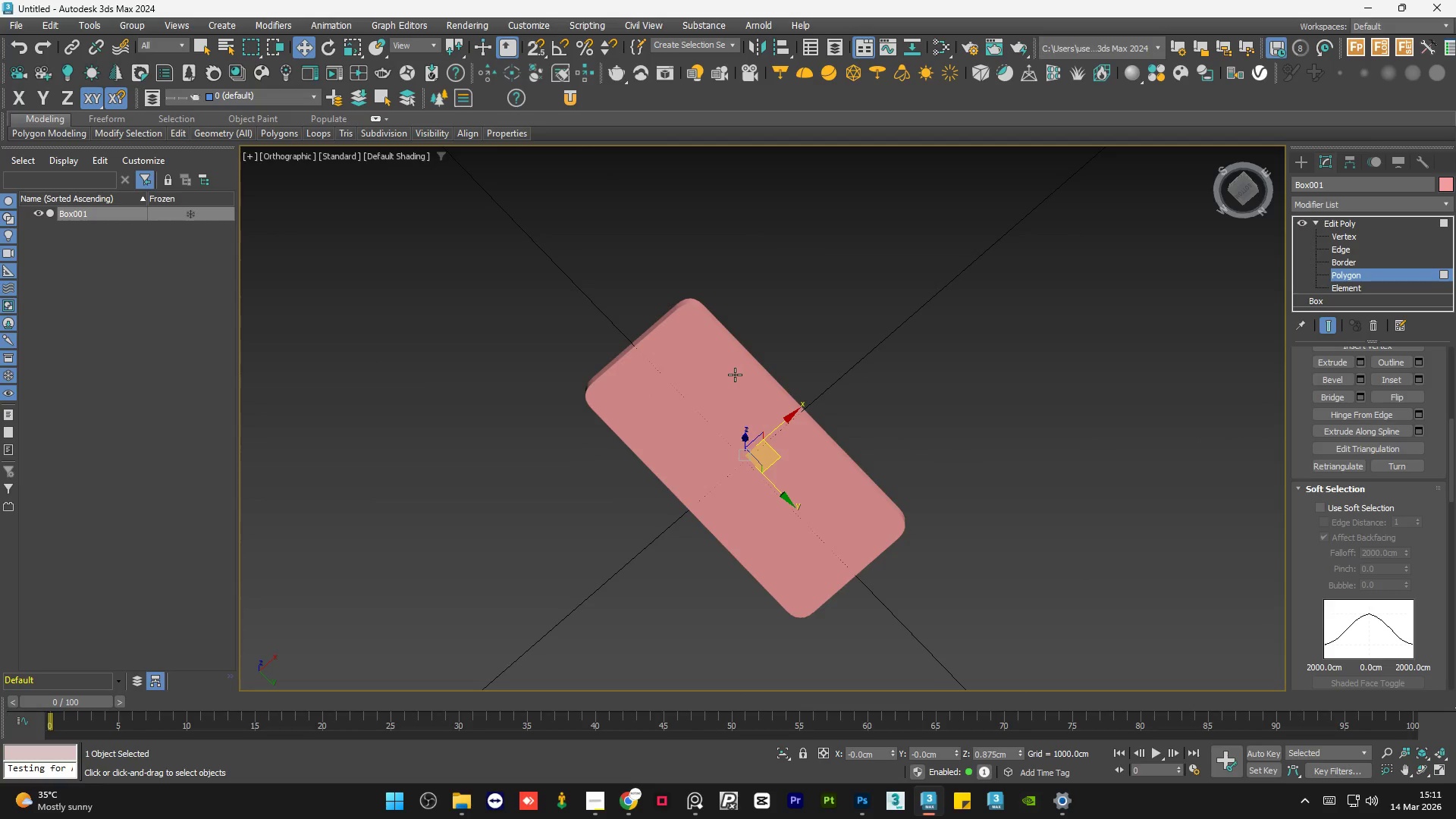 
left_click([735, 375])
 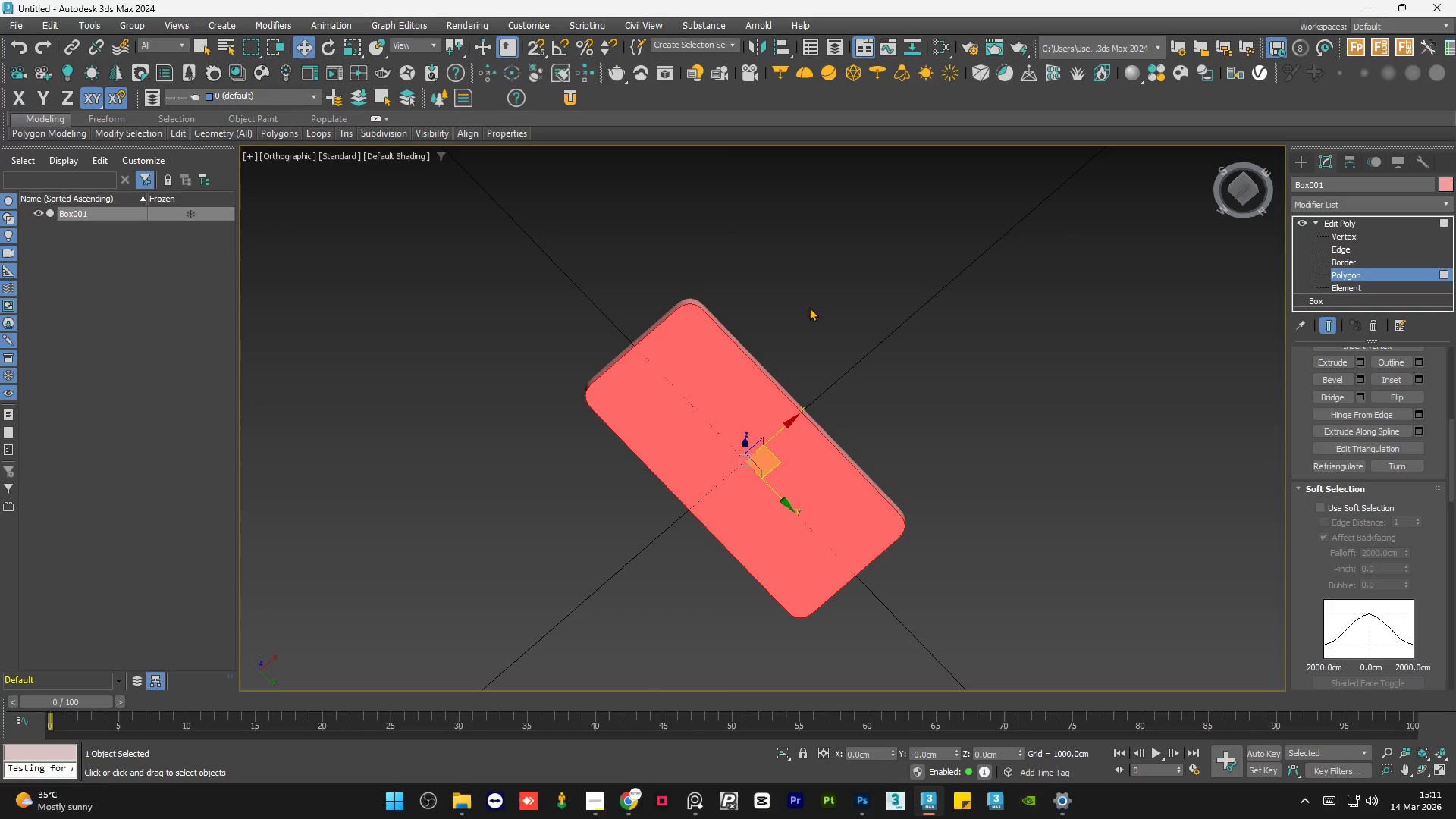 
scroll: coordinate [710, 280], scroll_direction: up, amount: 5.0
 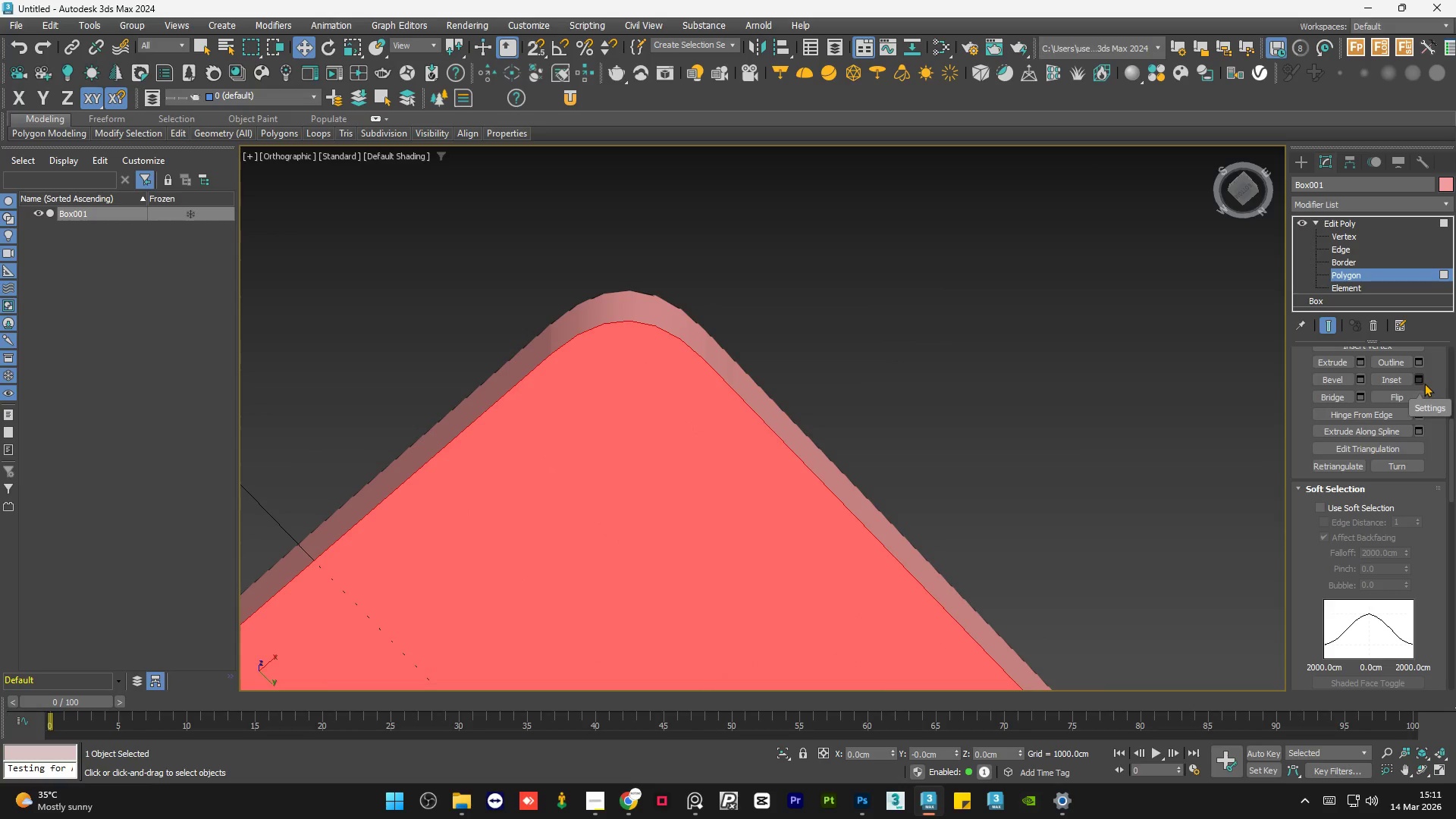 
left_click([1424, 383])
 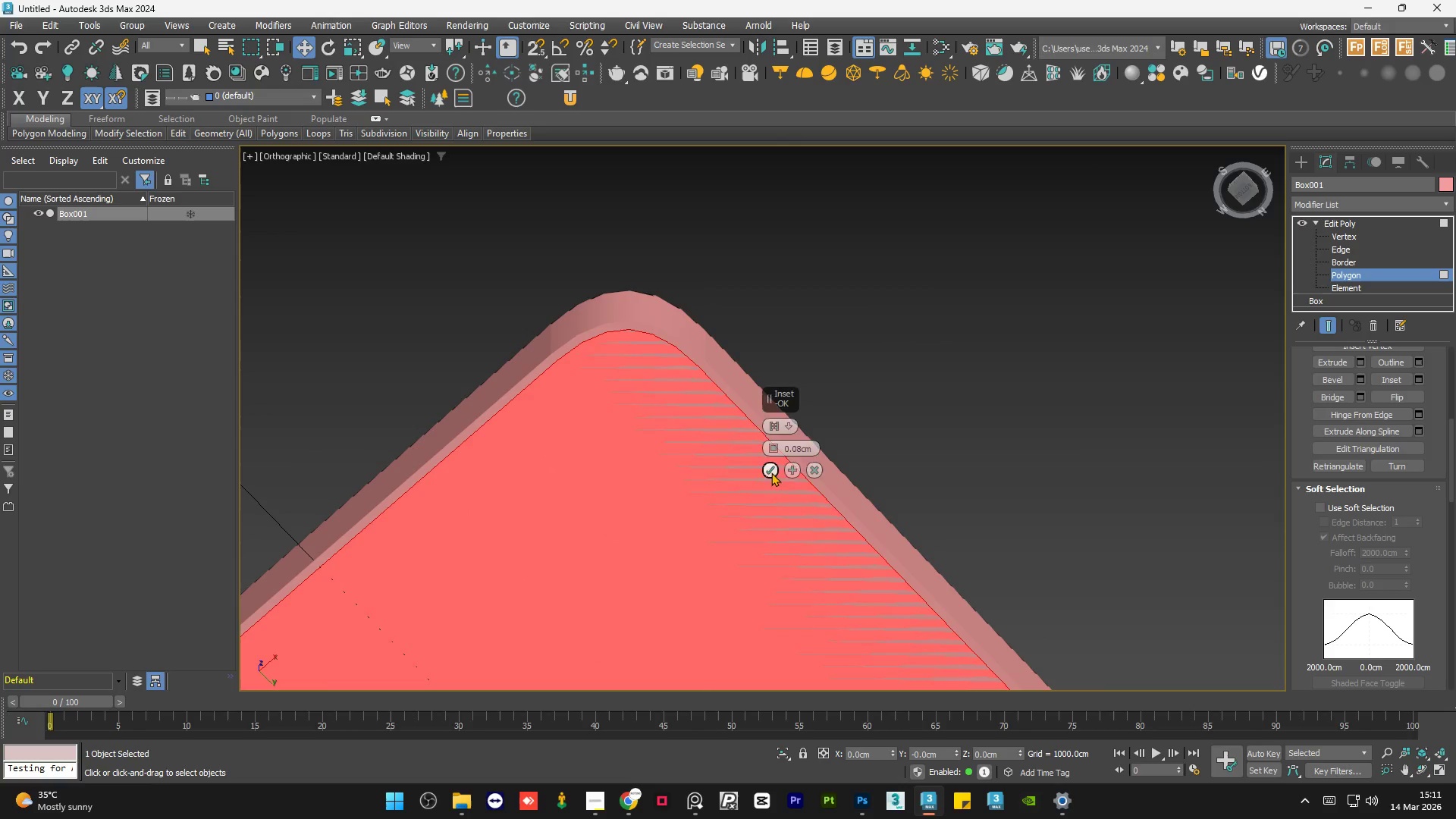 
double_click([821, 399])
 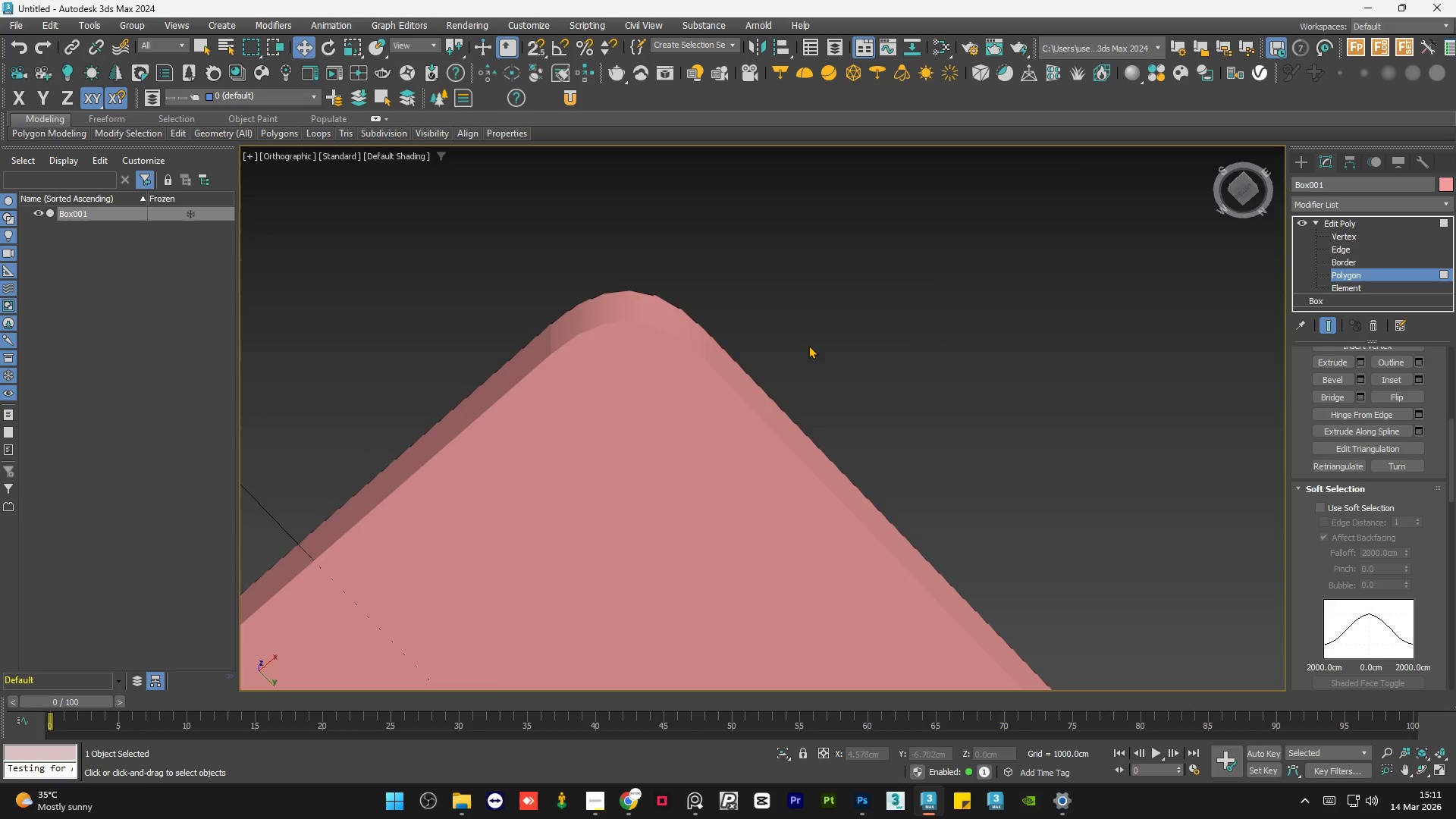 
scroll: coordinate [808, 345], scroll_direction: down, amount: 4.0
 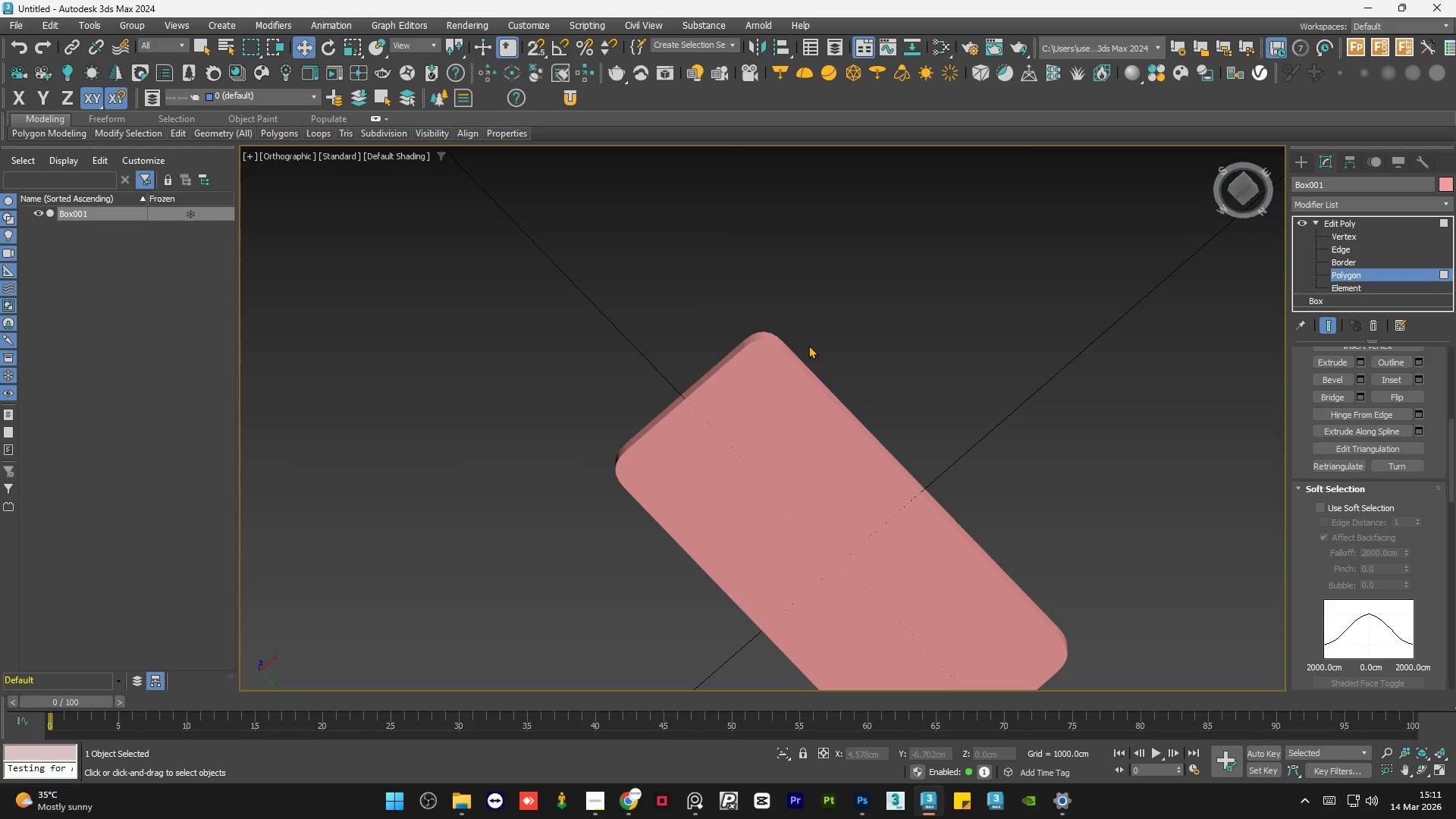 
key(F4)
 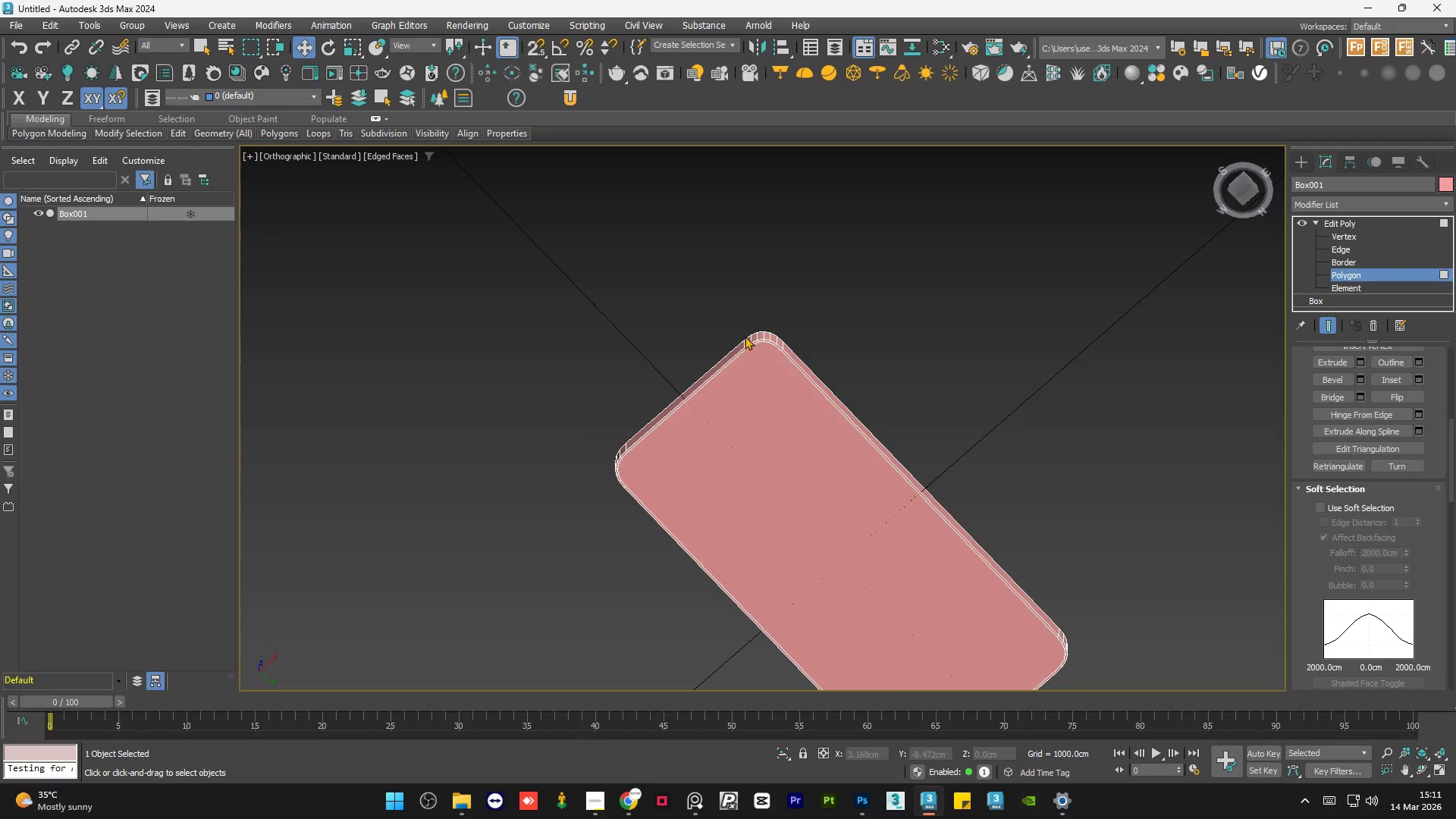 
hold_key(key=AltLeft, duration=1.2)
 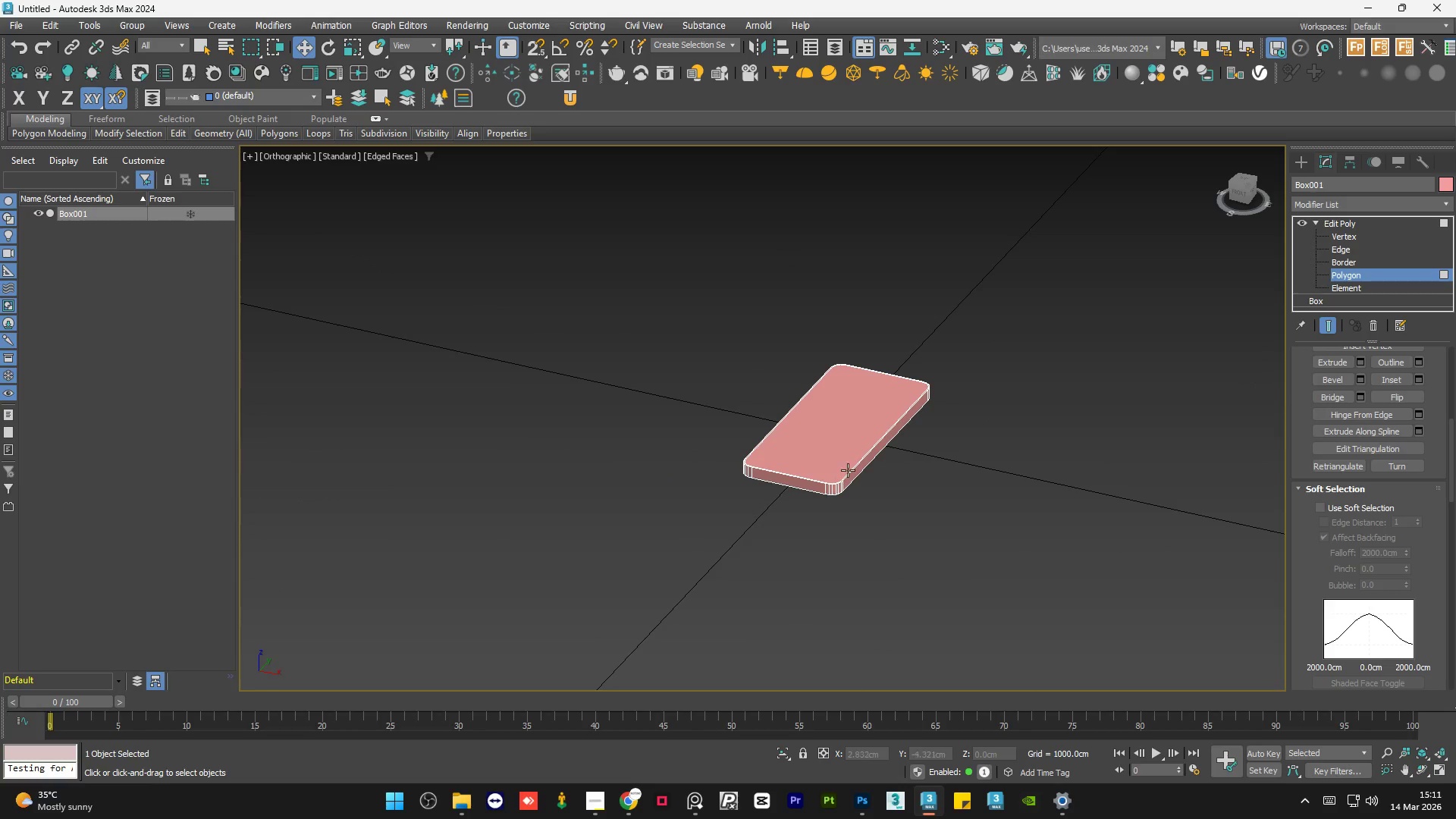 
scroll: coordinate [799, 328], scroll_direction: down, amount: 2.0
 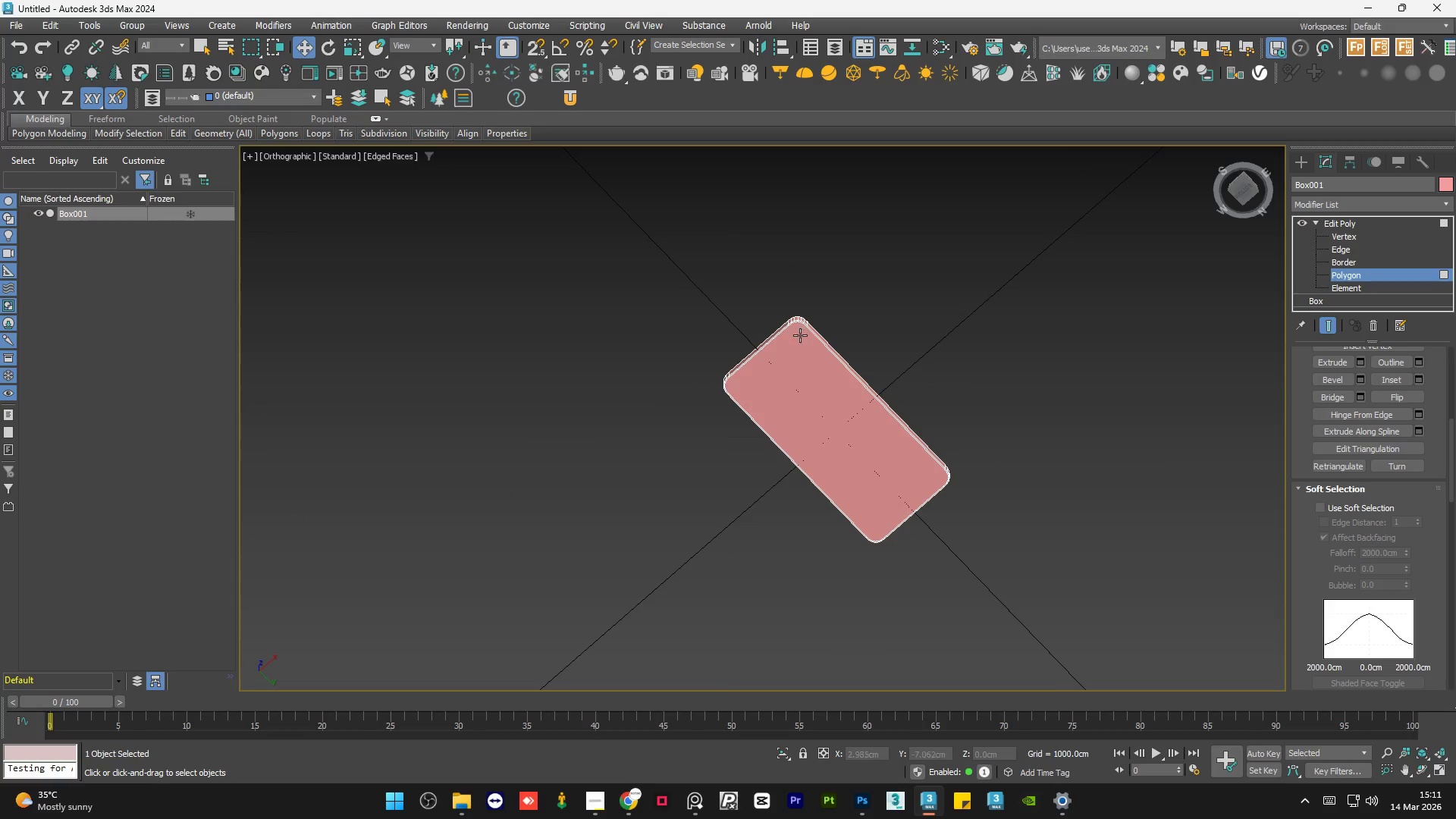 
scroll: coordinate [836, 472], scroll_direction: up, amount: 6.0
 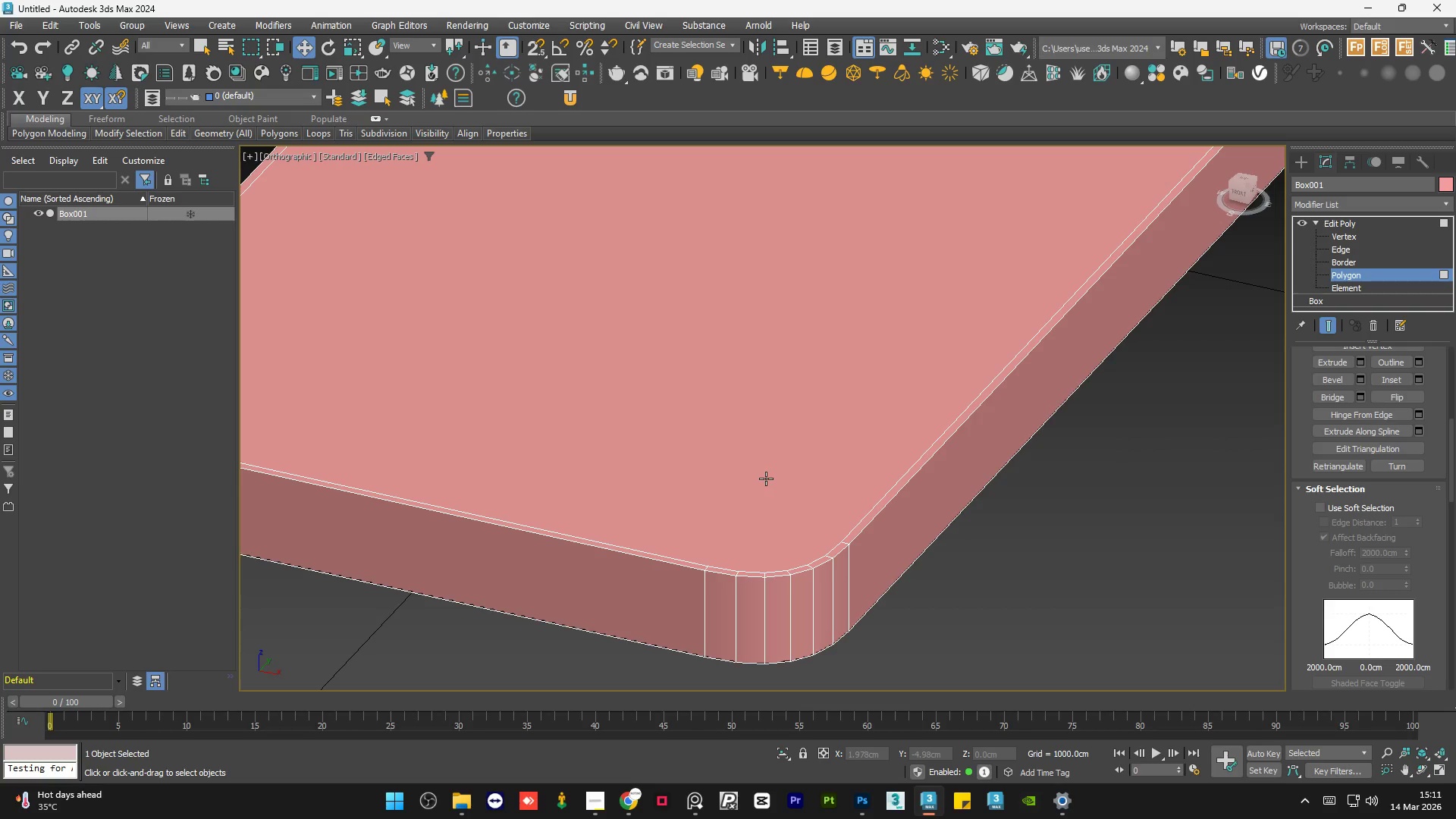 
scroll: coordinate [743, 485], scroll_direction: down, amount: 4.0
 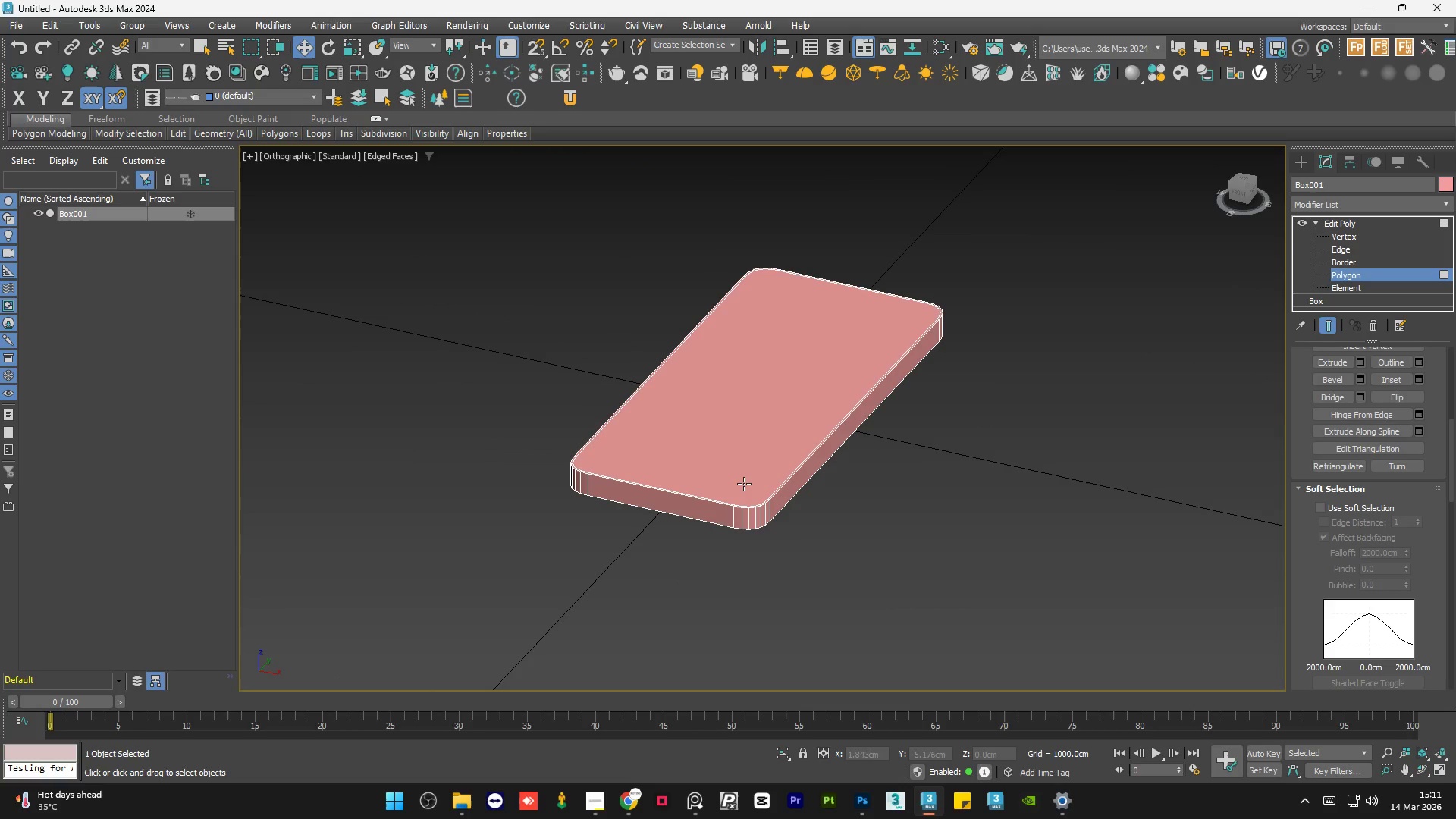 
hold_key(key=AltLeft, duration=0.97)
triple_click([772, 500])
 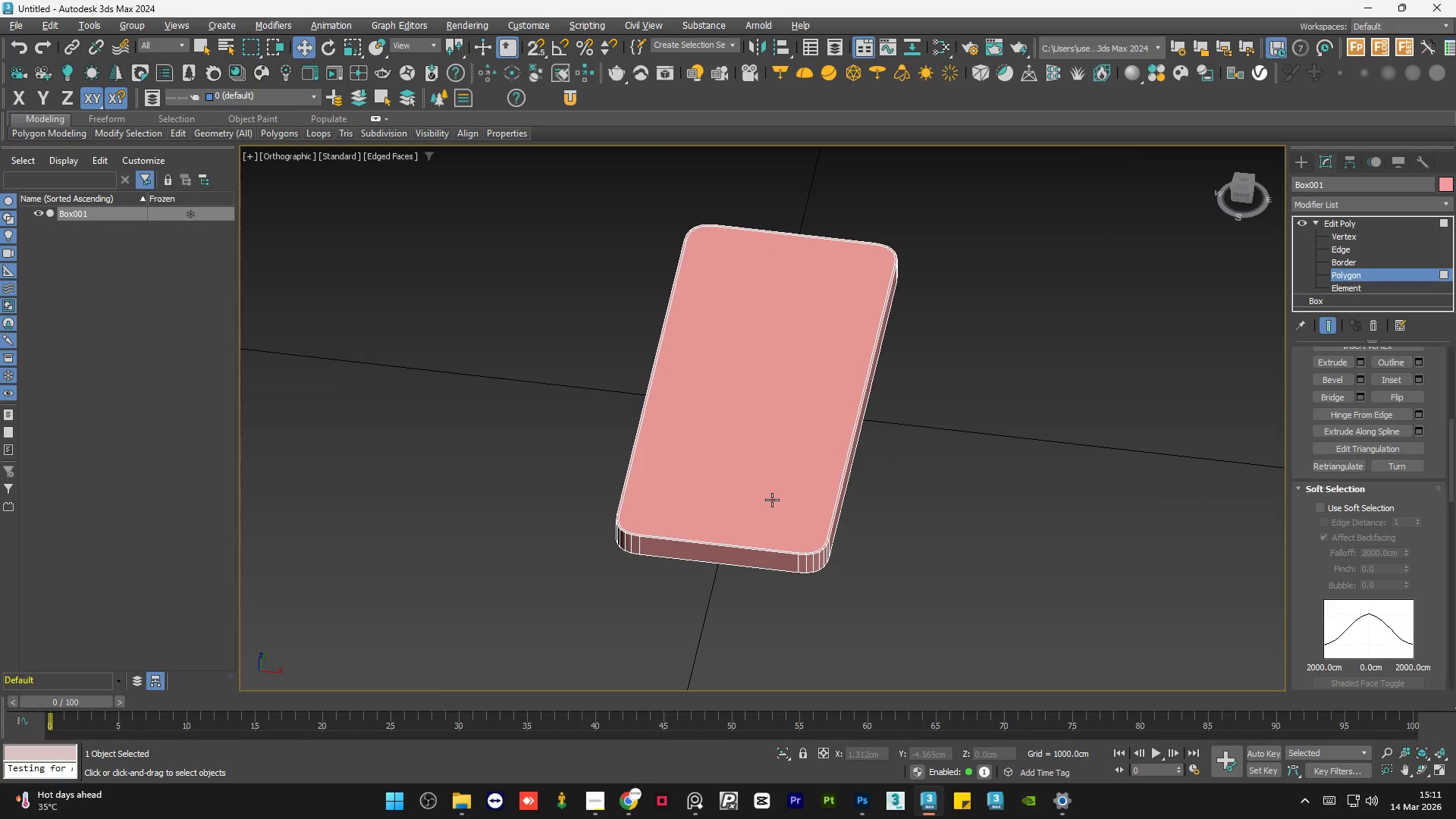 
hold_key(key=AltLeft, duration=23.3)
scroll: coordinate [868, 244], scroll_direction: up, amount: 5.0
 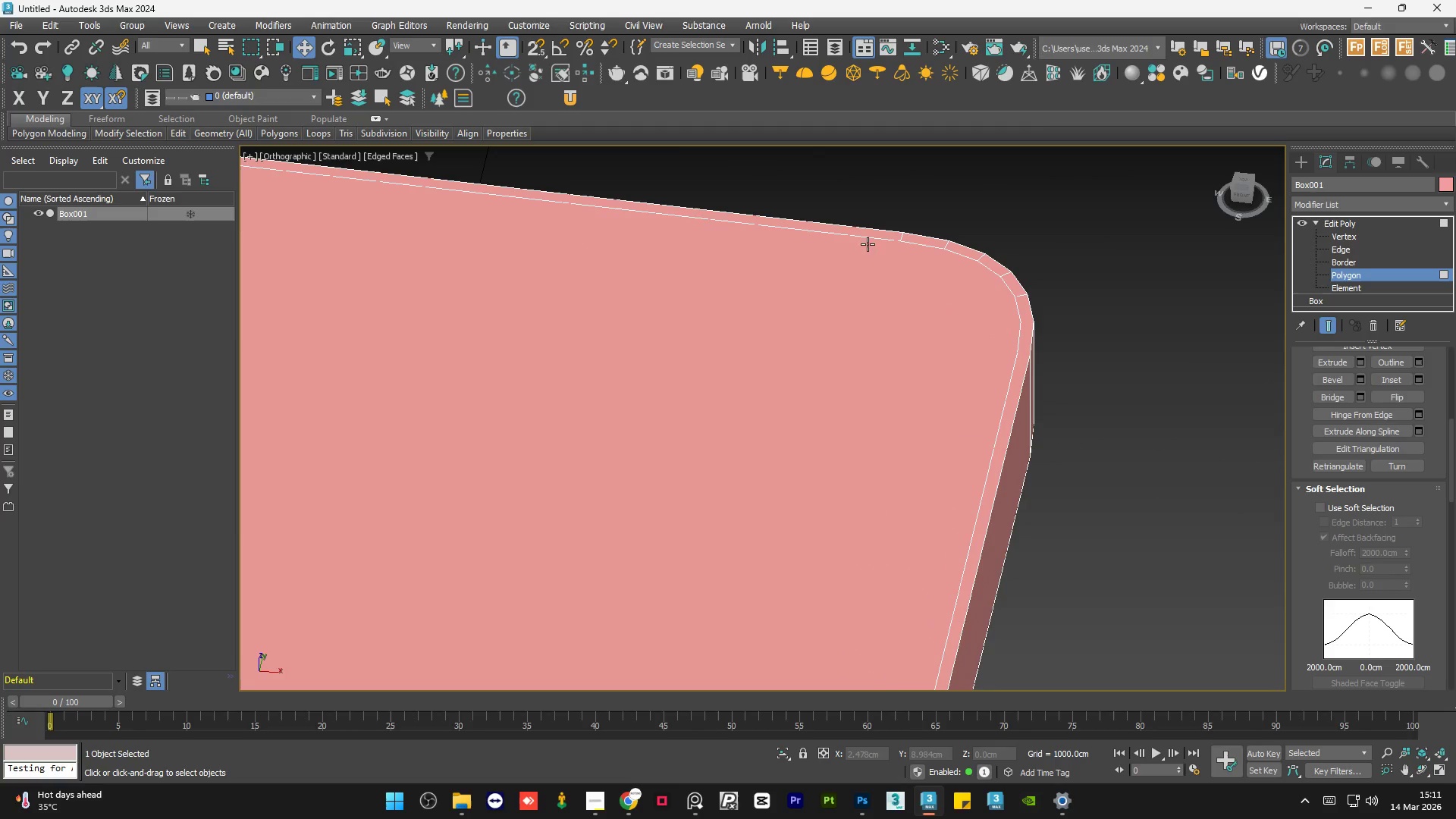 
scroll: coordinate [850, 295], scroll_direction: down, amount: 4.0
 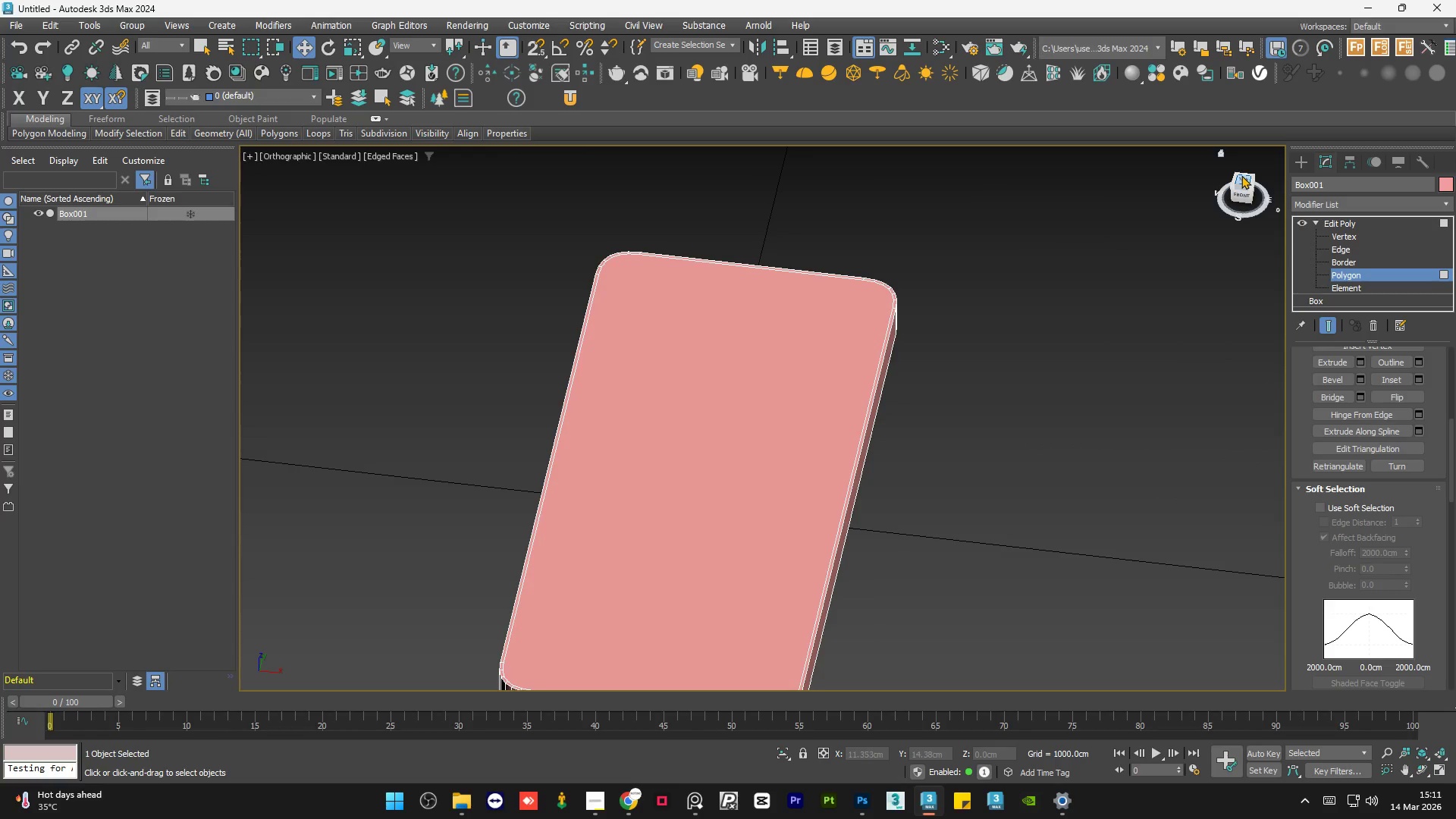 
left_click([1241, 179])
 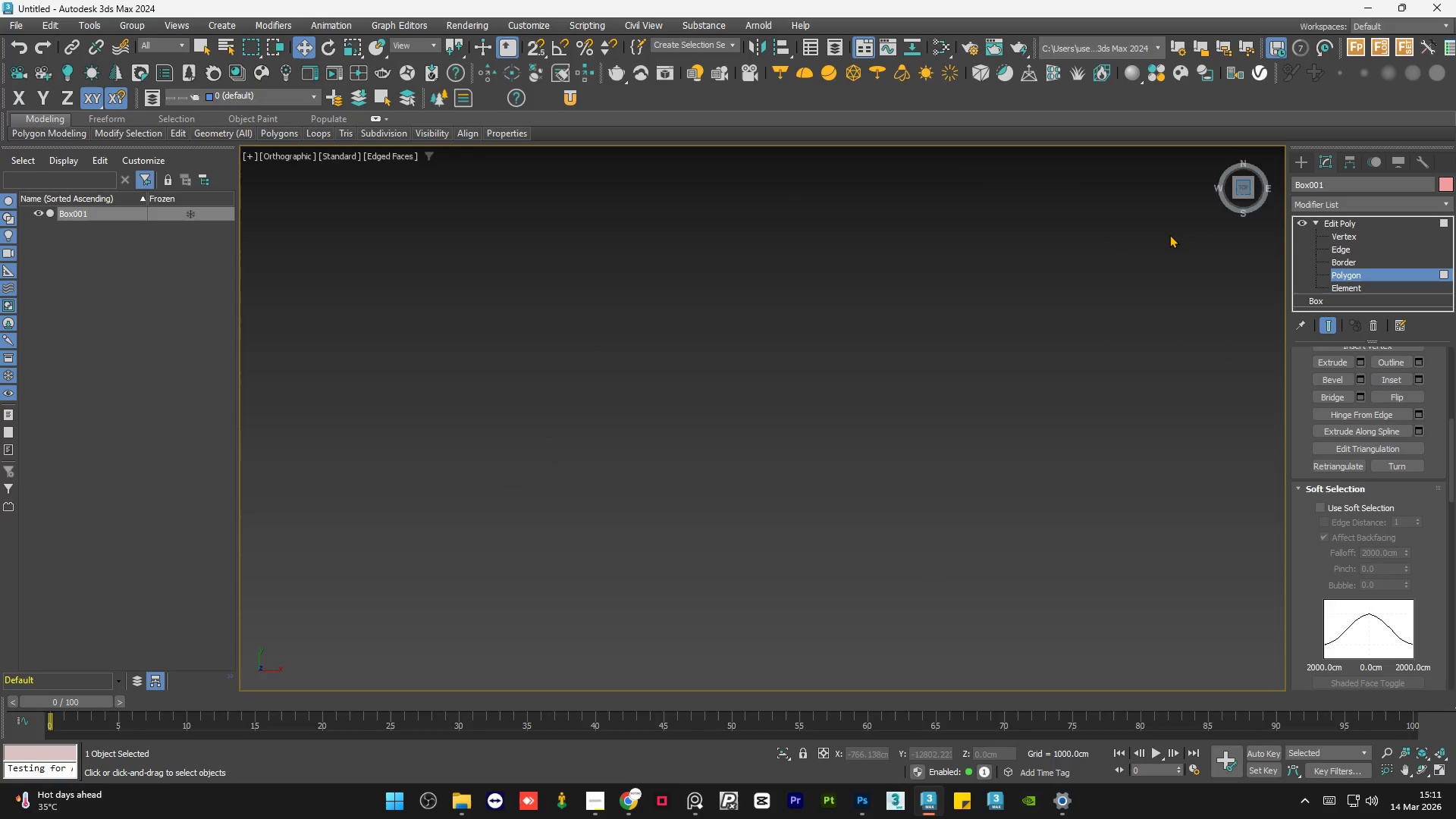 
type(zz)
 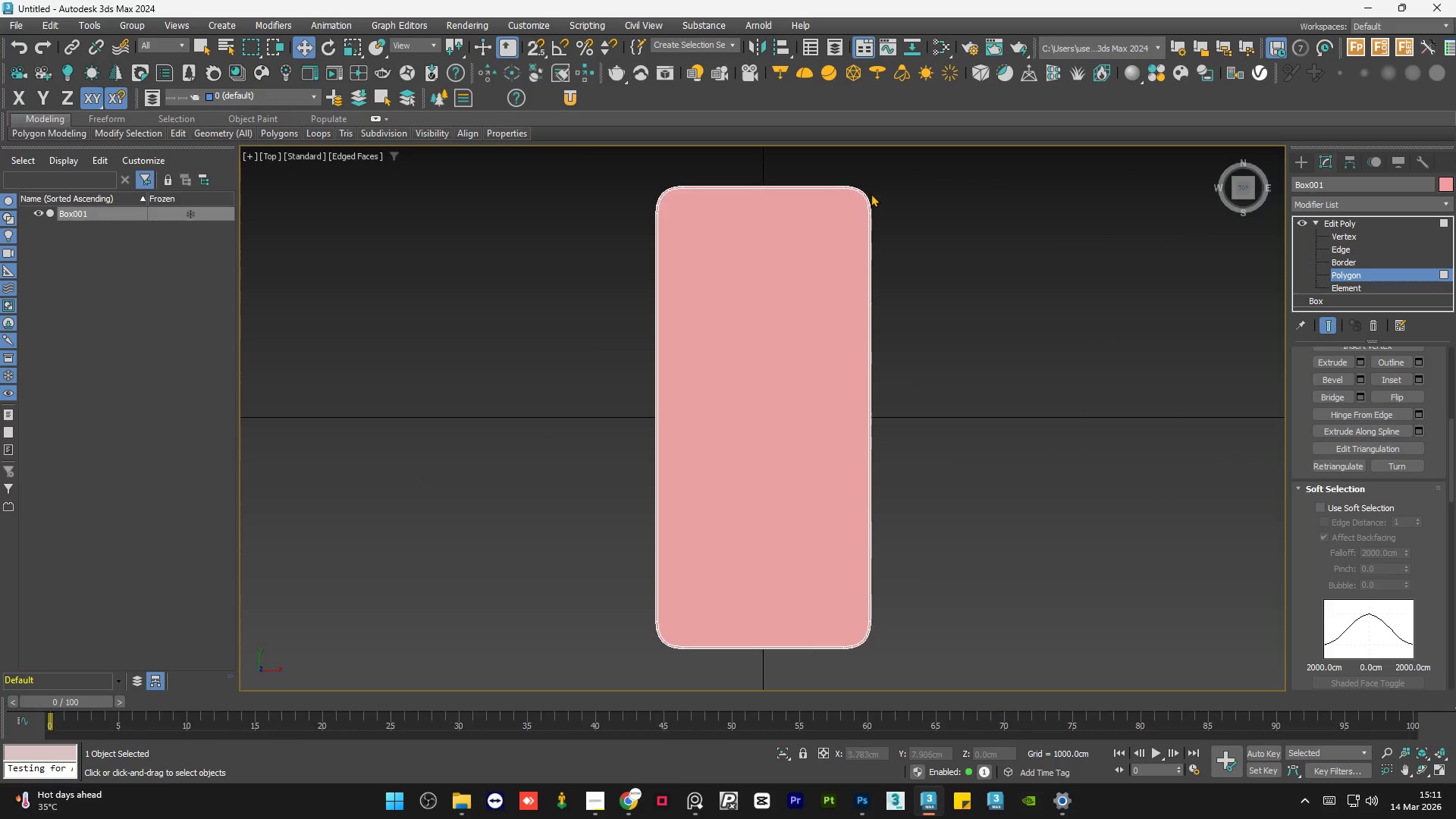 
scroll: coordinate [859, 191], scroll_direction: up, amount: 4.0
 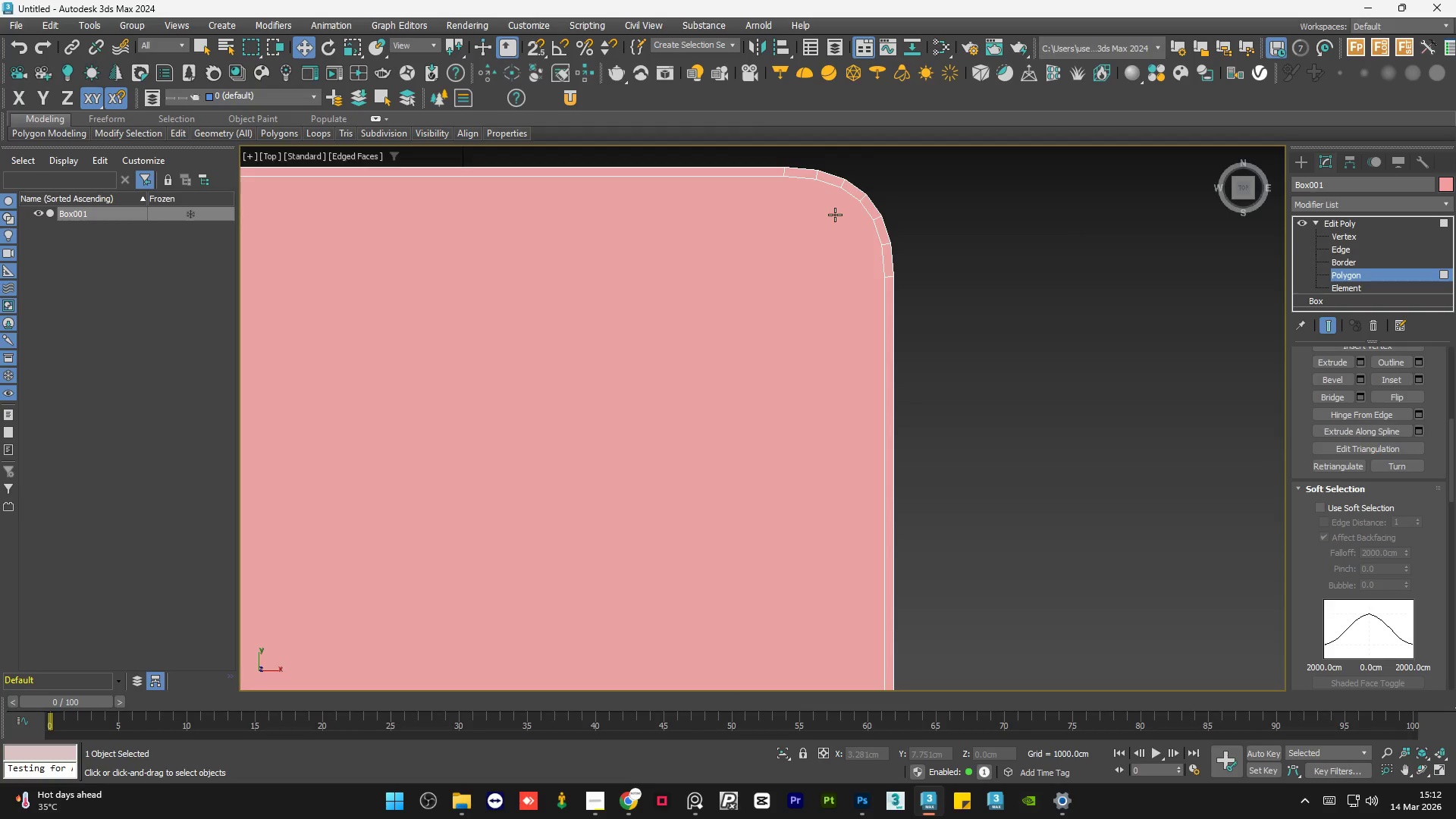 
left_click([835, 215])
 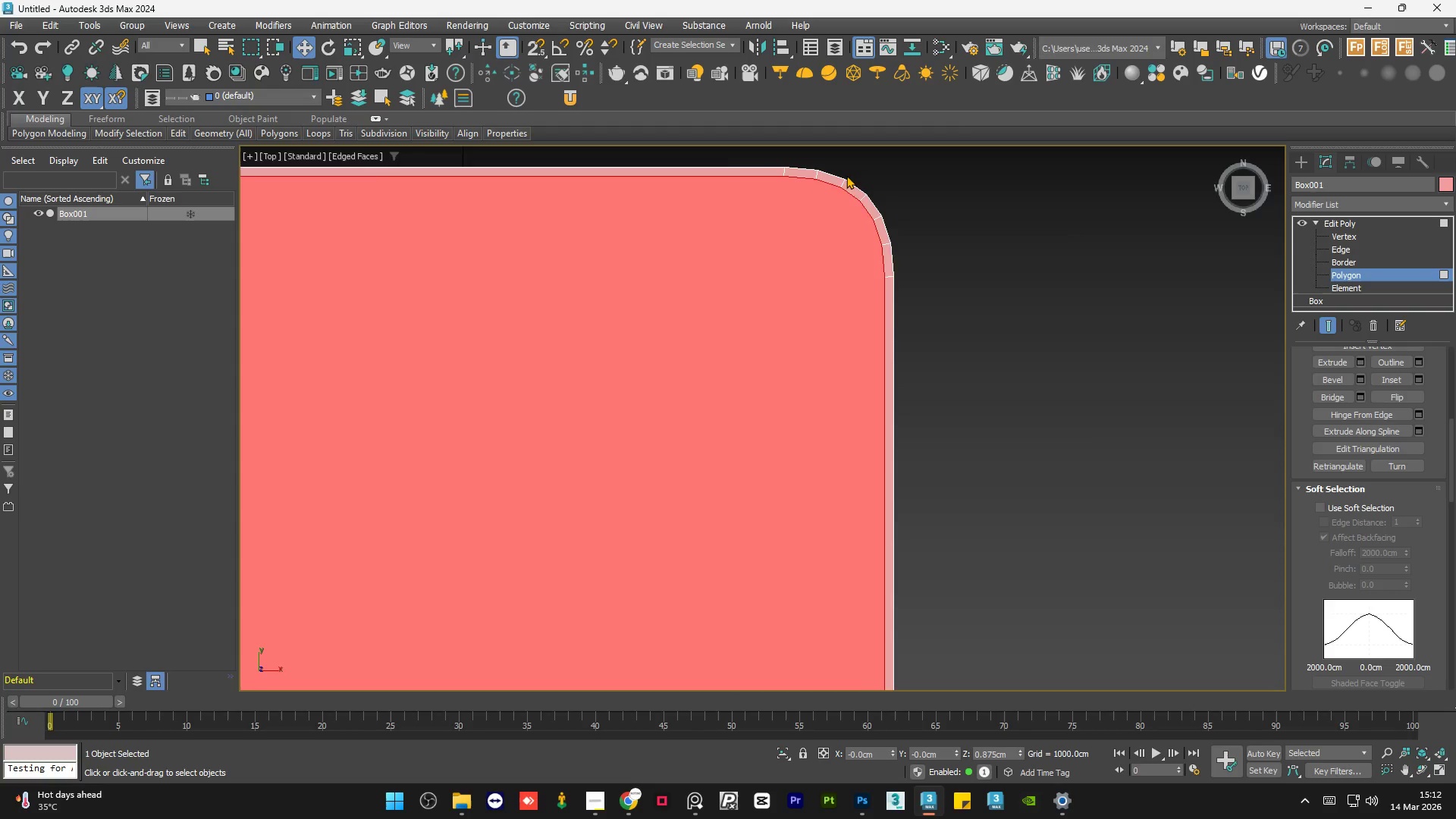 
scroll: coordinate [840, 176], scroll_direction: up, amount: 6.0
 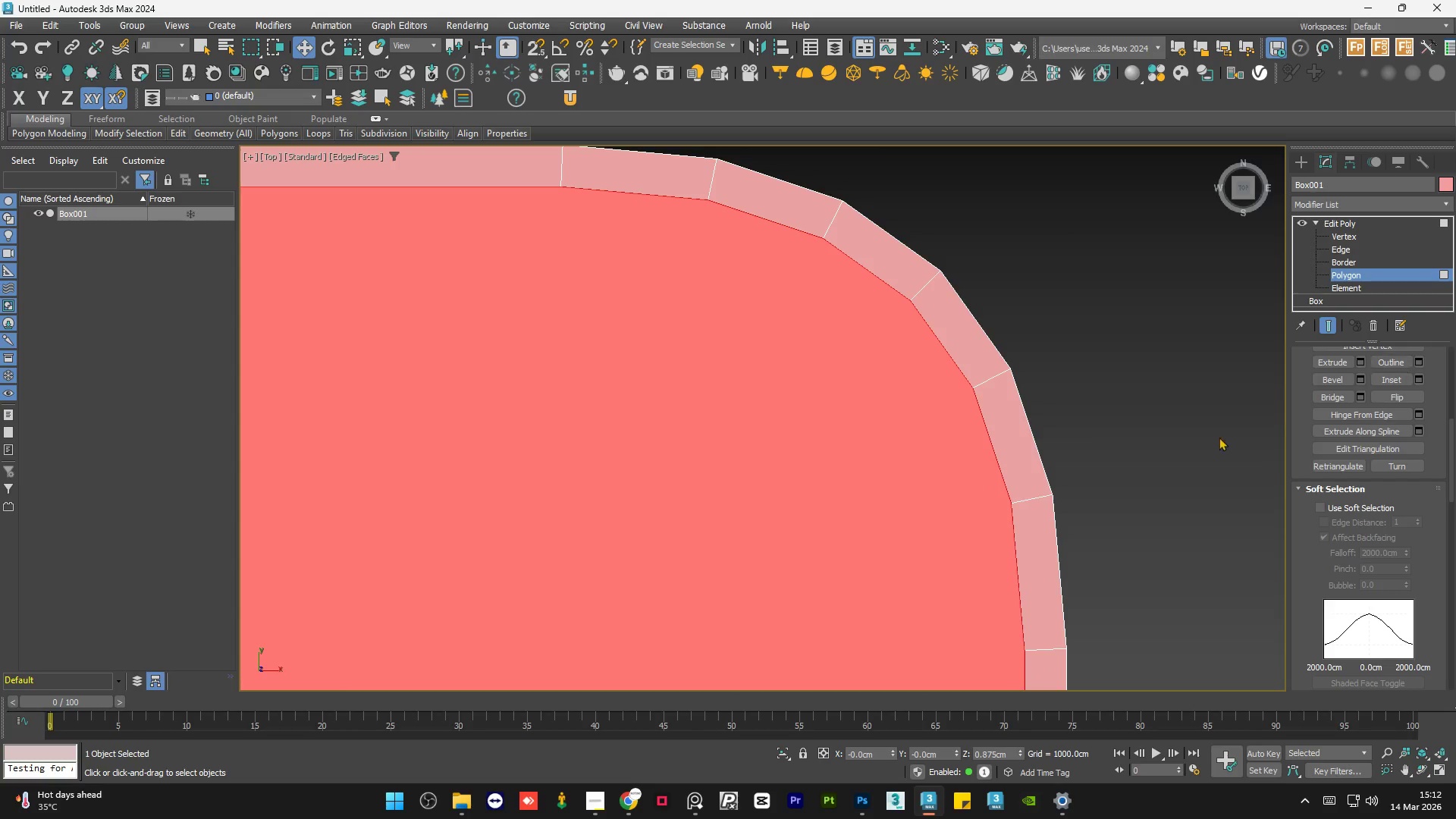 
scroll: coordinate [843, 432], scroll_direction: none, amount: 0.0
 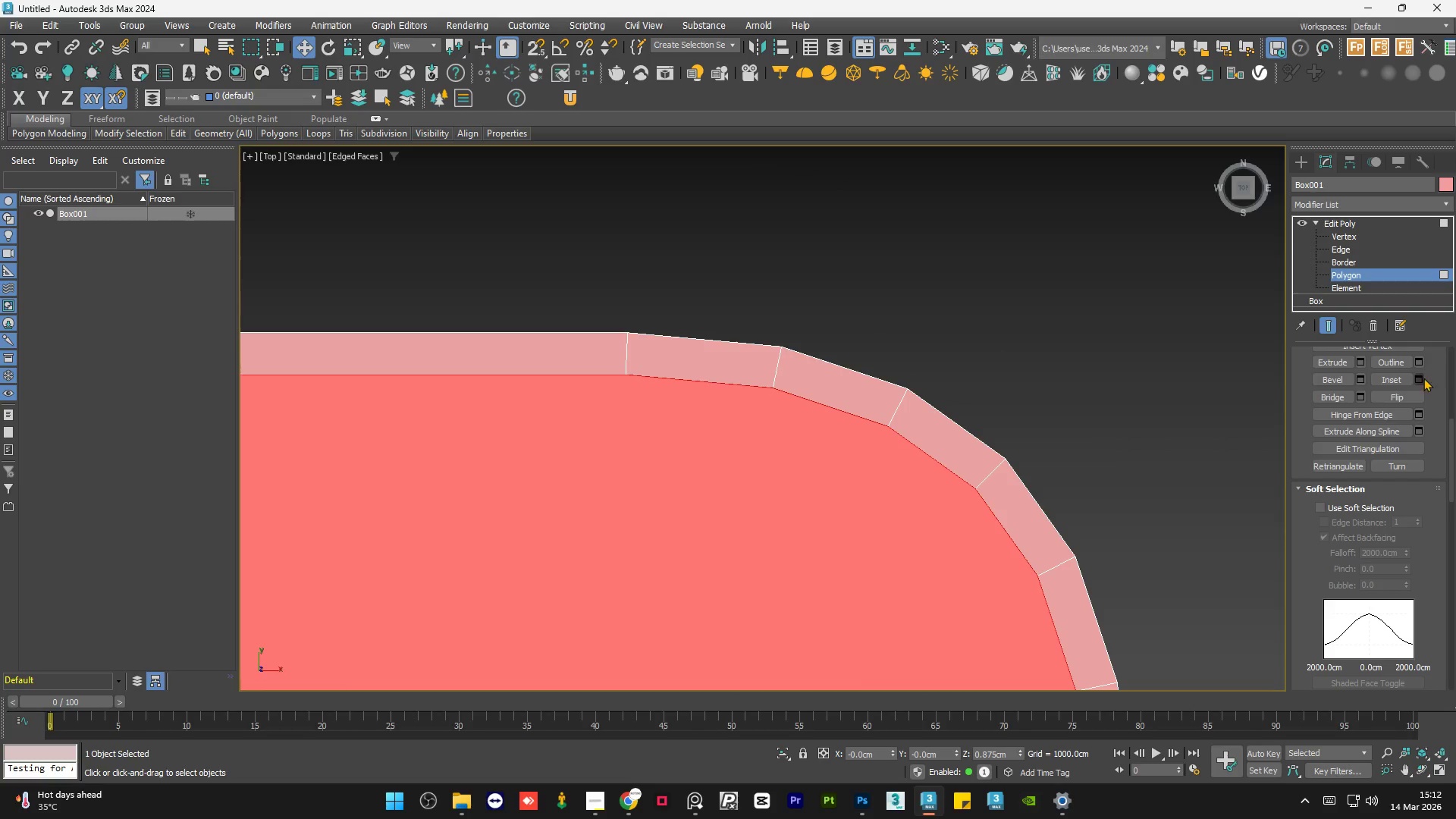 
left_click([1423, 380])
 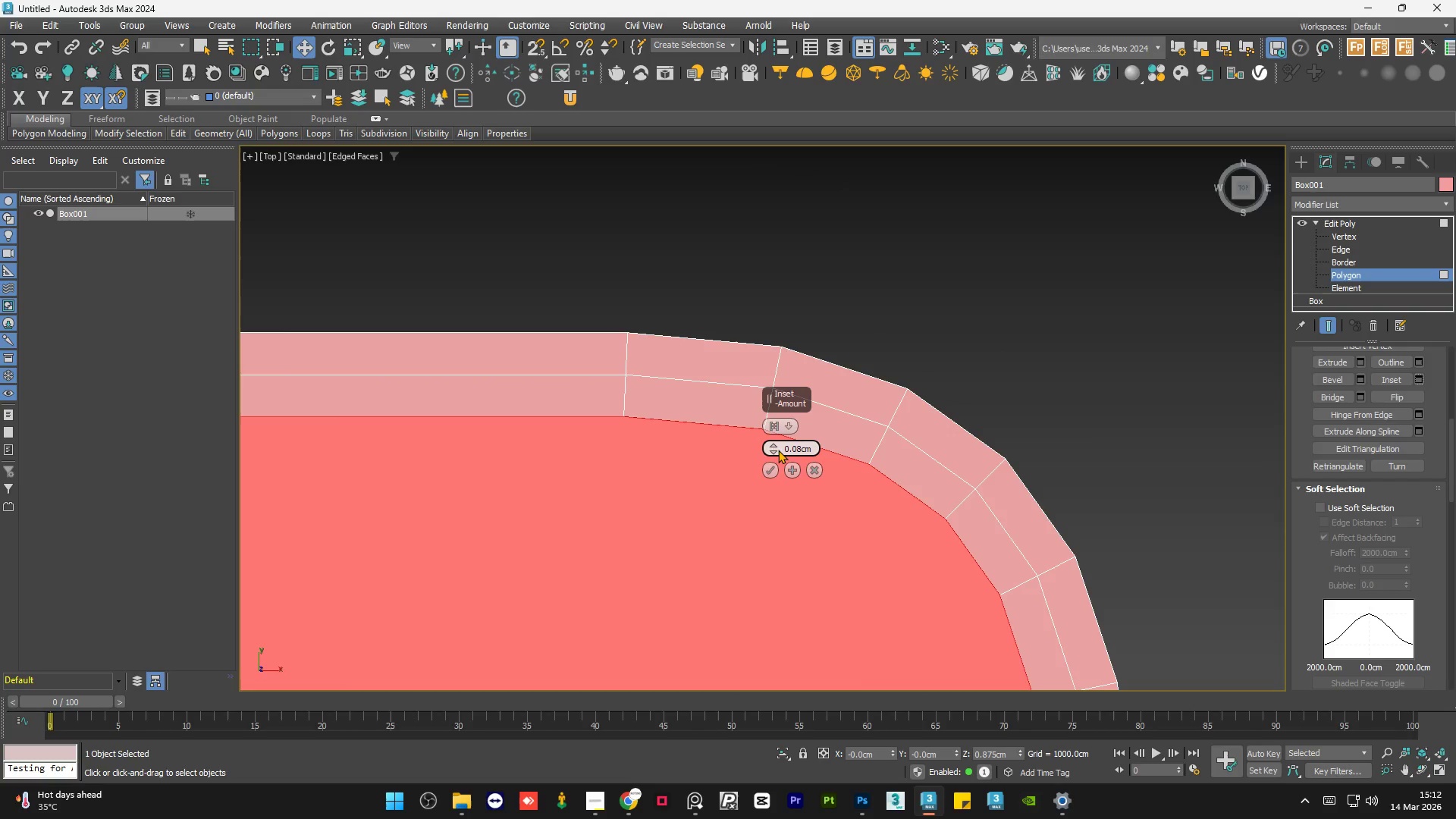 
left_click_drag(start_coordinate=[774, 444], to_coordinate=[777, 481])
 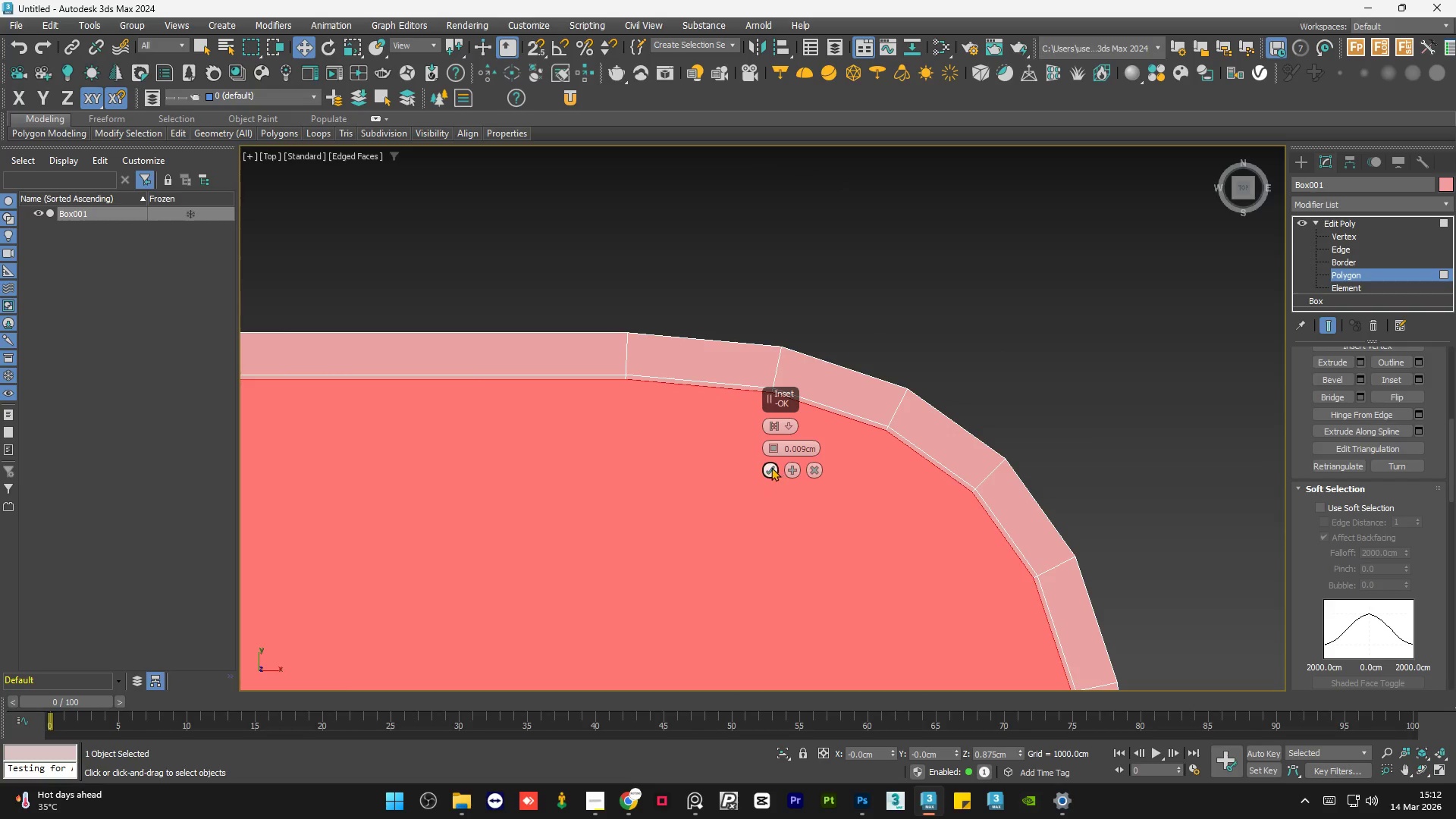 
left_click([771, 467])
 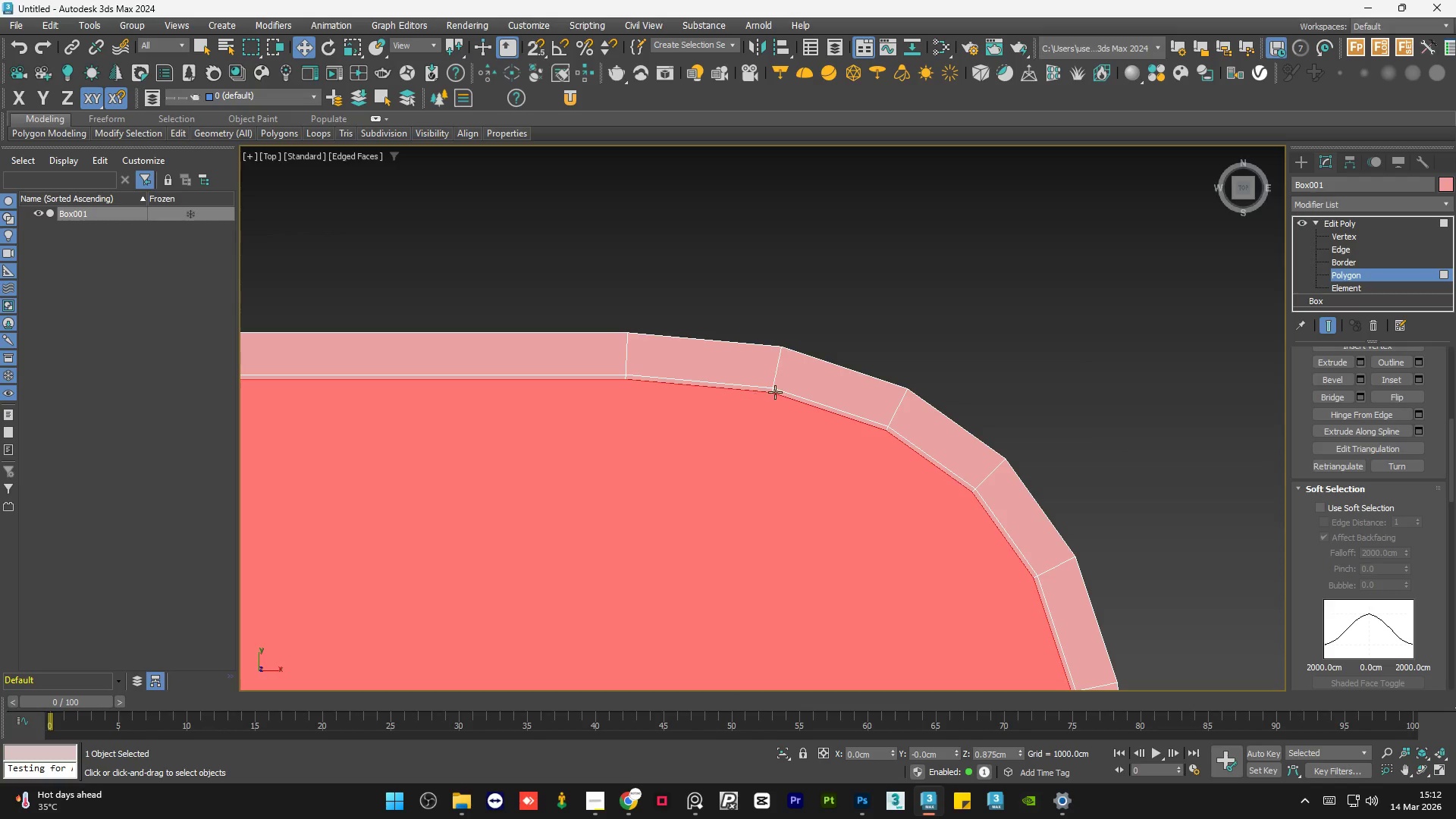 
left_click([778, 394])
 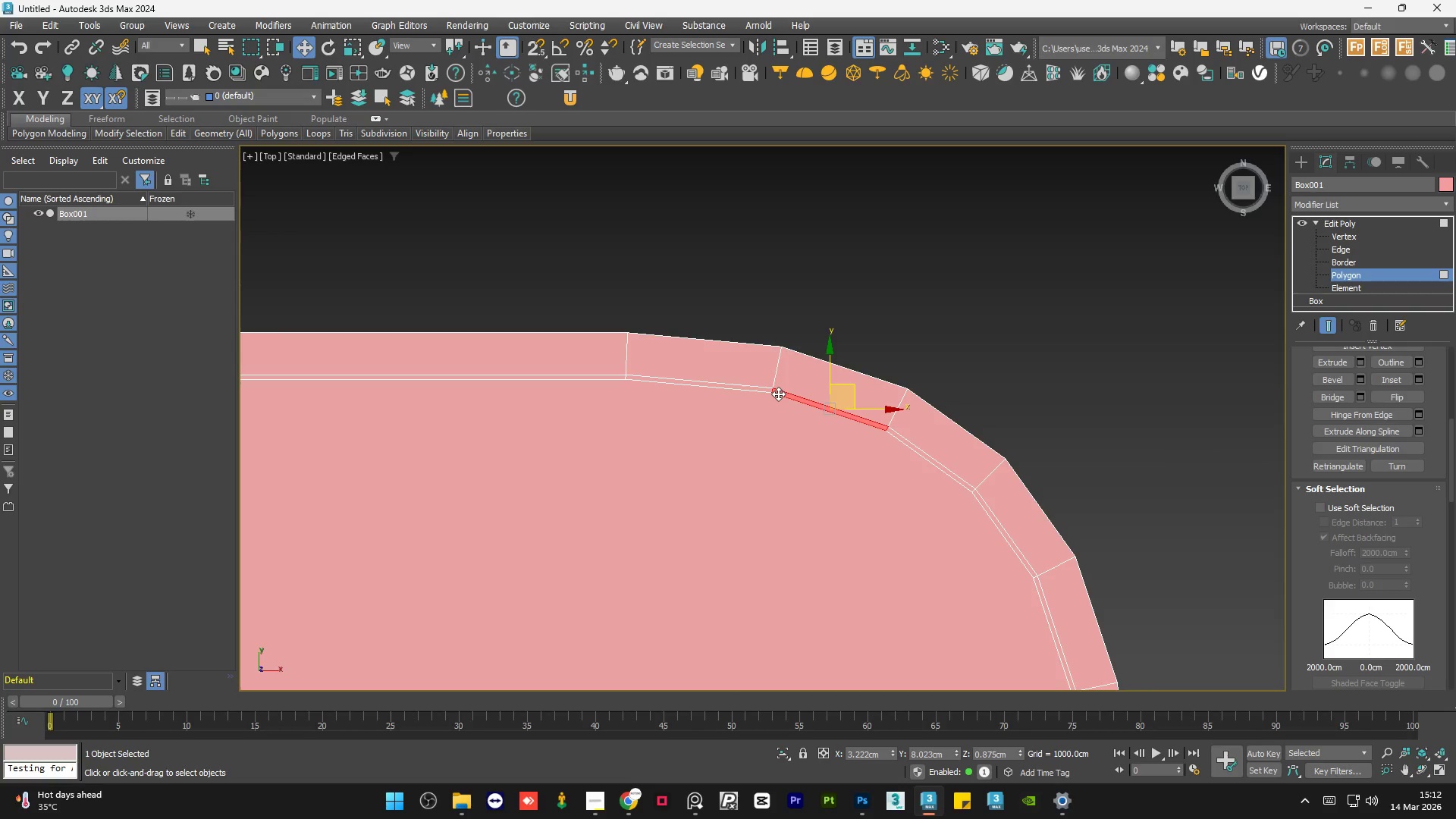 
scroll: coordinate [778, 394], scroll_direction: up, amount: 6.0
 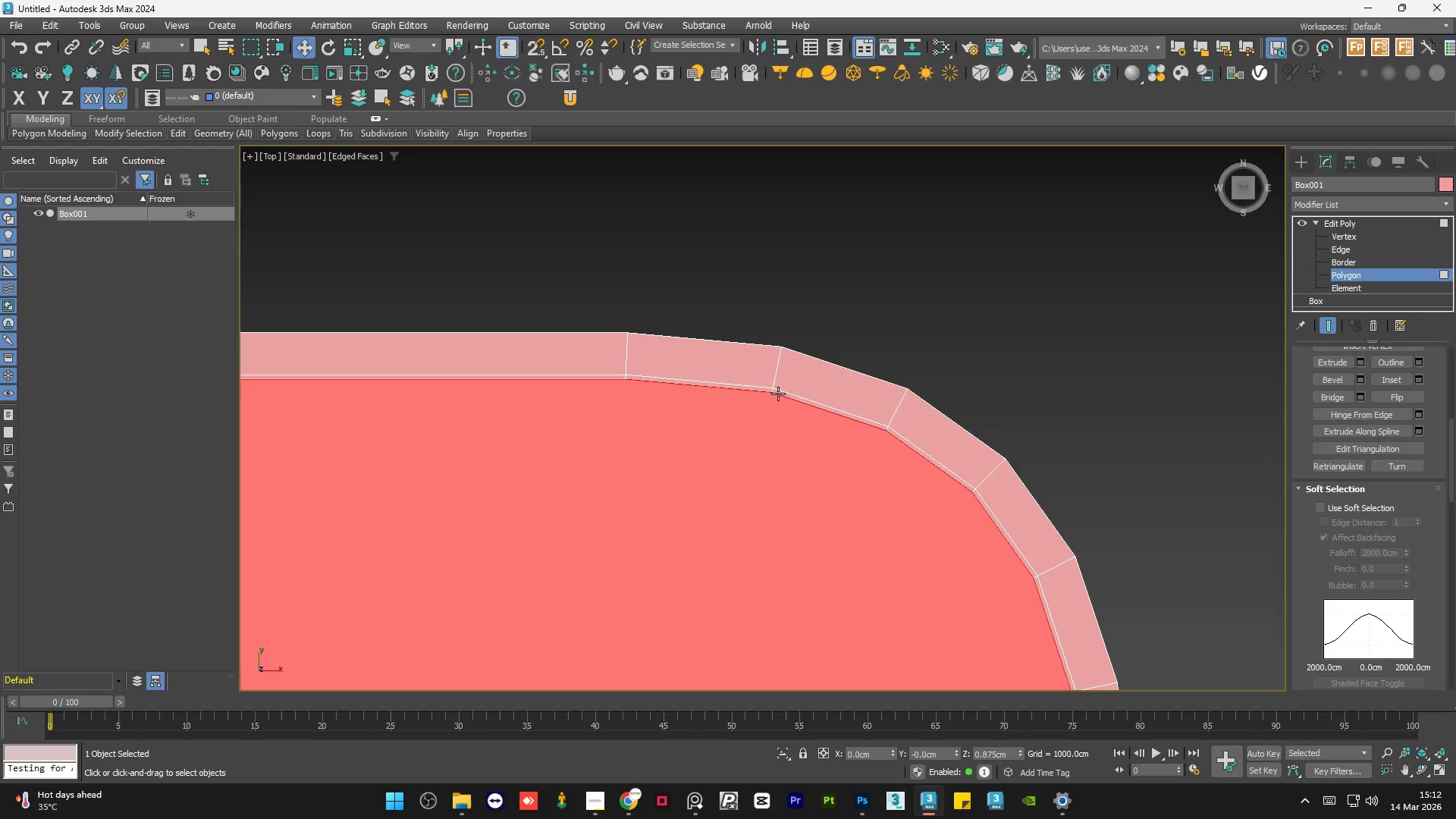 
hold_key(key=ControlLeft, duration=1.5)
 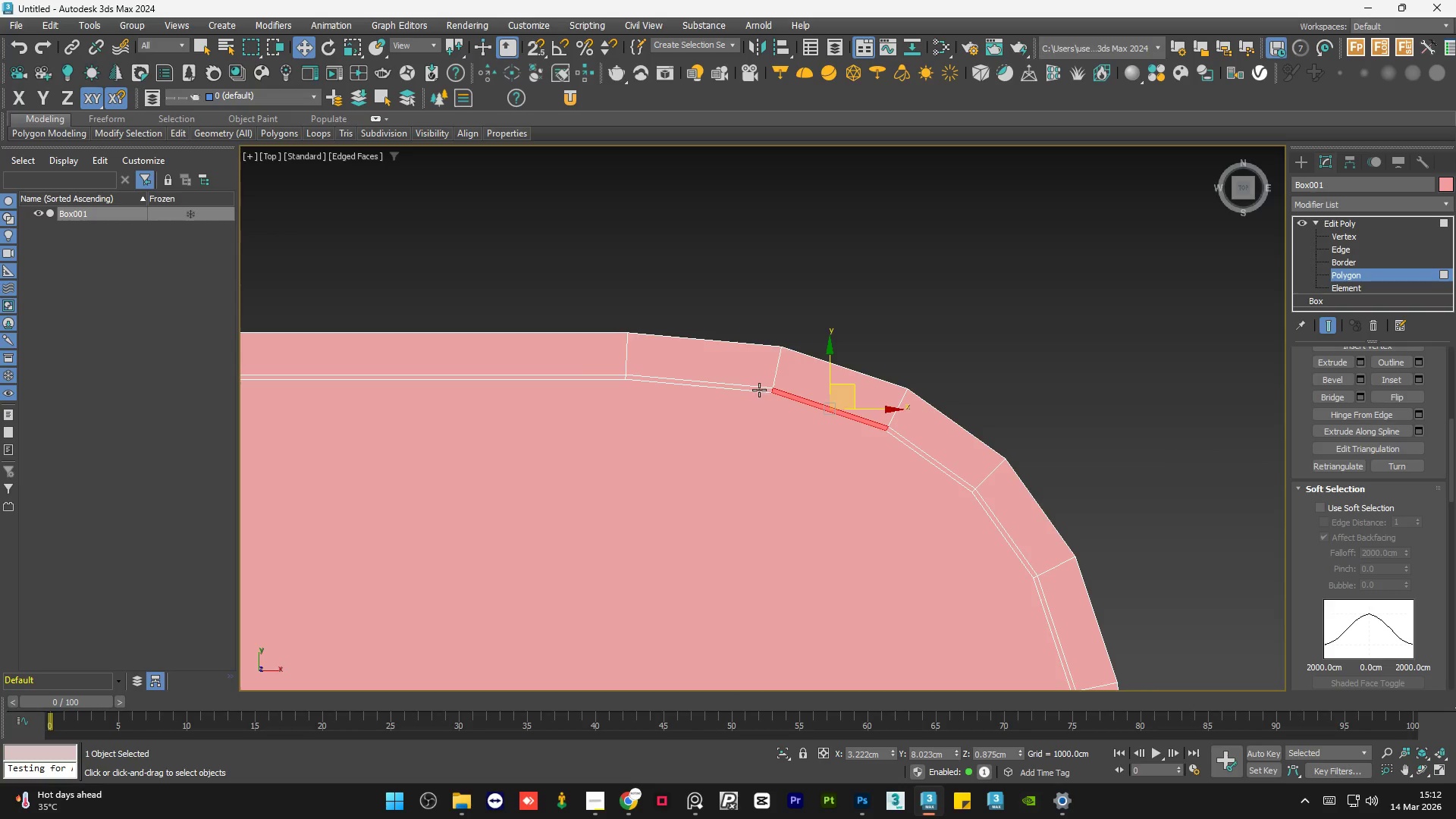 
hold_key(key=ControlLeft, duration=1.45)
left_click([759, 390])
 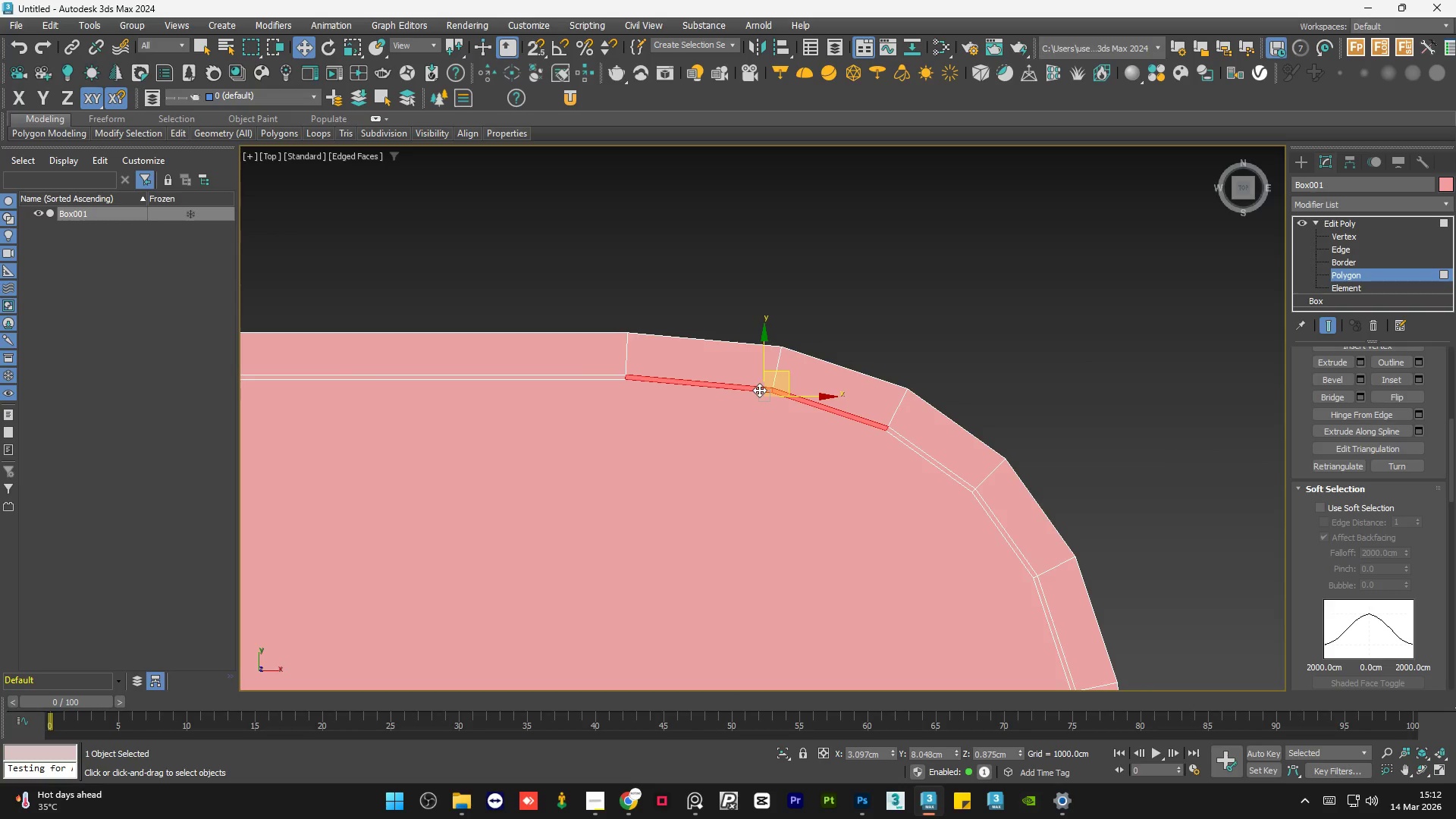 
double_click([759, 390])
 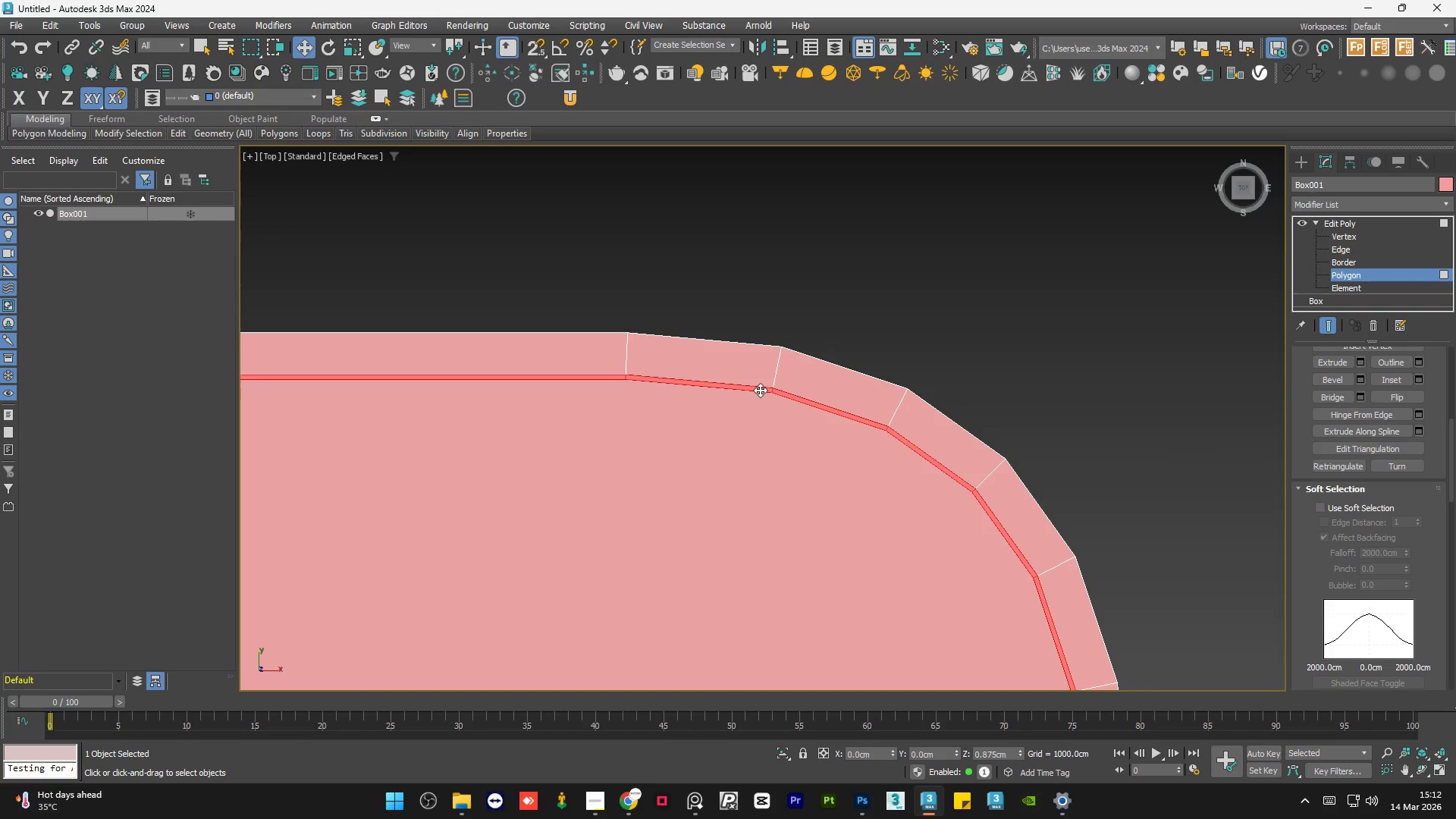 
hold_key(key=AltLeft, duration=1.06)
 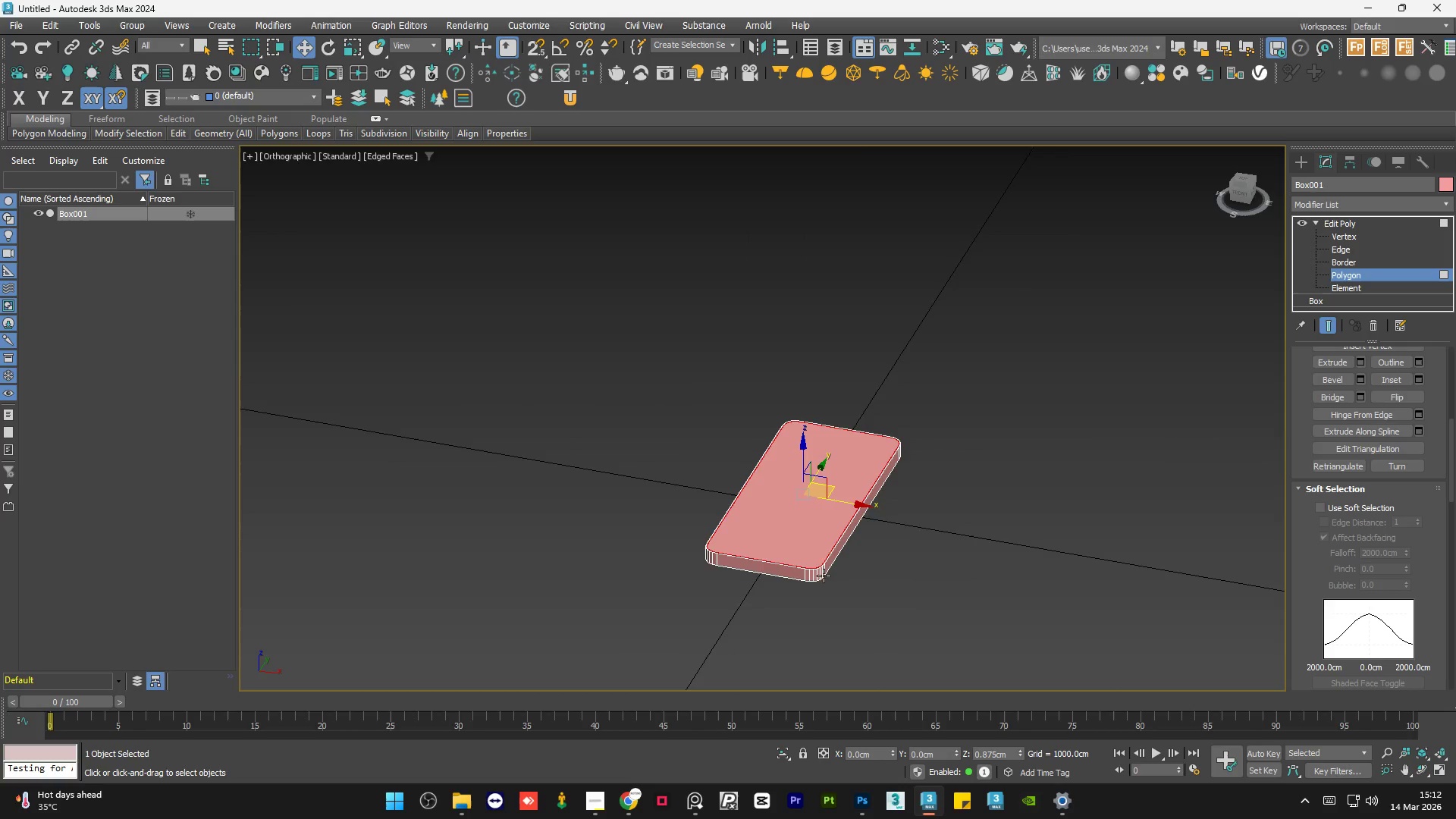 
scroll: coordinate [858, 369], scroll_direction: down, amount: 10.0
 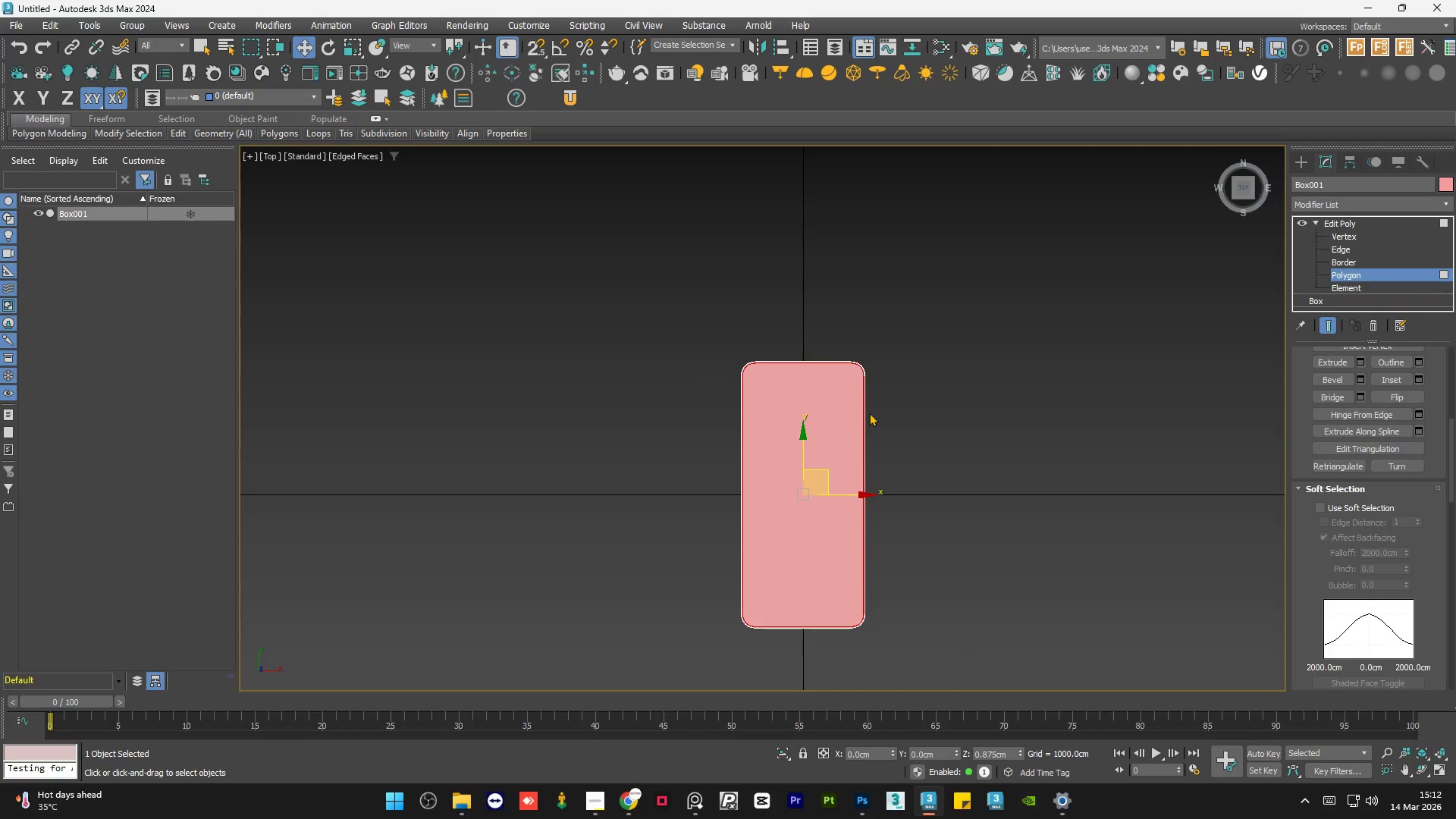 
hold_key(key=AltLeft, duration=0.64)
 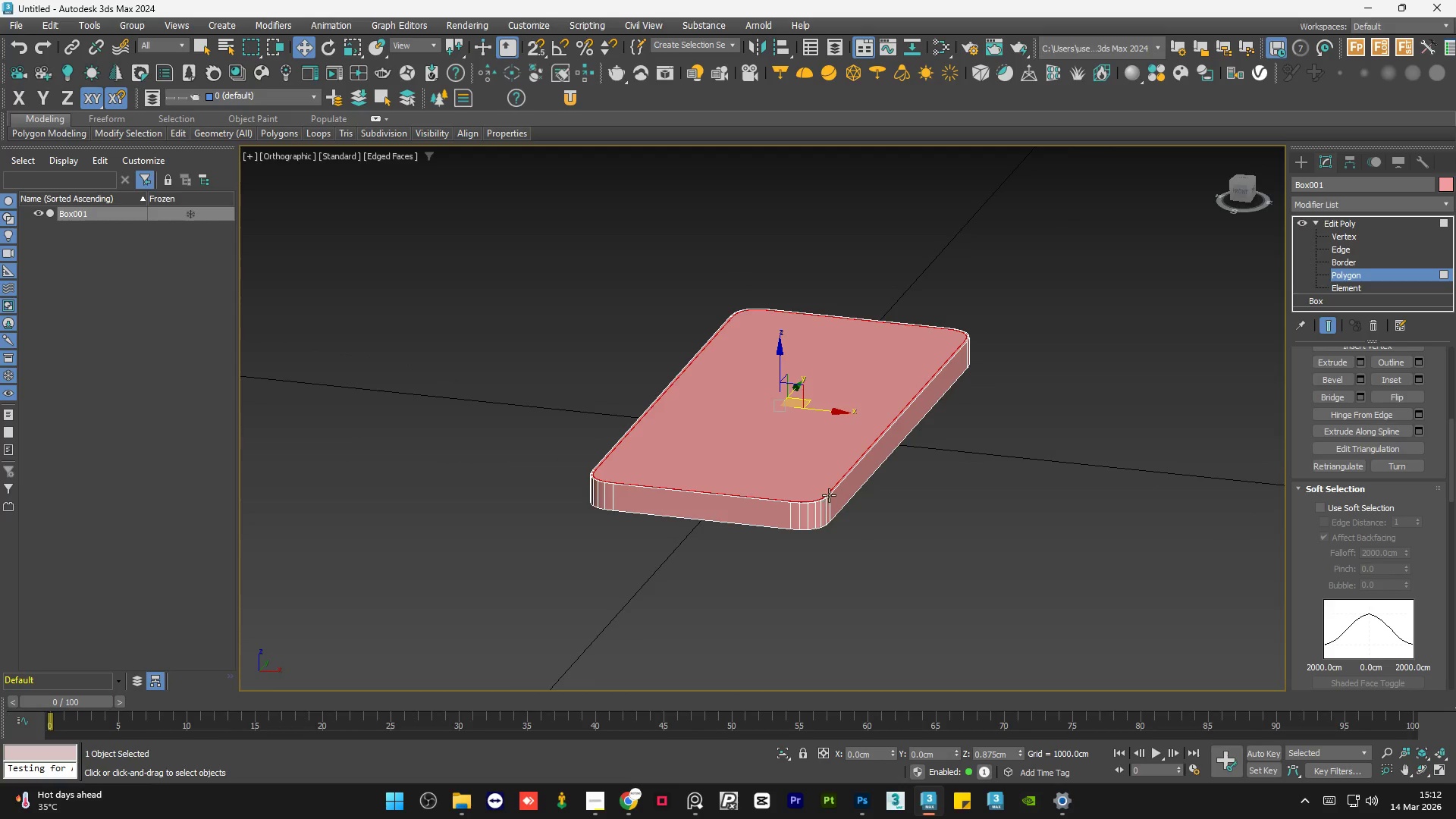 
scroll: coordinate [813, 552], scroll_direction: up, amount: 2.0
 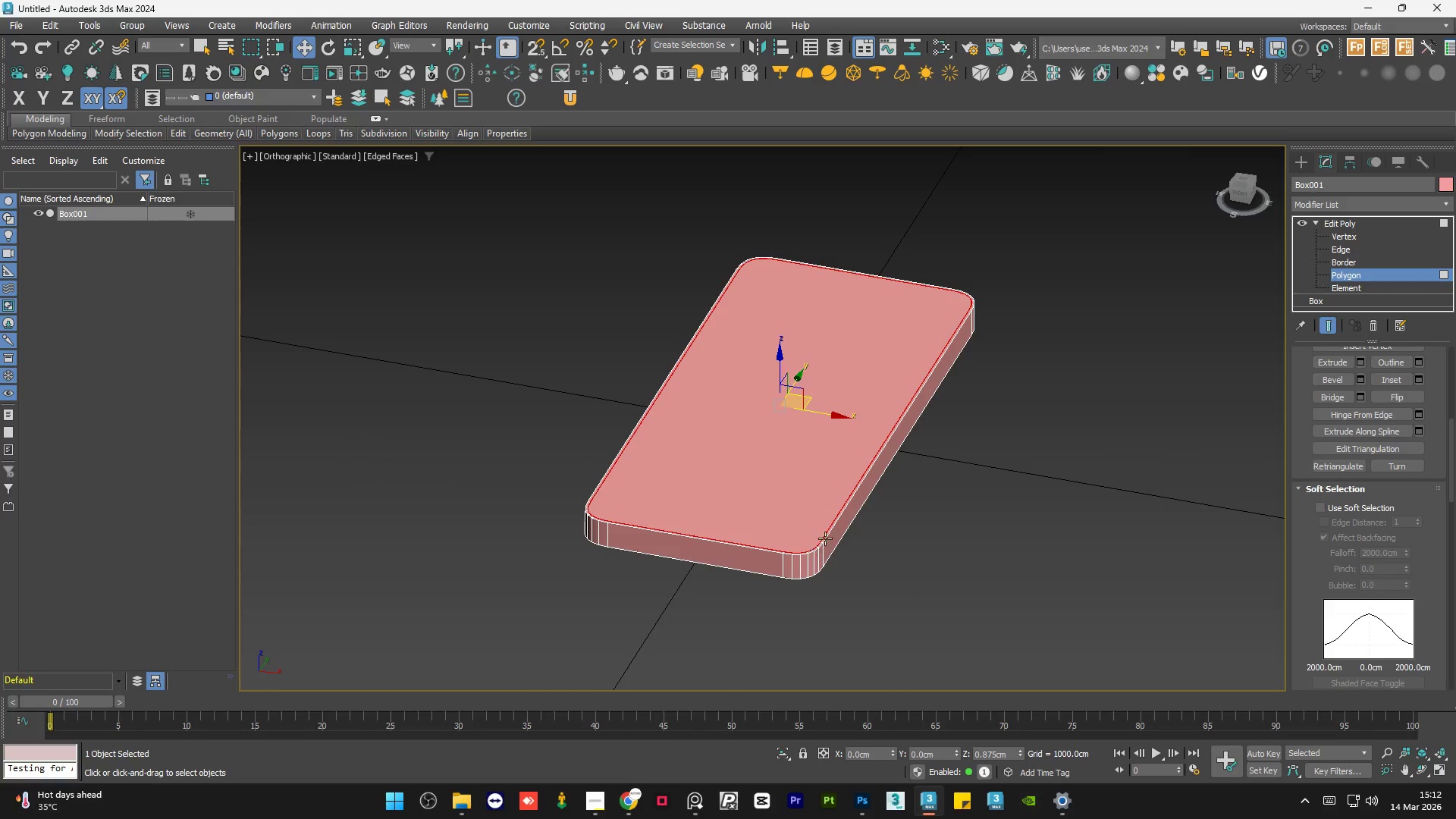 
hold_key(key=AltLeft, duration=1.92)
 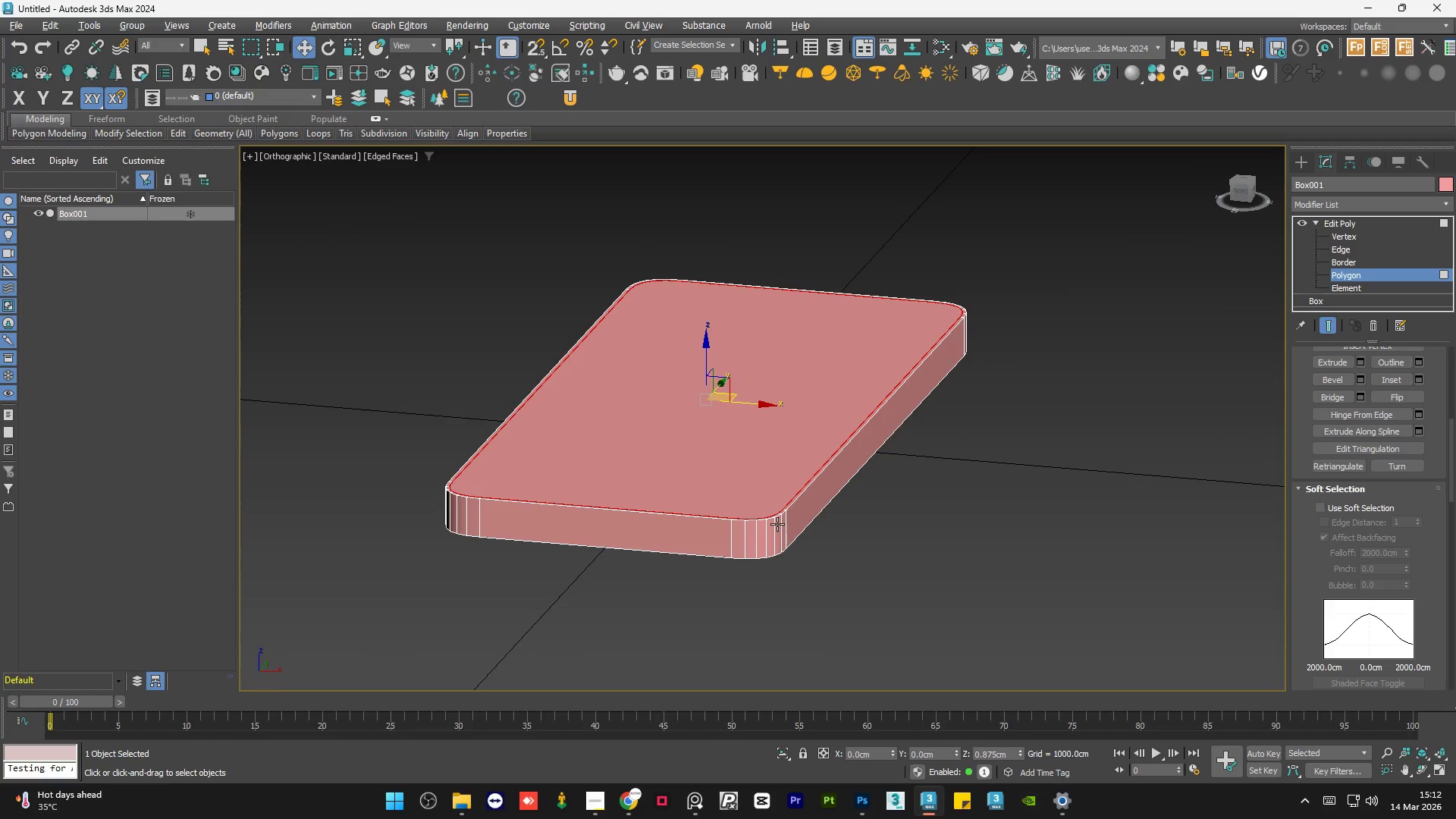 
hold_key(key=AltLeft, duration=0.69)
 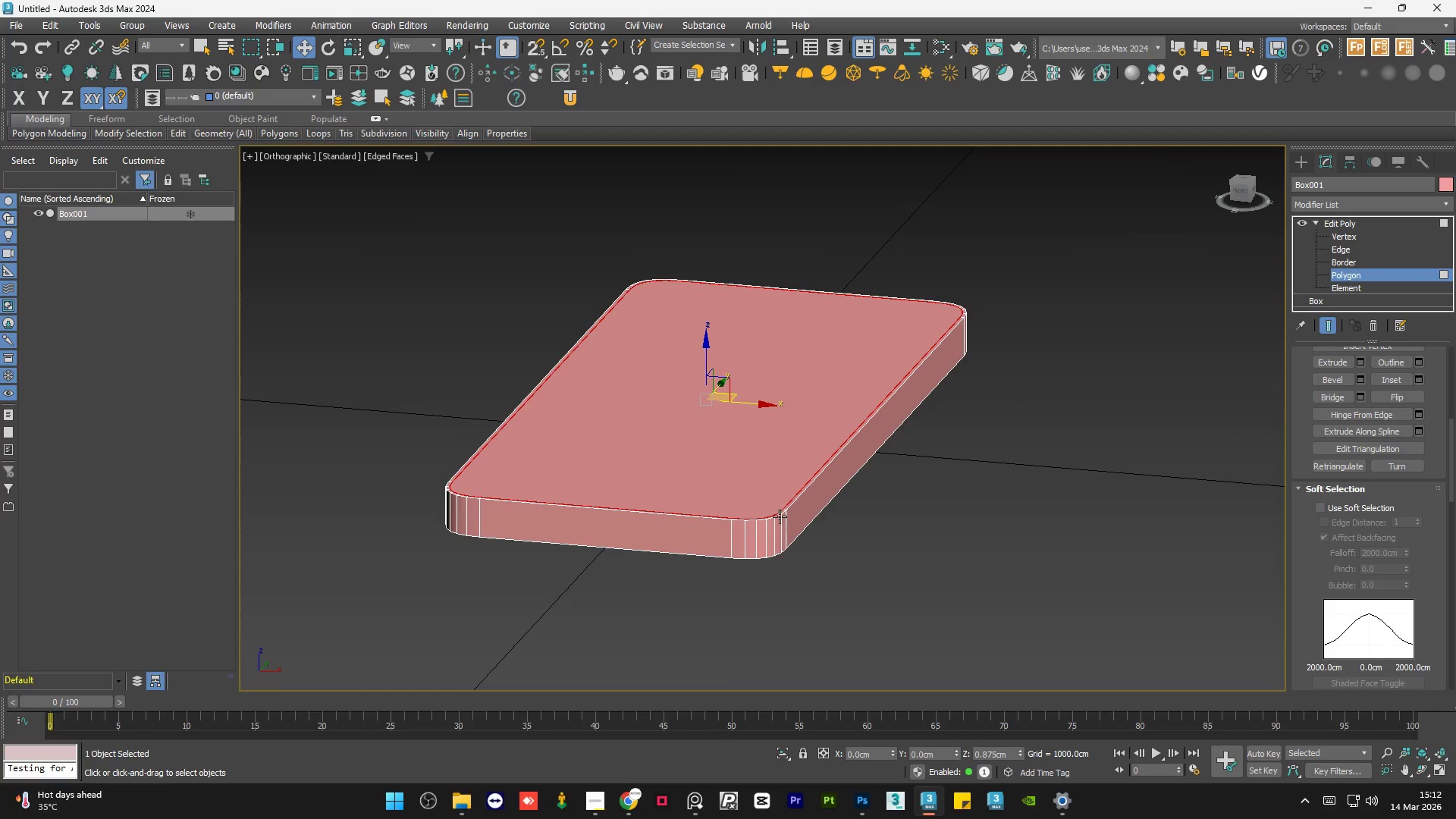 
scroll: coordinate [764, 520], scroll_direction: up, amount: 15.0
 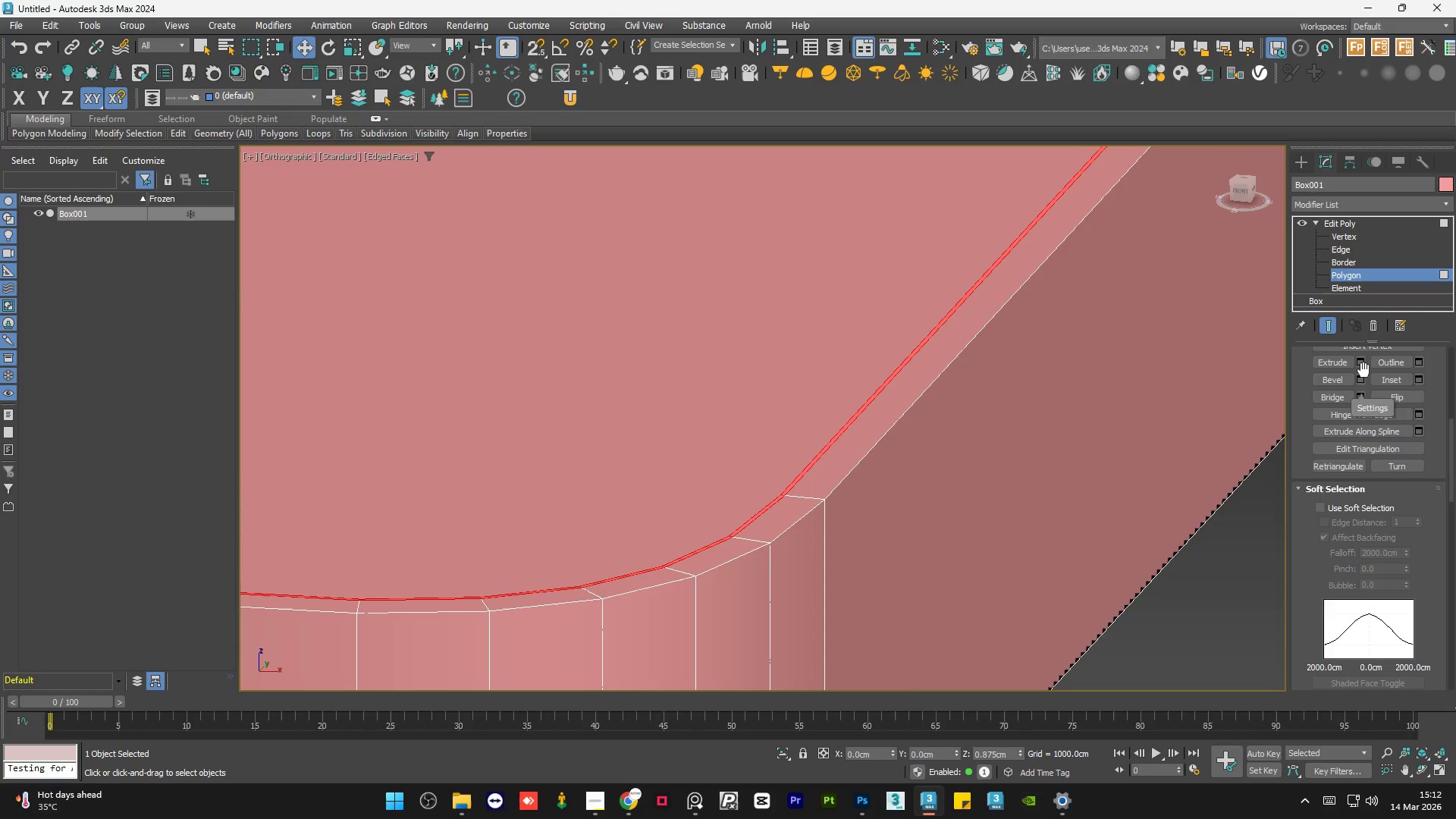 
left_click([1364, 363])
 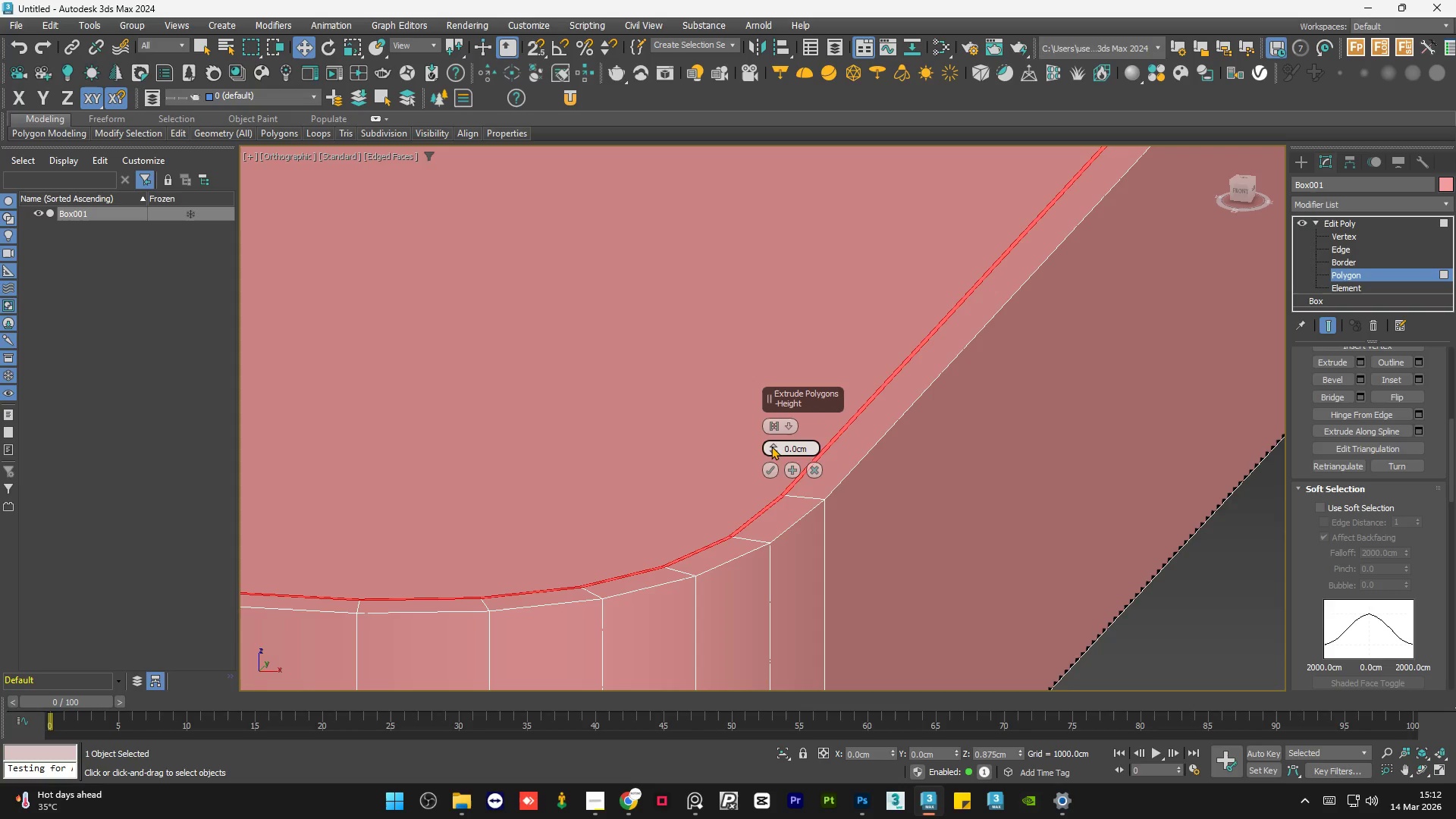 
left_click_drag(start_coordinate=[771, 444], to_coordinate=[771, 458])
 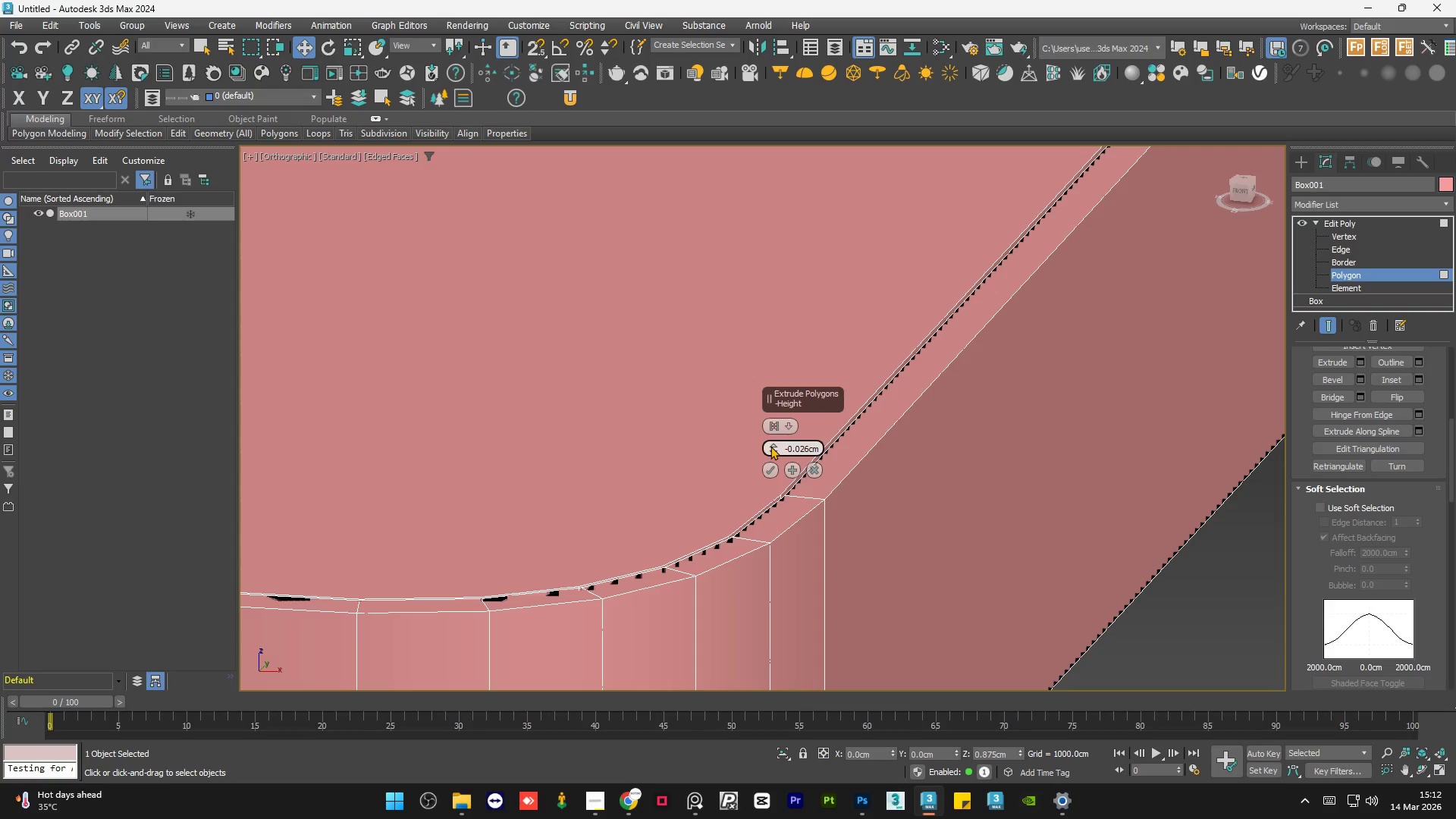 
left_click_drag(start_coordinate=[771, 446], to_coordinate=[771, 450])
 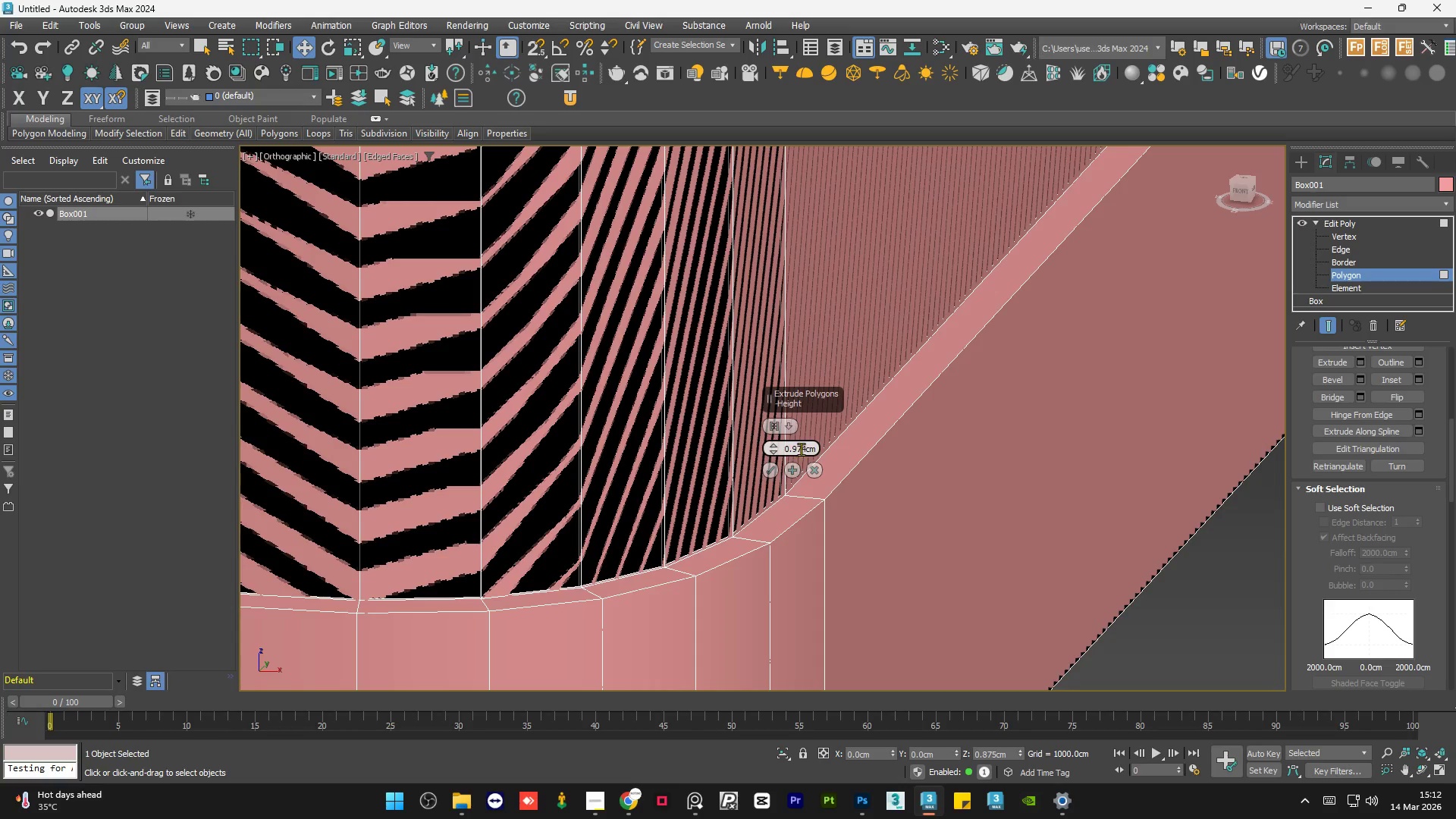 
right_click([803, 446])
 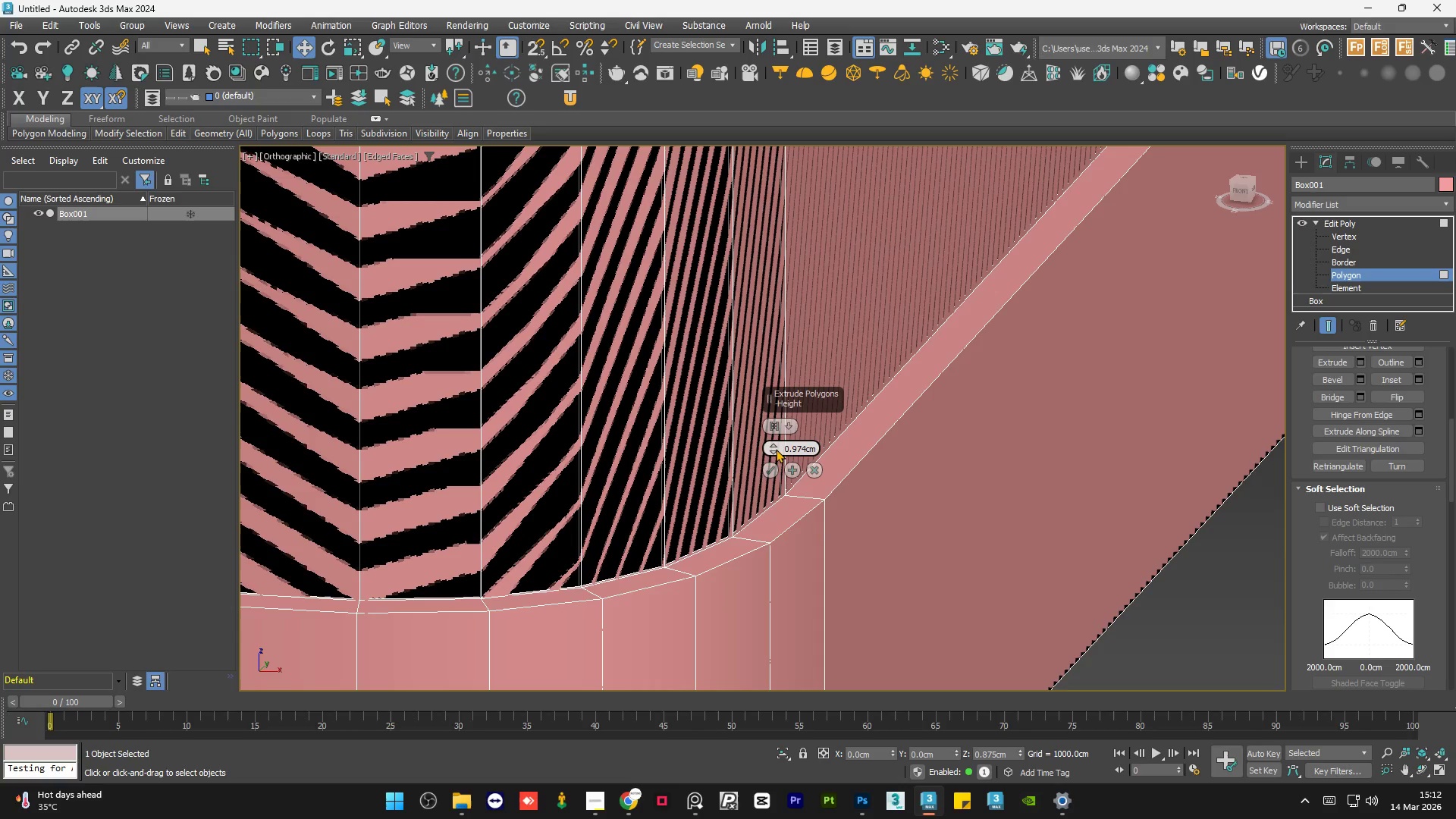 
right_click([774, 452])
 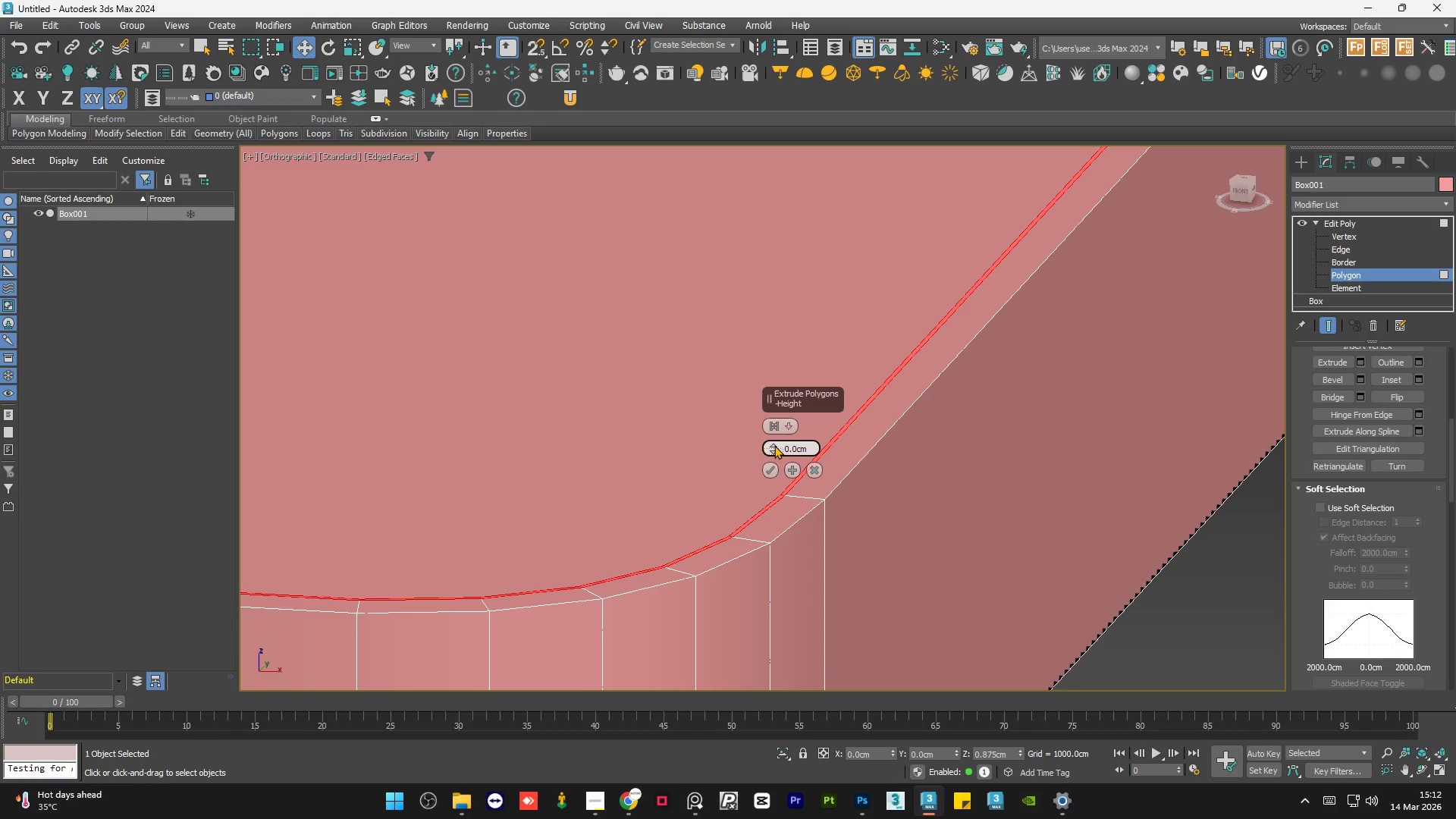 
left_click_drag(start_coordinate=[774, 444], to_coordinate=[774, 463])
 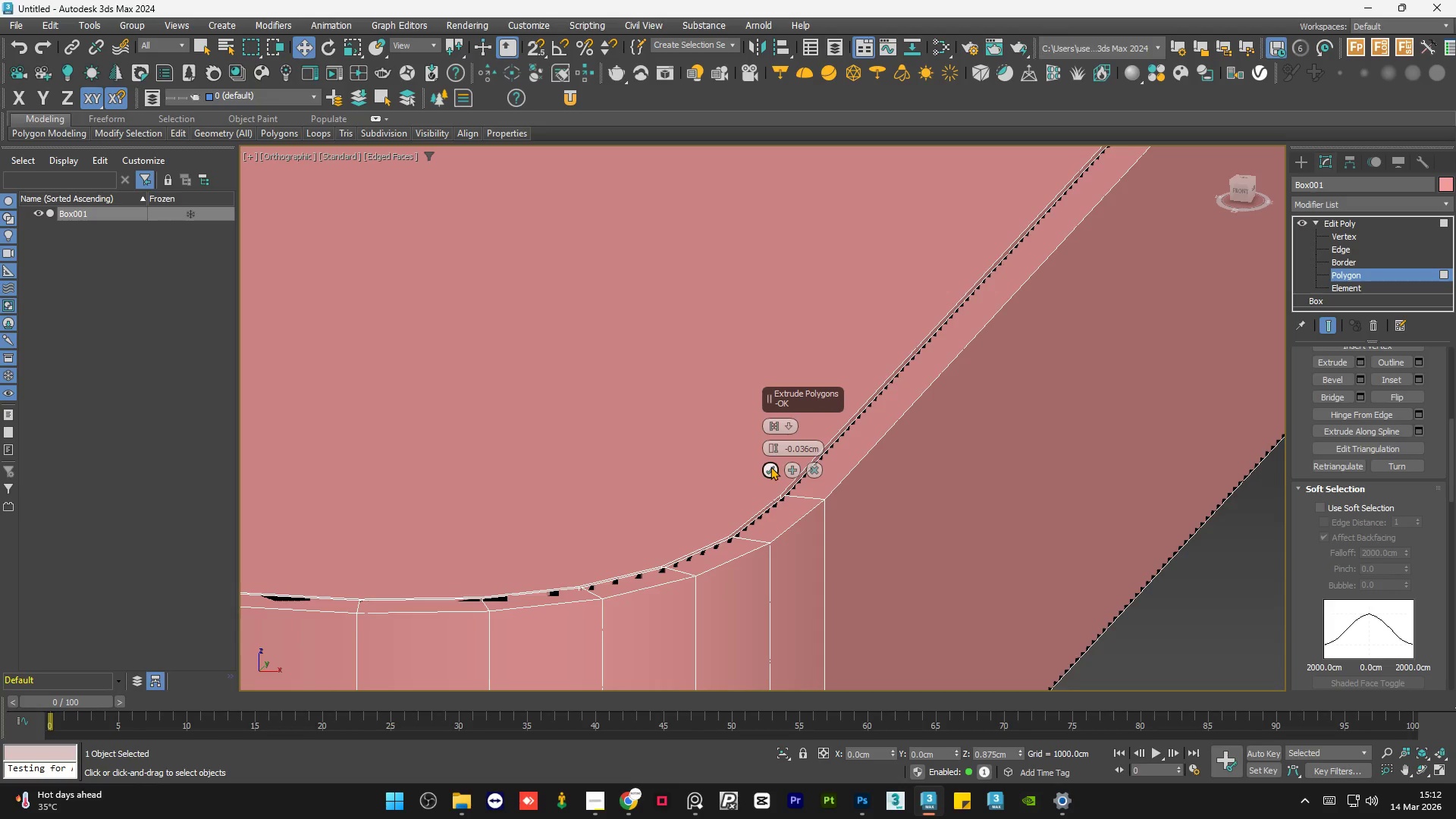 
left_click([770, 467])
 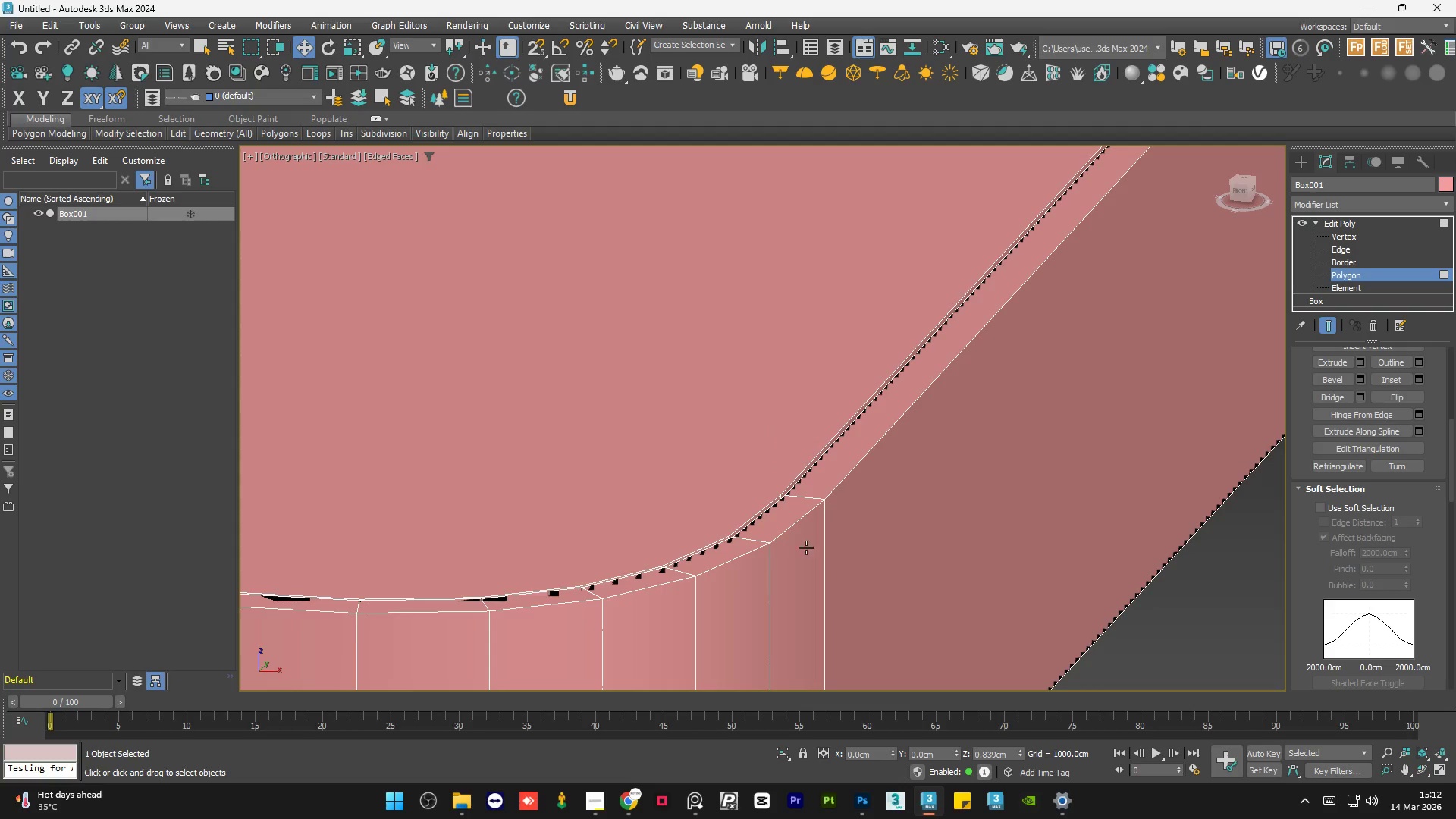 
left_click([880, 574])
 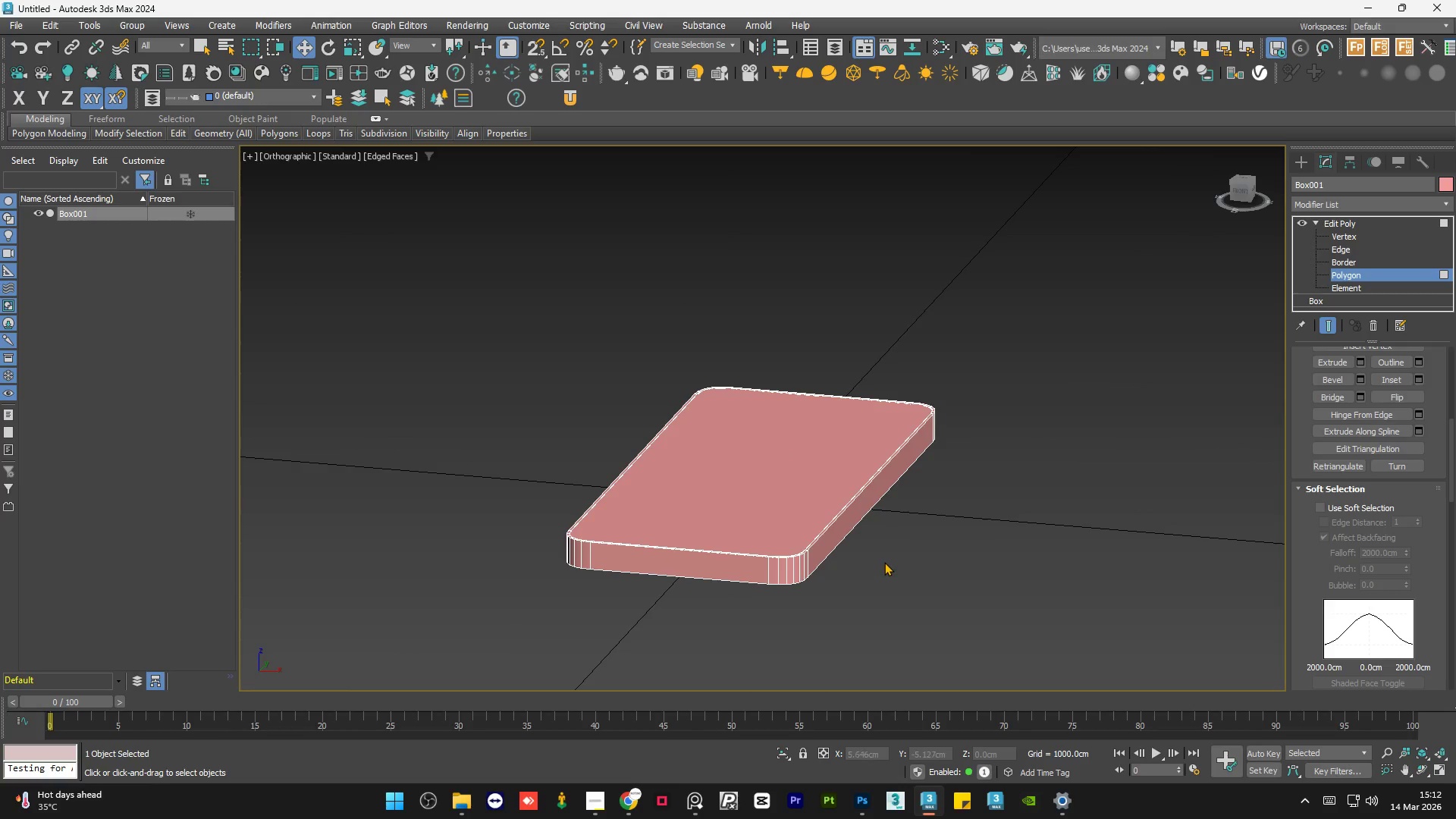 
scroll: coordinate [815, 552], scroll_direction: down, amount: 8.0
 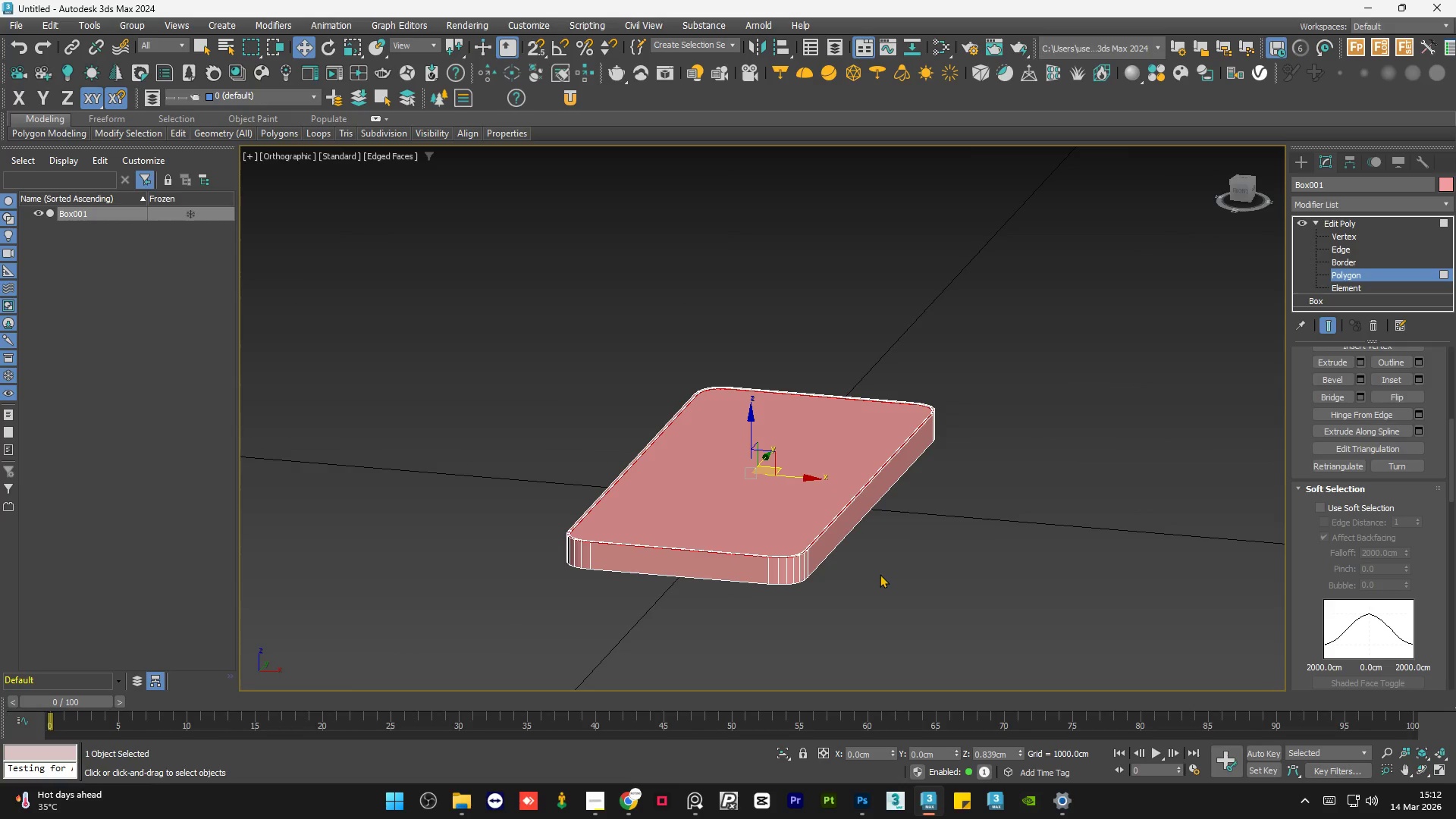 
hold_key(key=AltLeft, duration=0.62)
 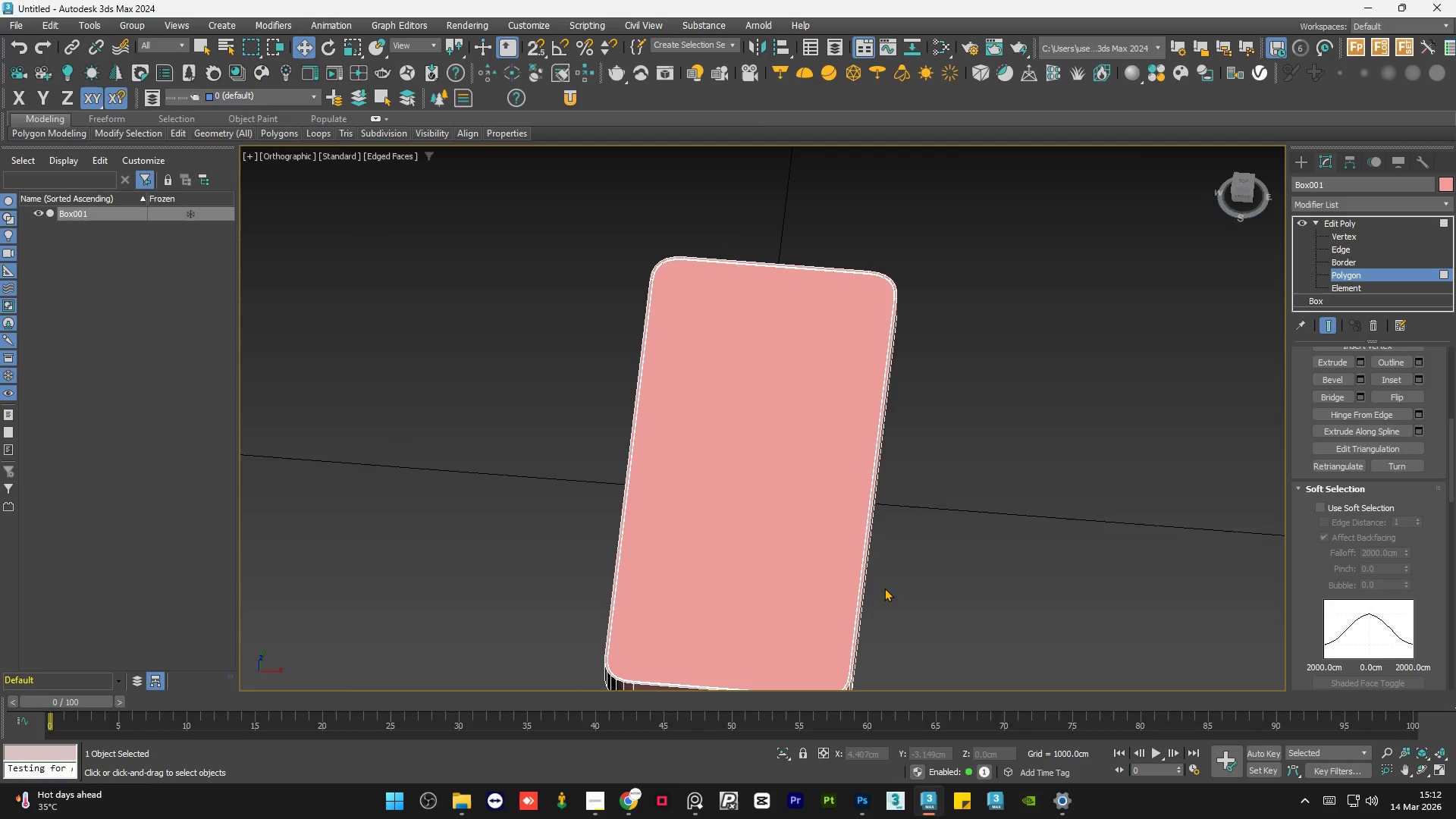 
key(F4)
 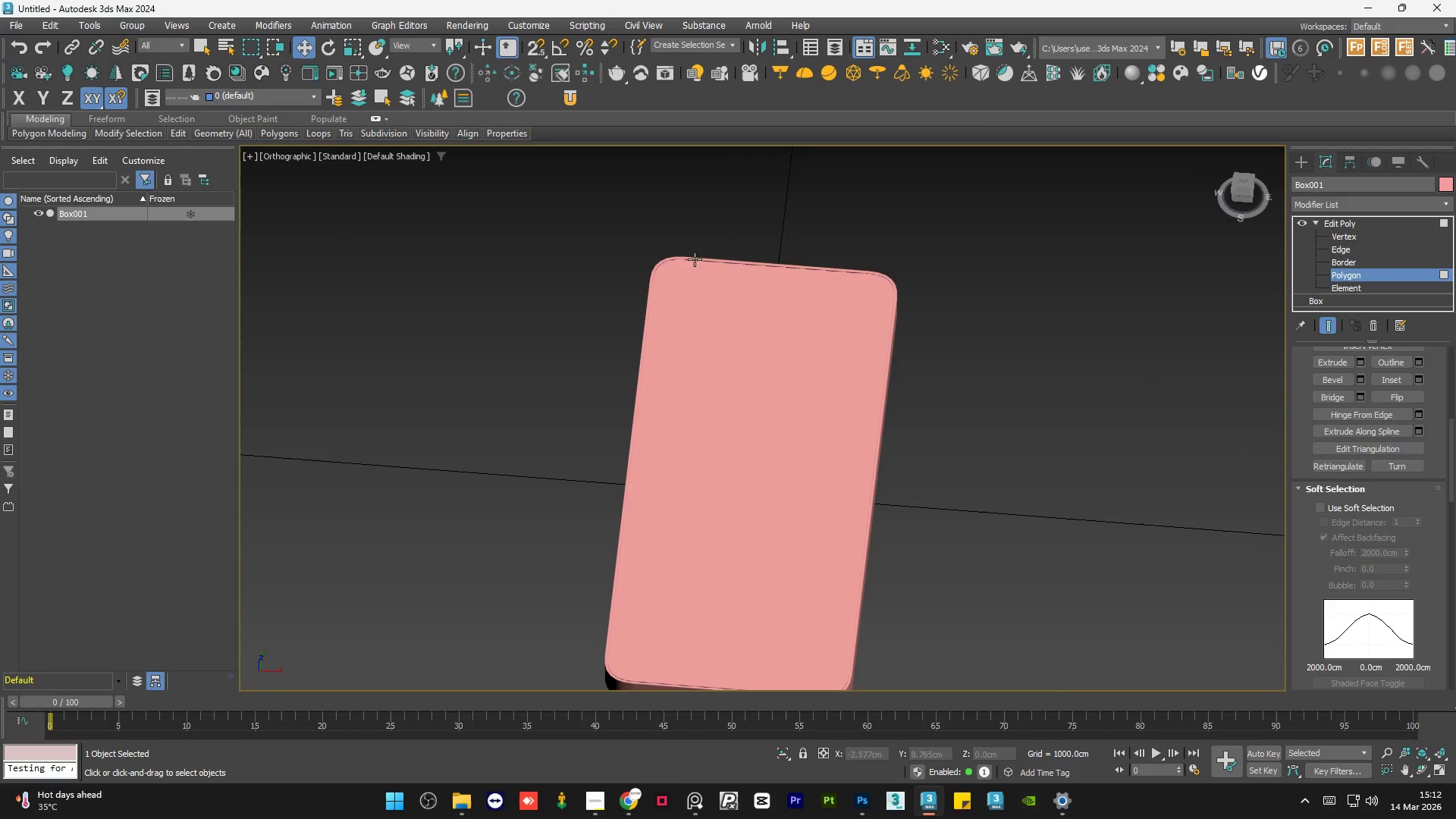 
scroll: coordinate [686, 257], scroll_direction: up, amount: 7.0
 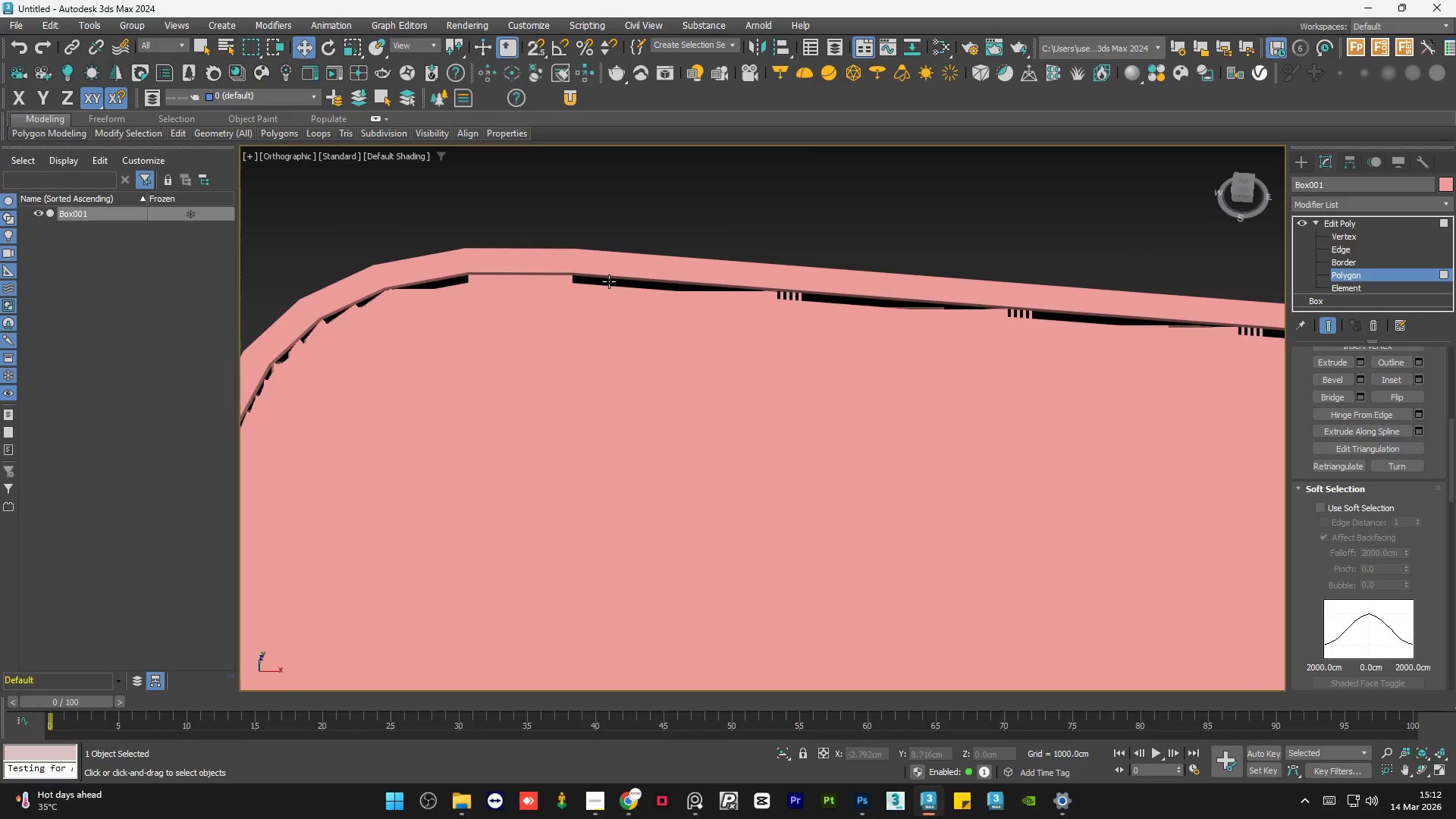 
key(F4)
 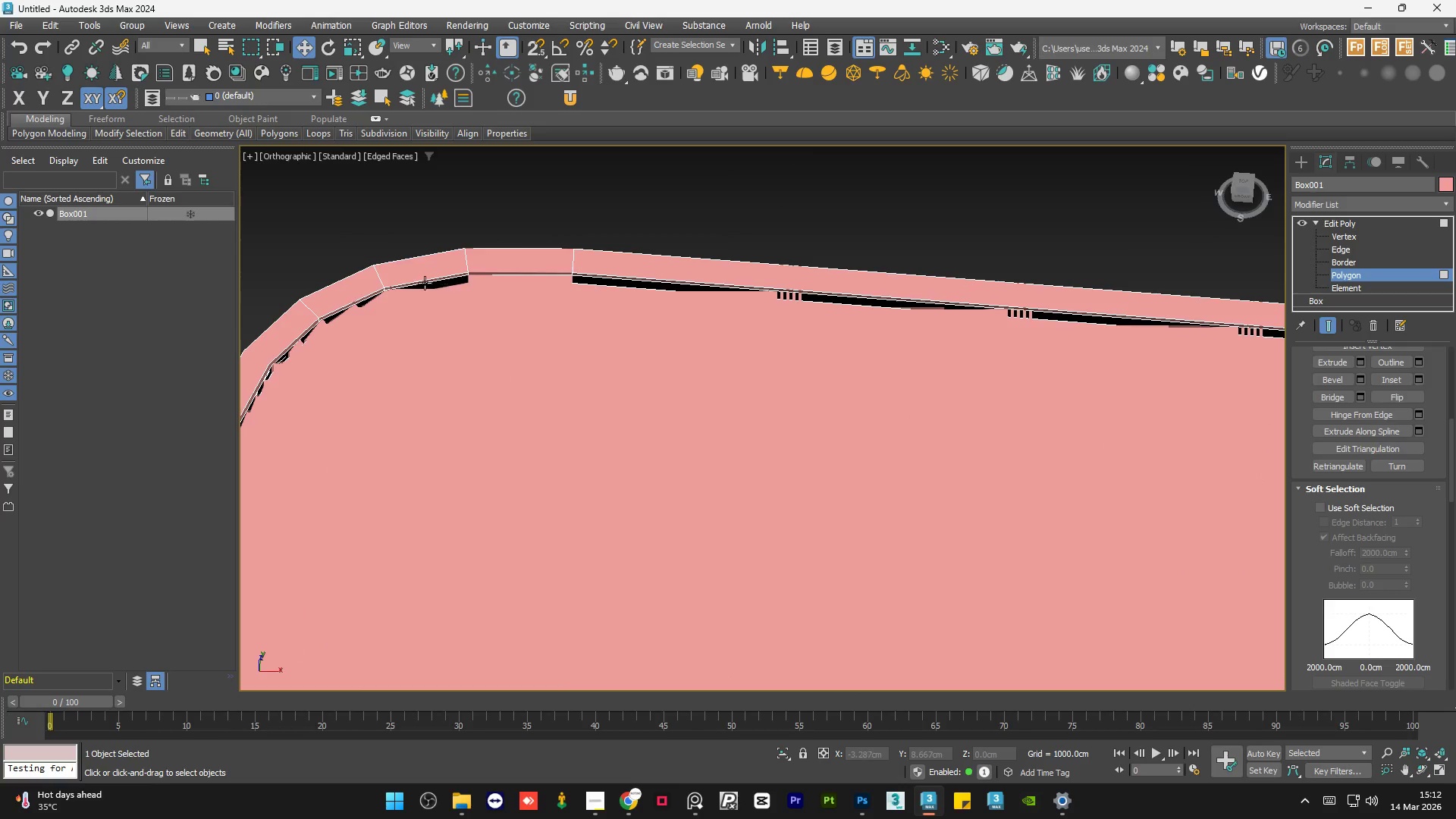 
scroll: coordinate [440, 277], scroll_direction: up, amount: 5.0
 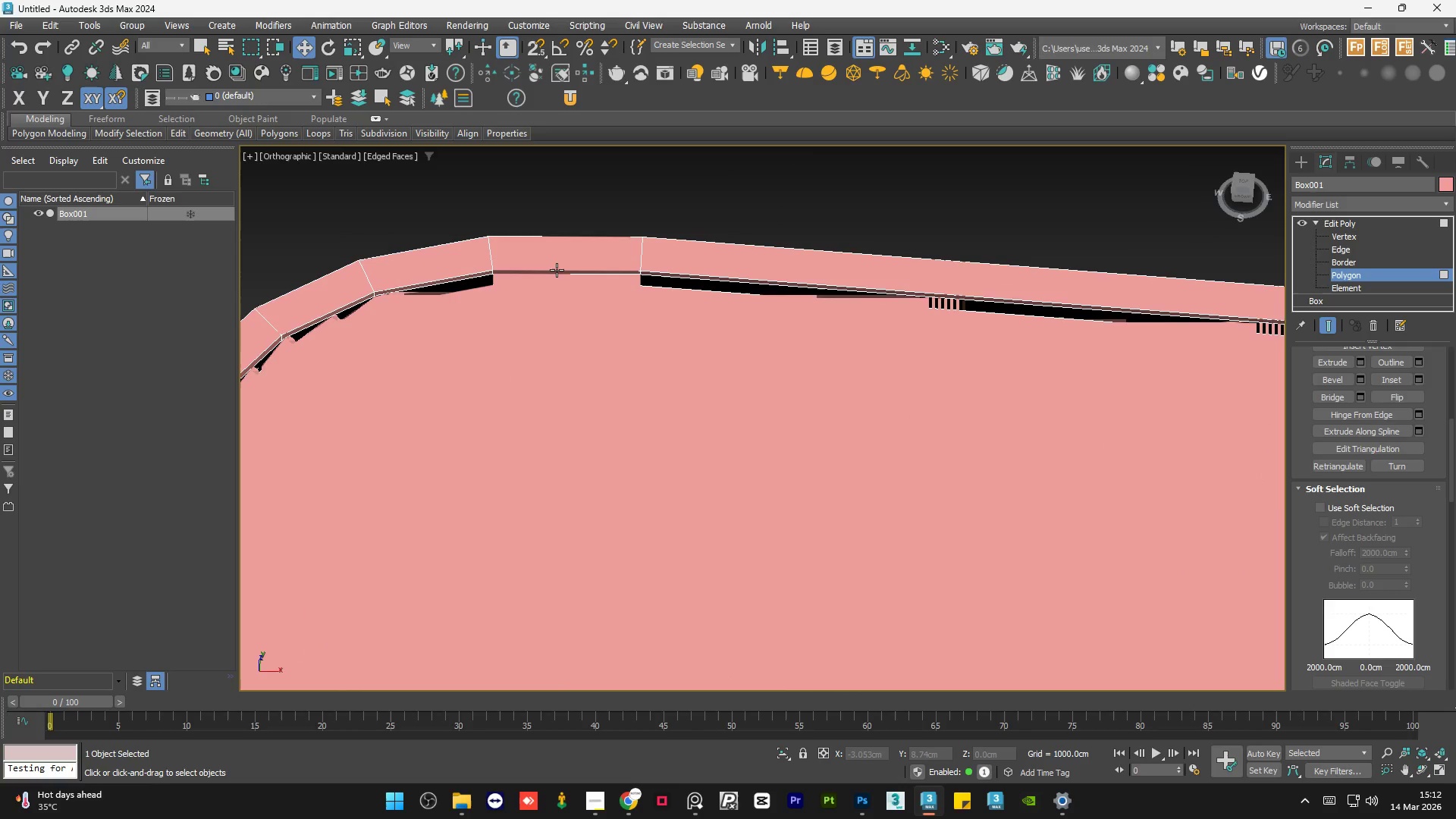 
scroll: coordinate [557, 270], scroll_direction: down, amount: 1.0
 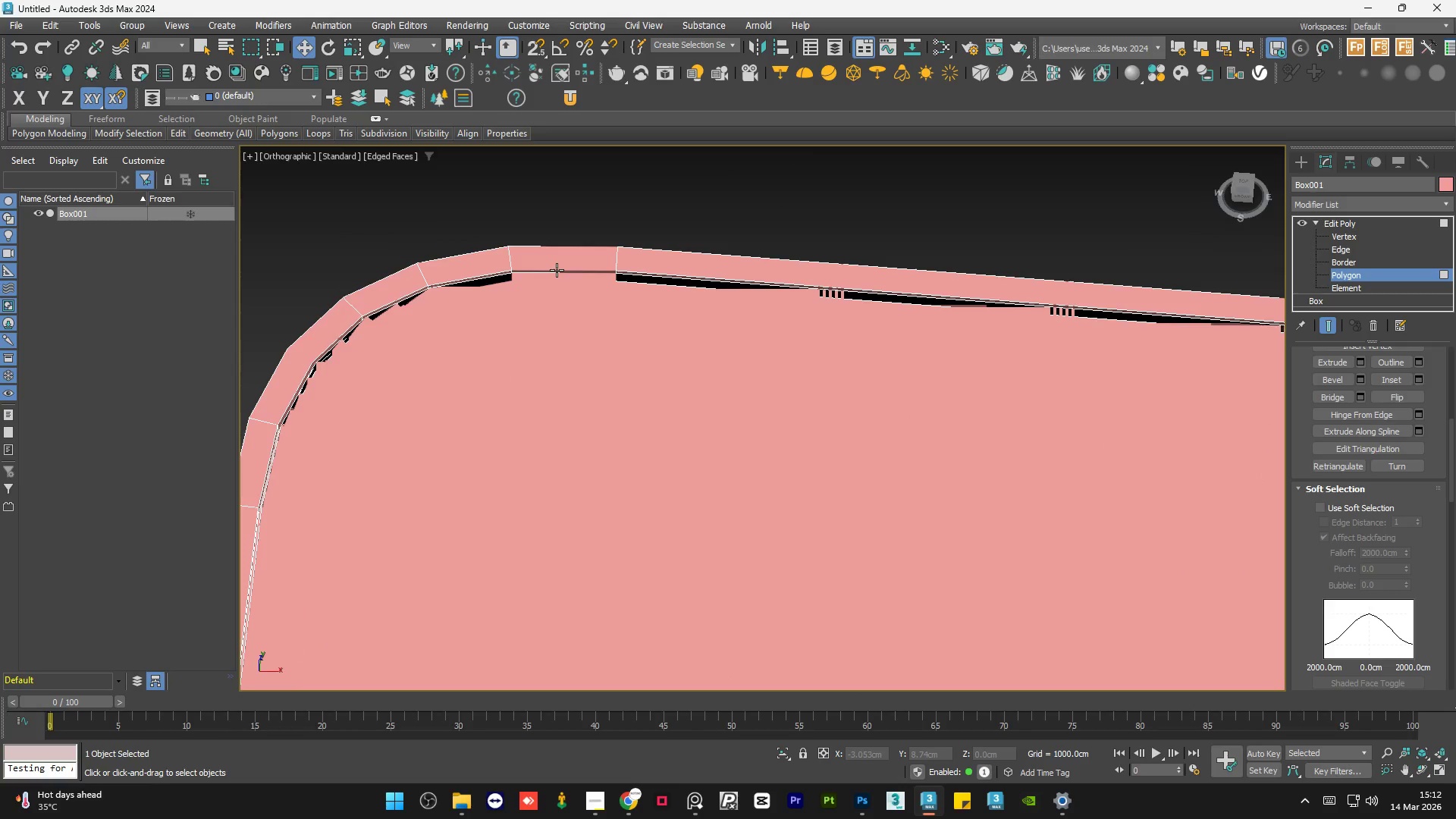 
key(Control+Z)
 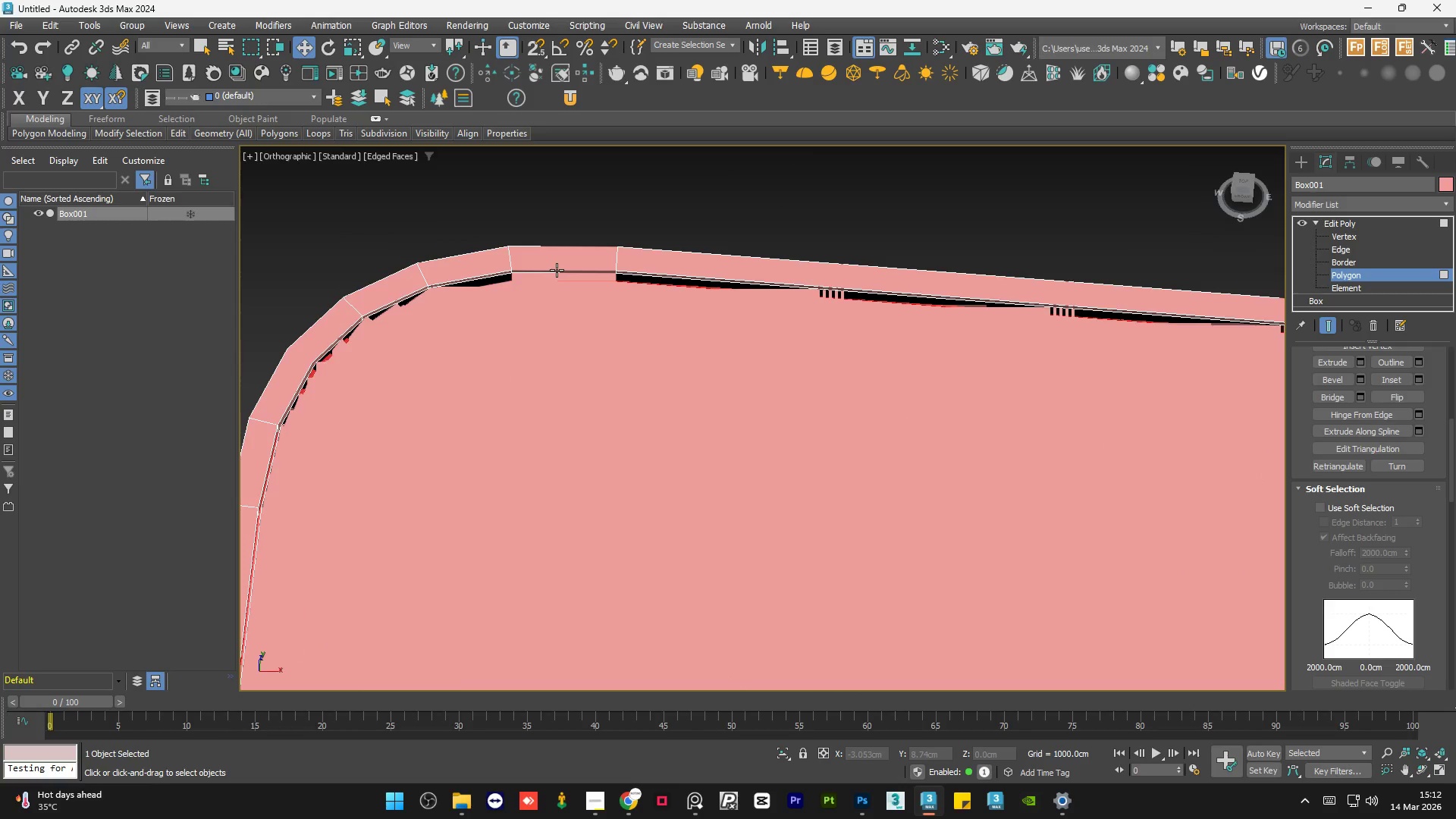 
key(Control+Z)
 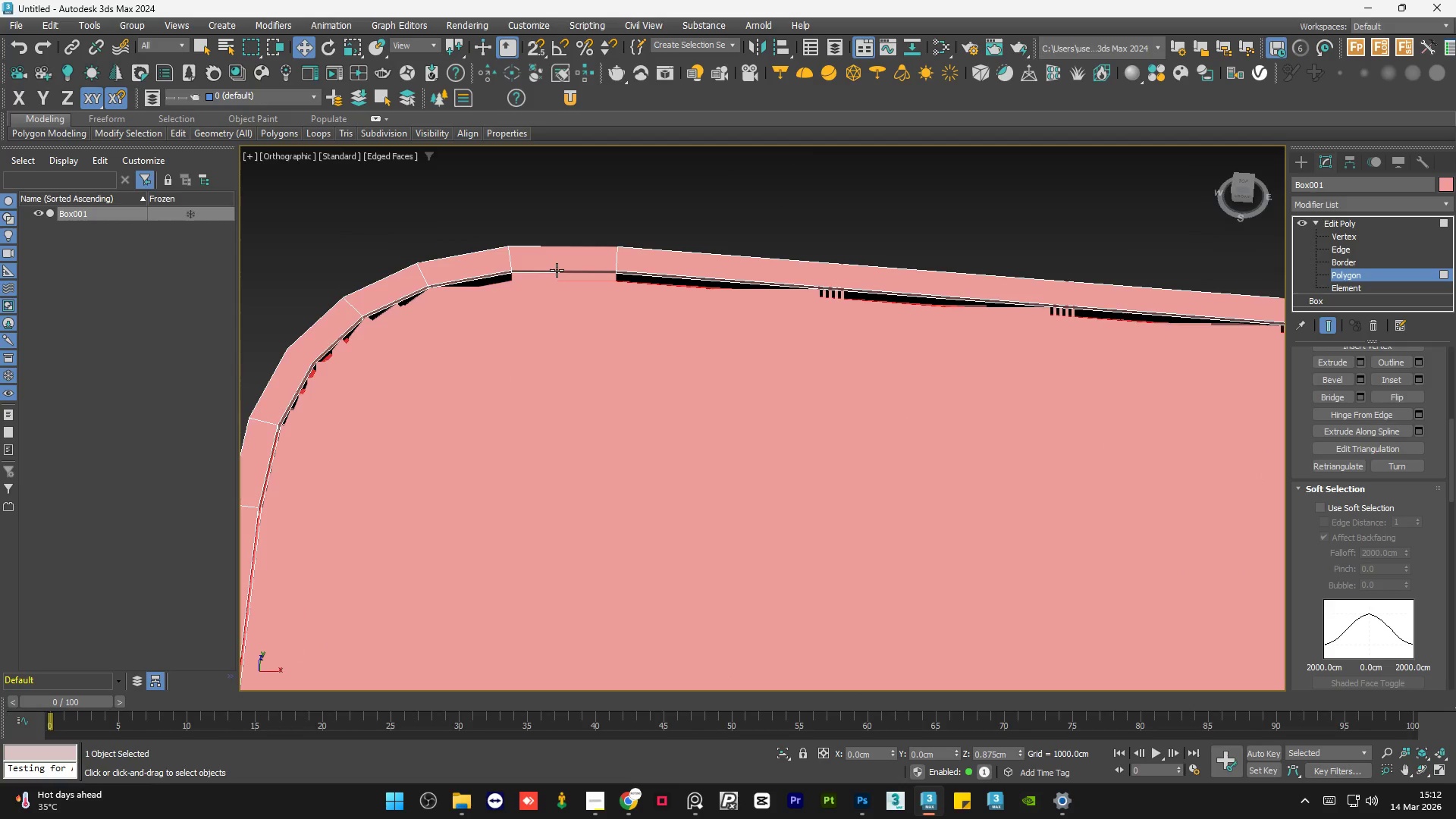 
key(Control+Z)
 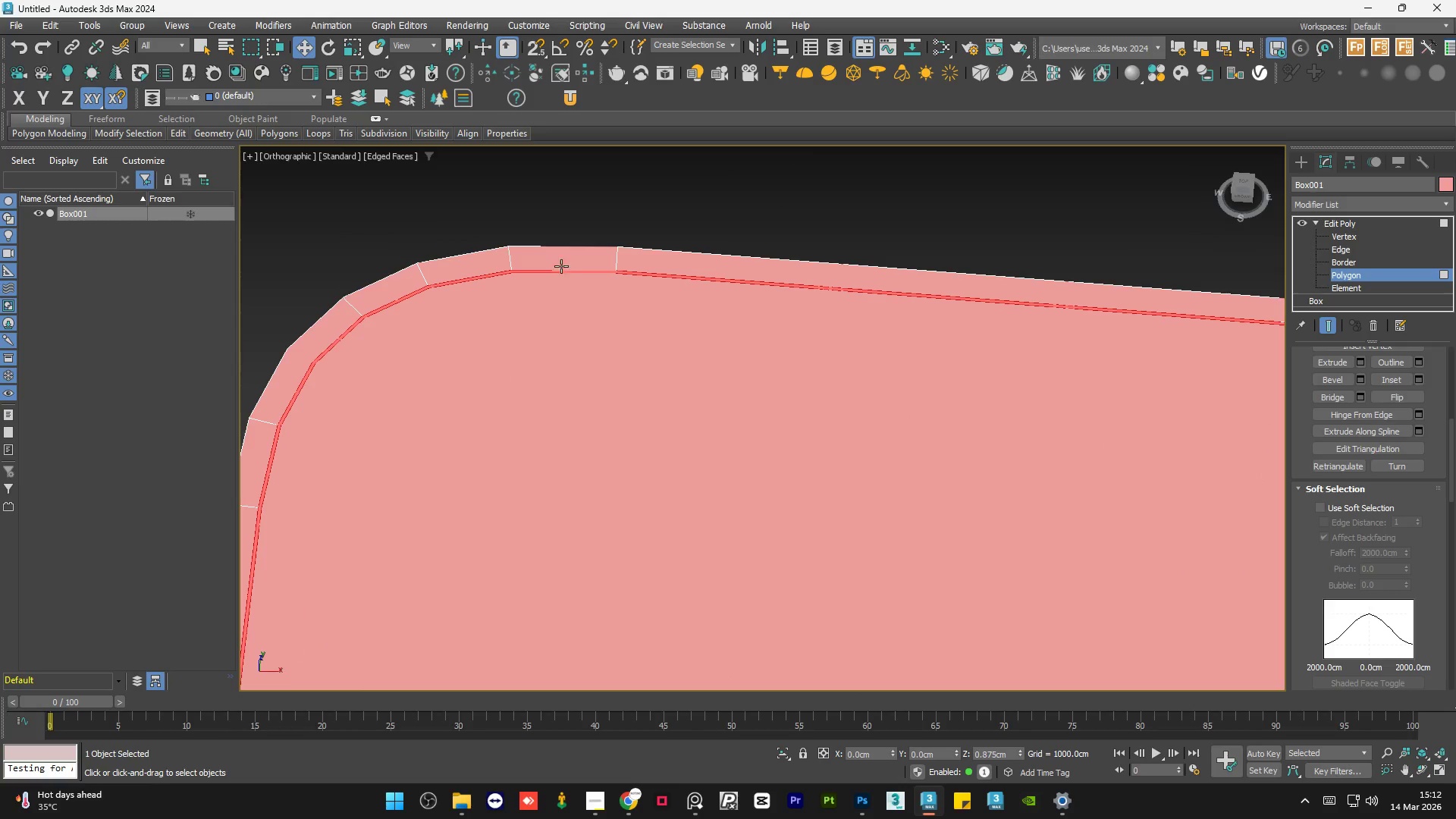 
scroll: coordinate [567, 254], scroll_direction: down, amount: 6.0
 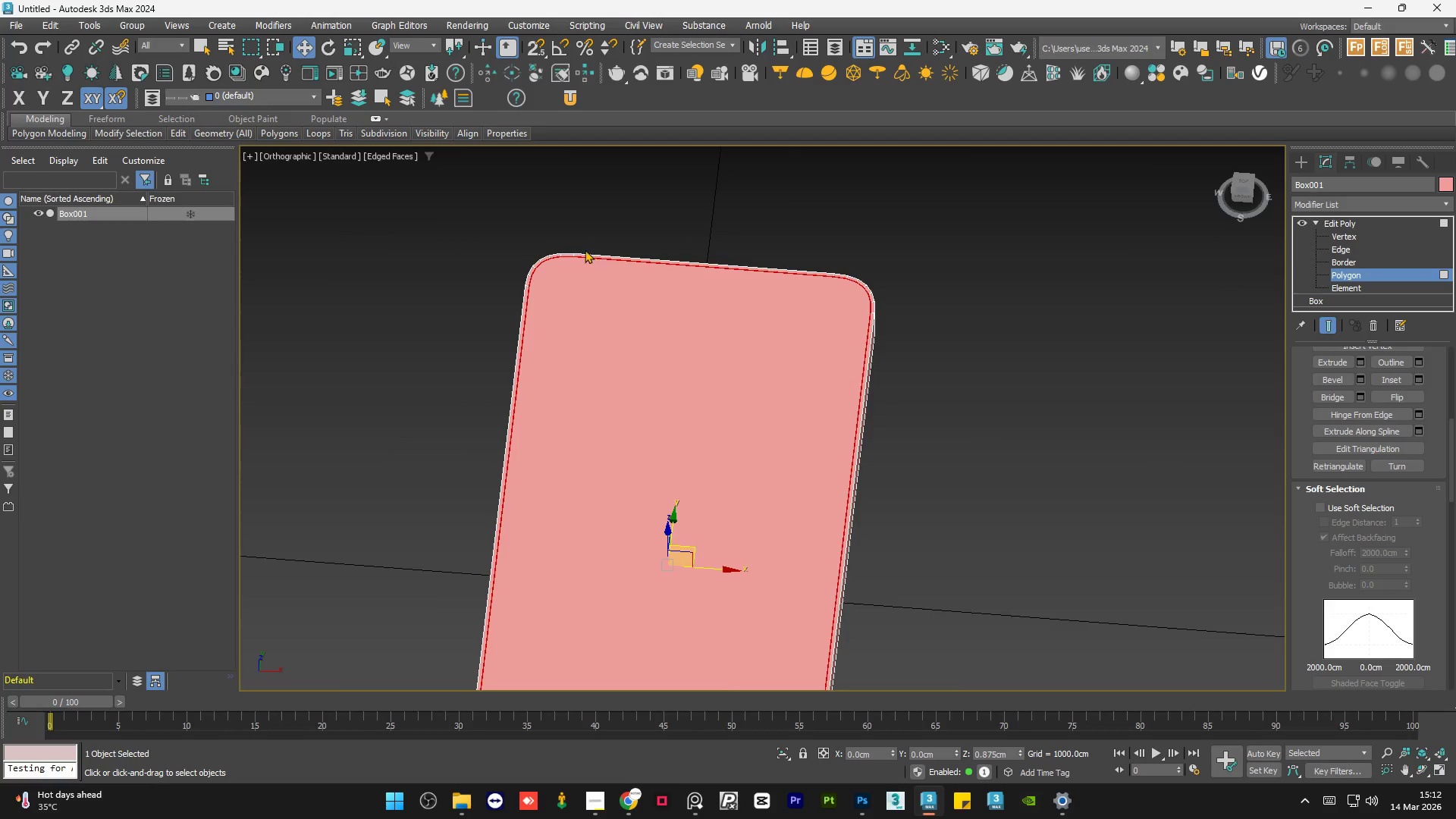 
scroll: coordinate [441, 295], scroll_direction: up, amount: 11.0
 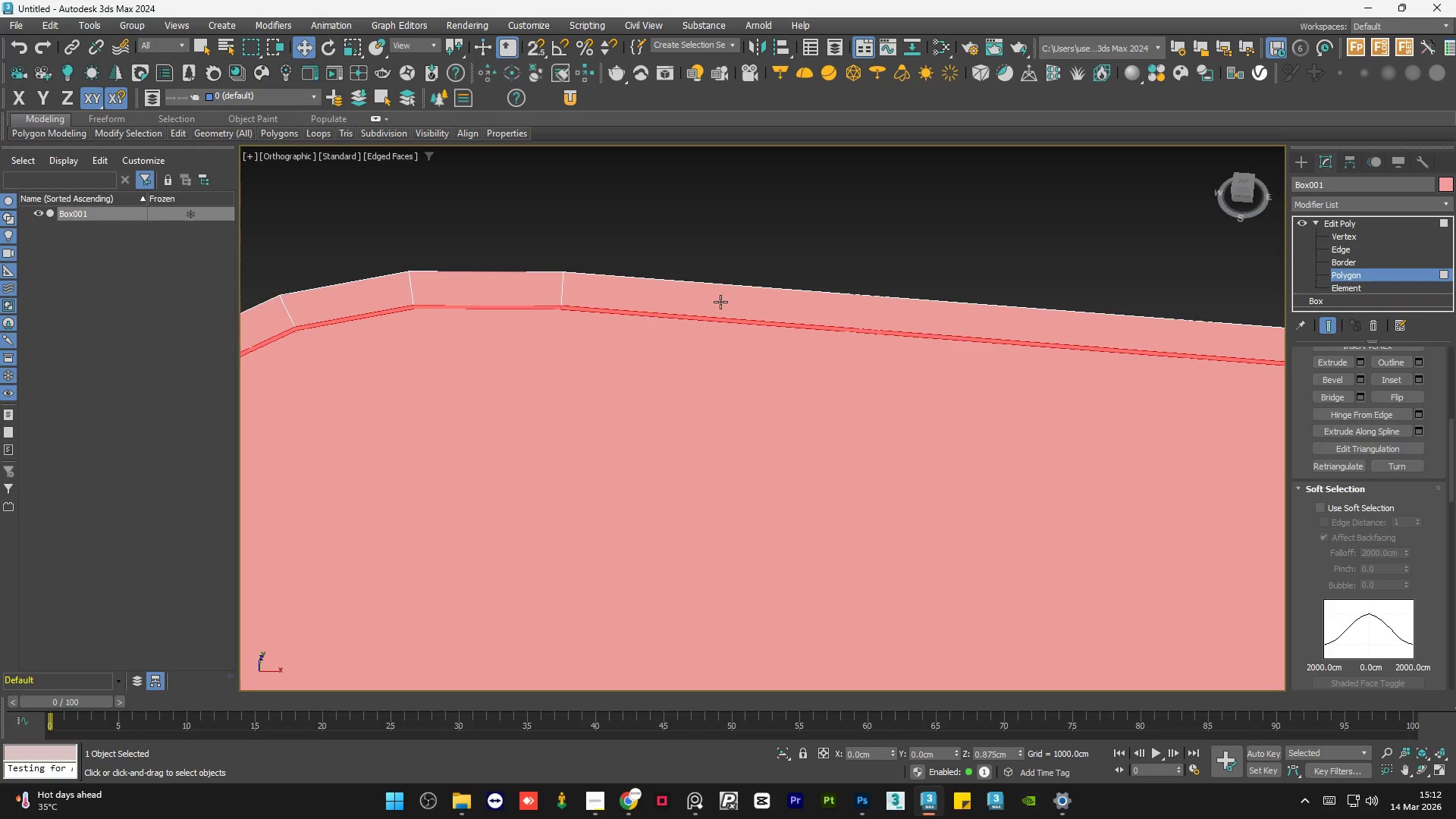 
hold_key(key=AltLeft, duration=0.67)
 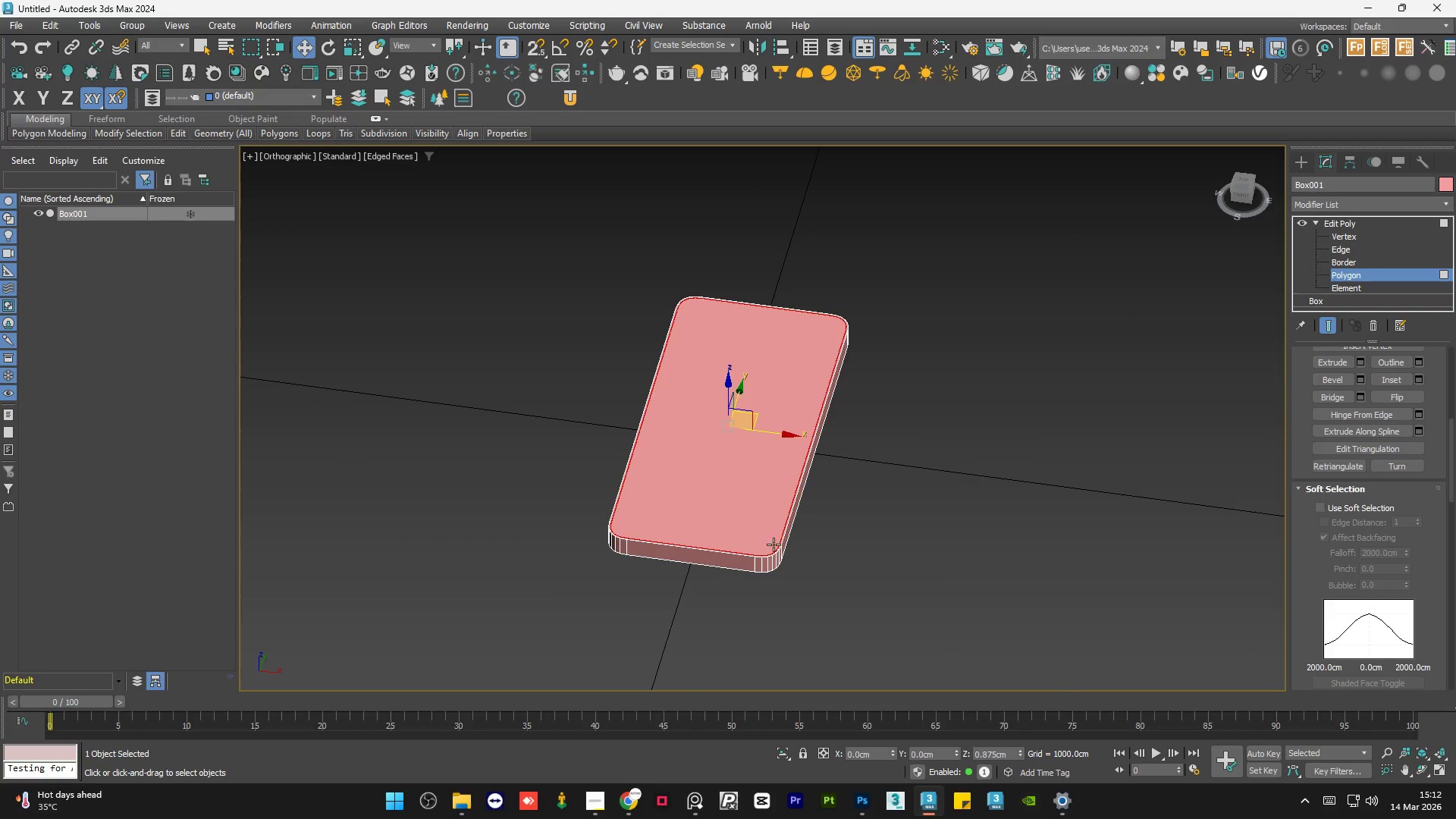 
scroll: coordinate [679, 265], scroll_direction: down, amount: 9.0
 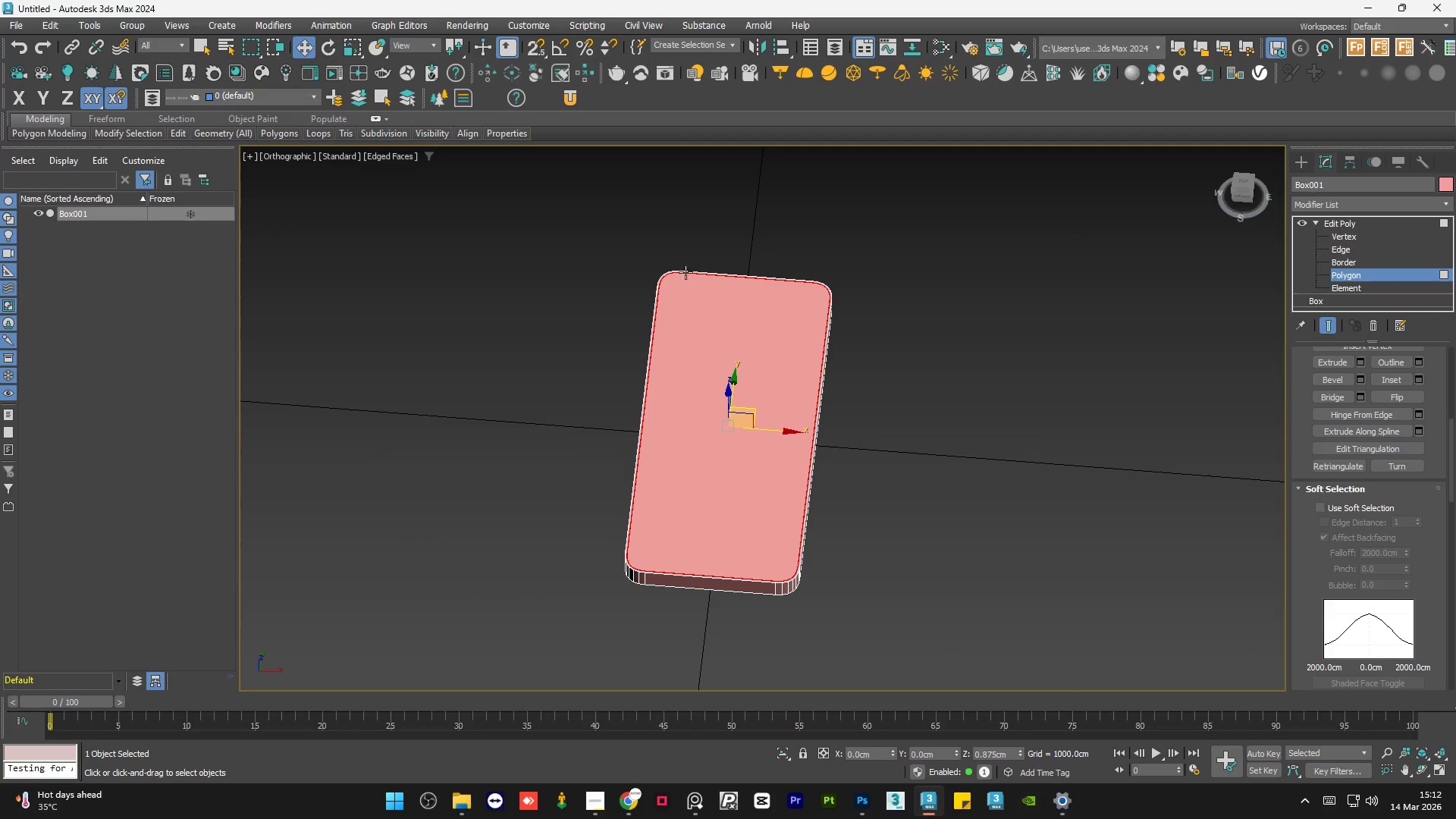 
scroll: coordinate [749, 541], scroll_direction: up, amount: 9.0
 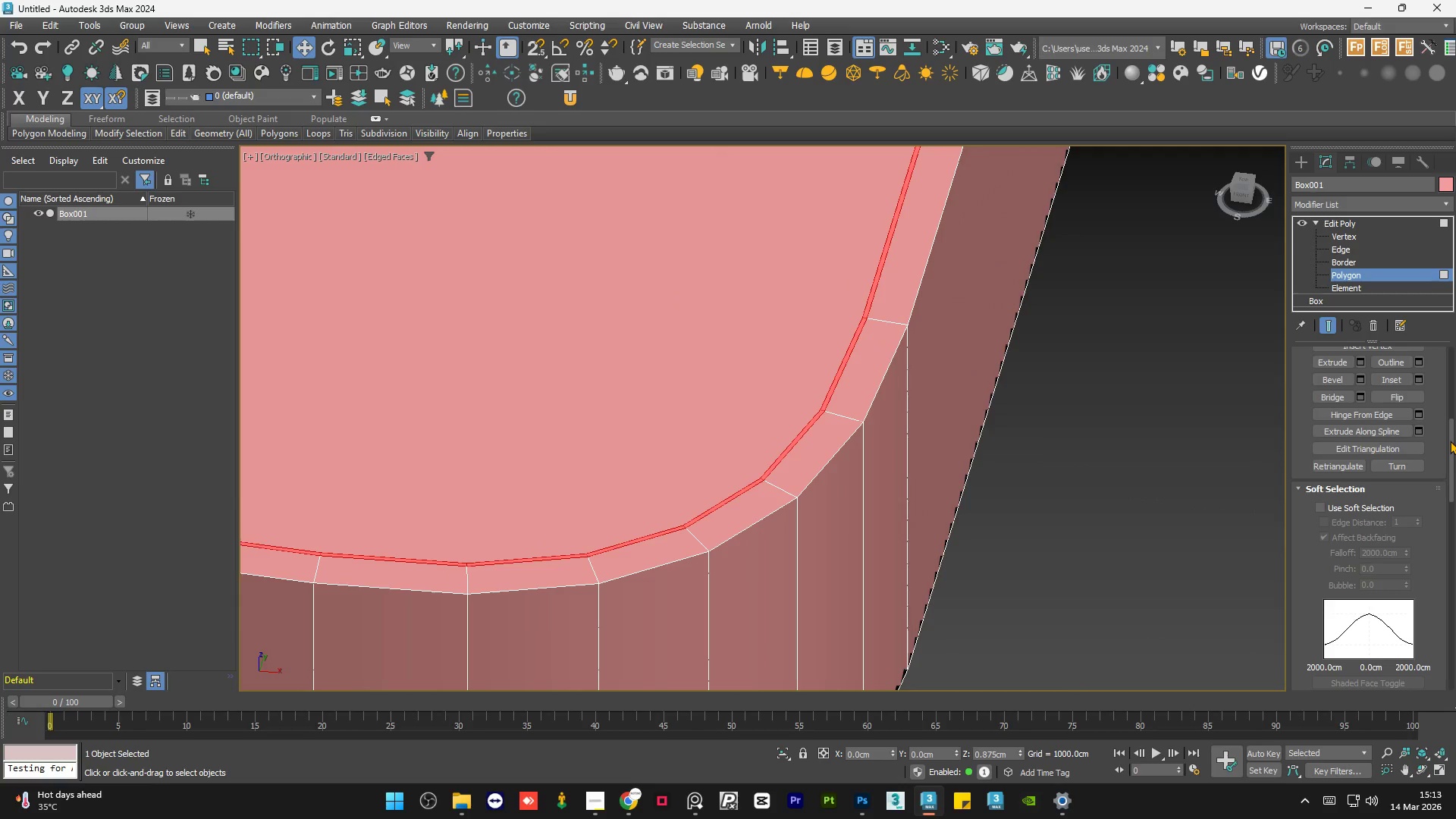 
left_click([1364, 362])
 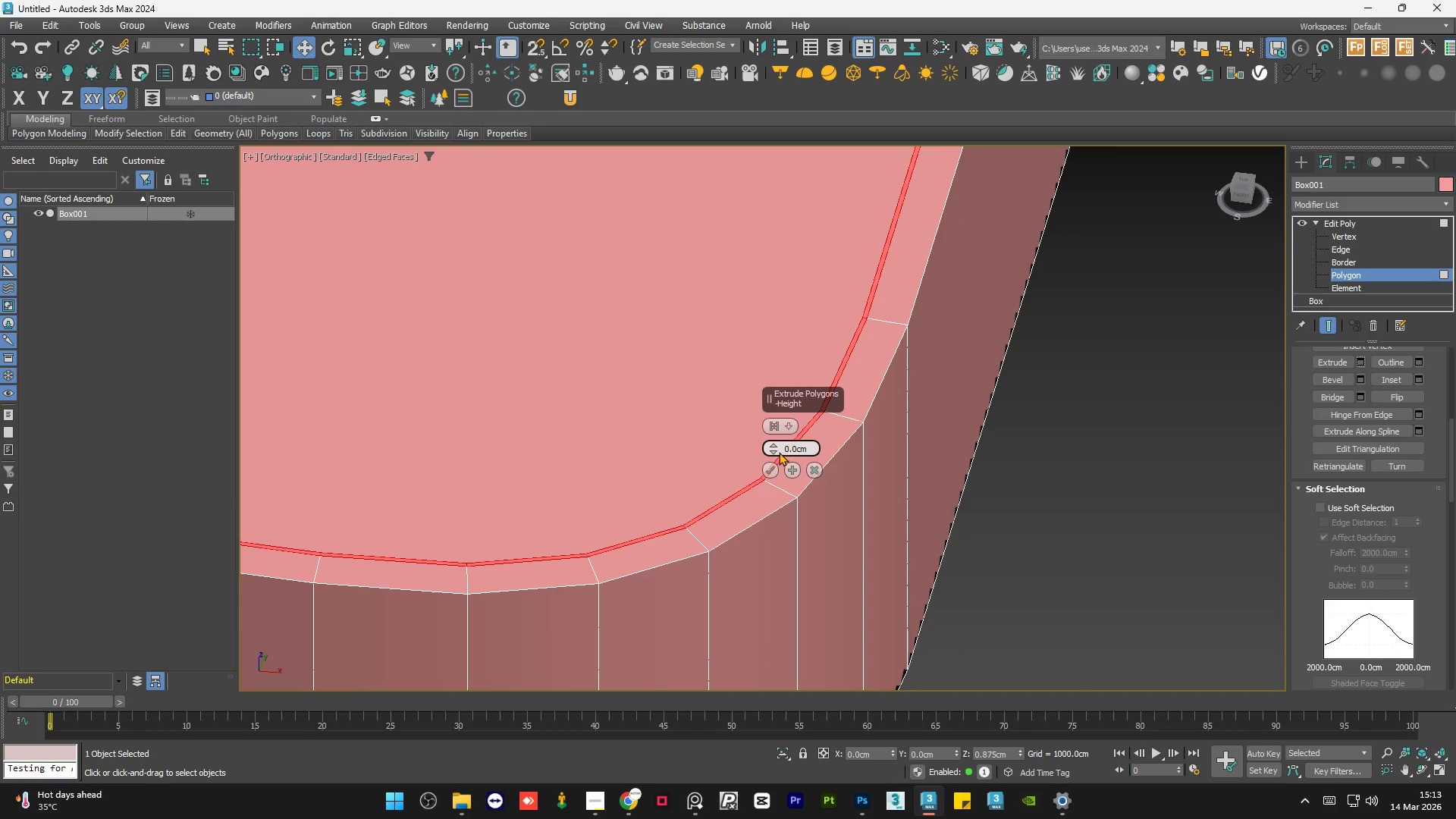 
left_click([774, 452])
 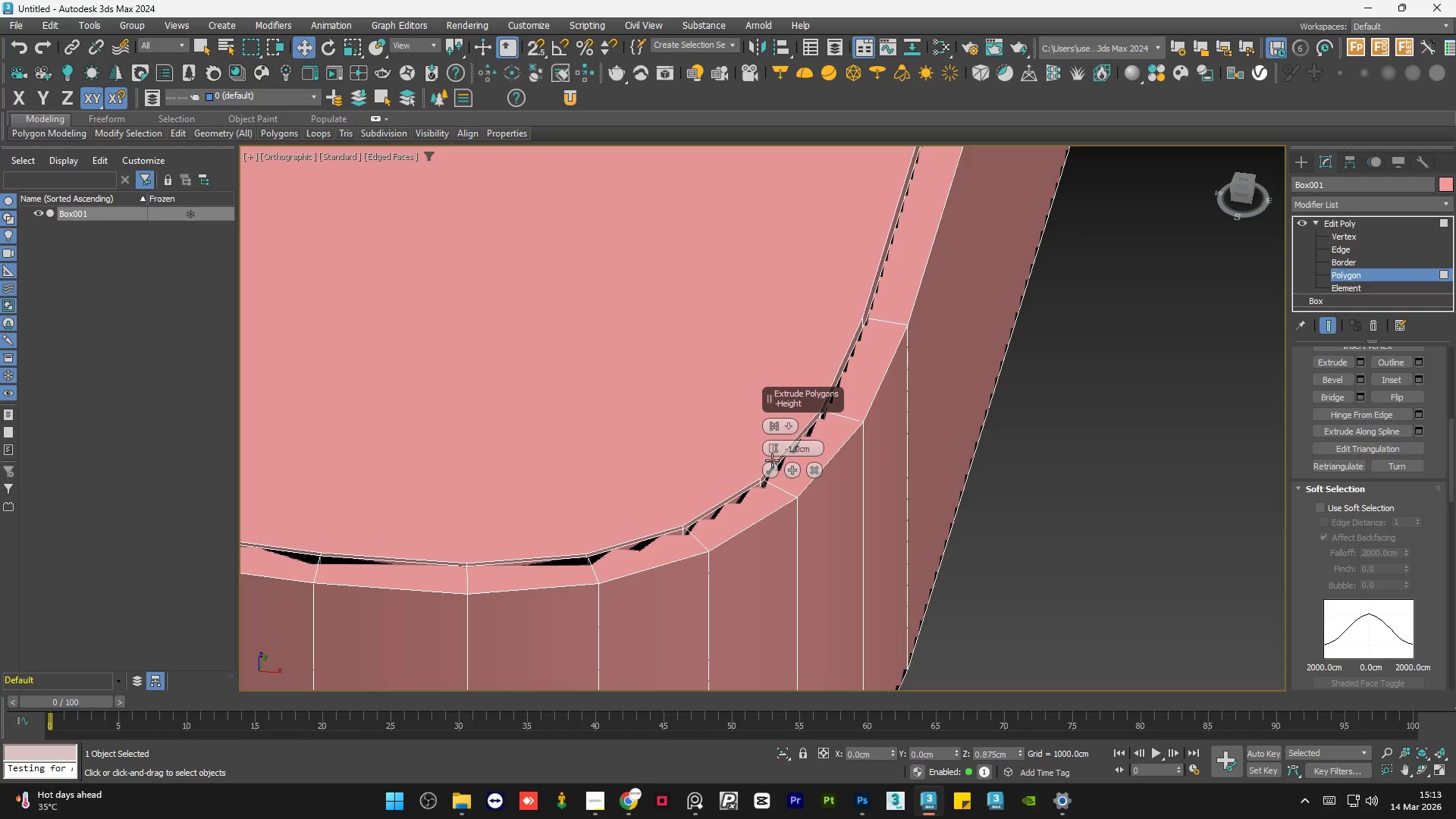 
right_click([773, 450])
 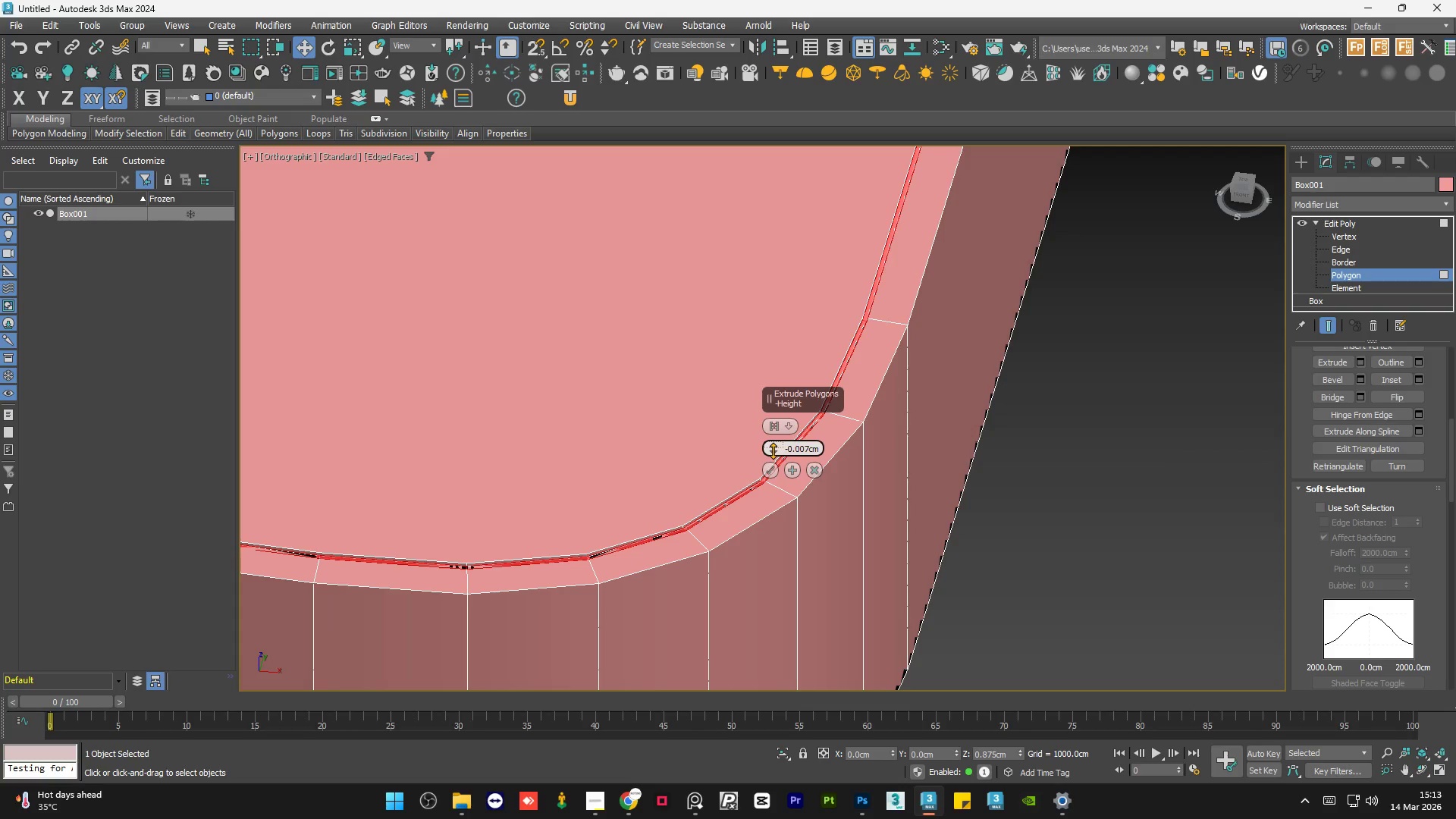 
wait(7.14)
 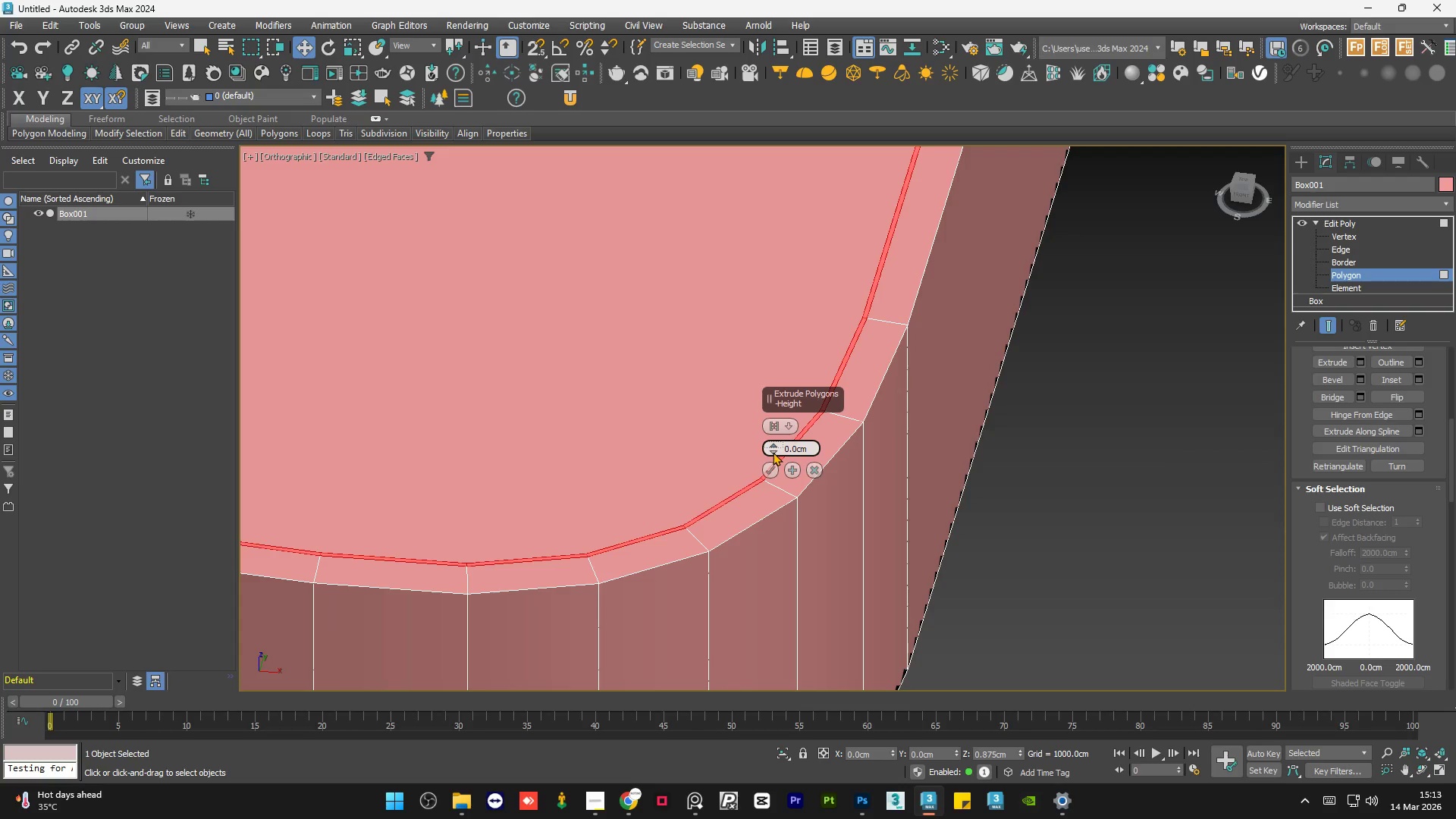 
left_click([770, 468])
 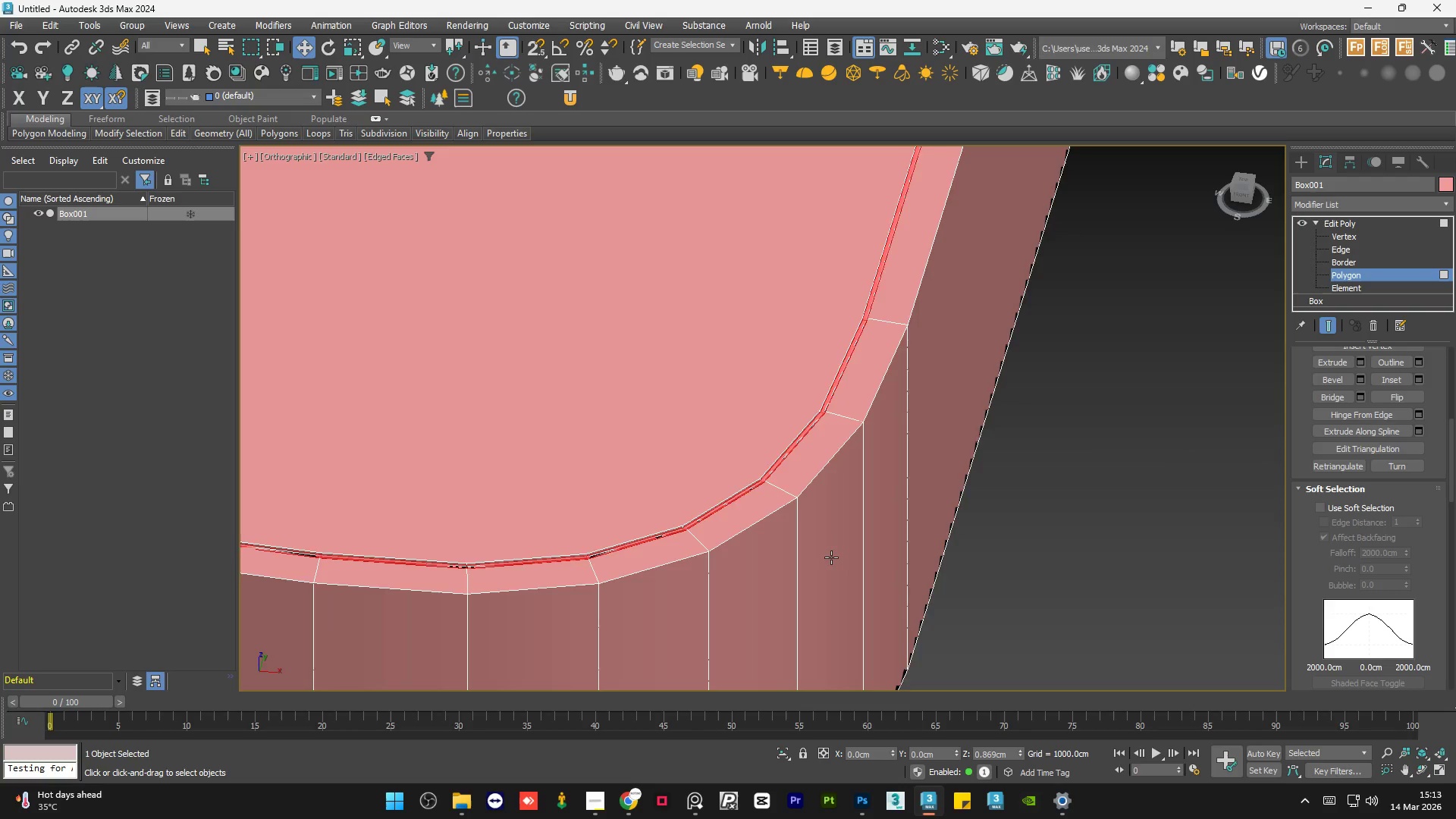 
scroll: coordinate [831, 559], scroll_direction: down, amount: 8.0
 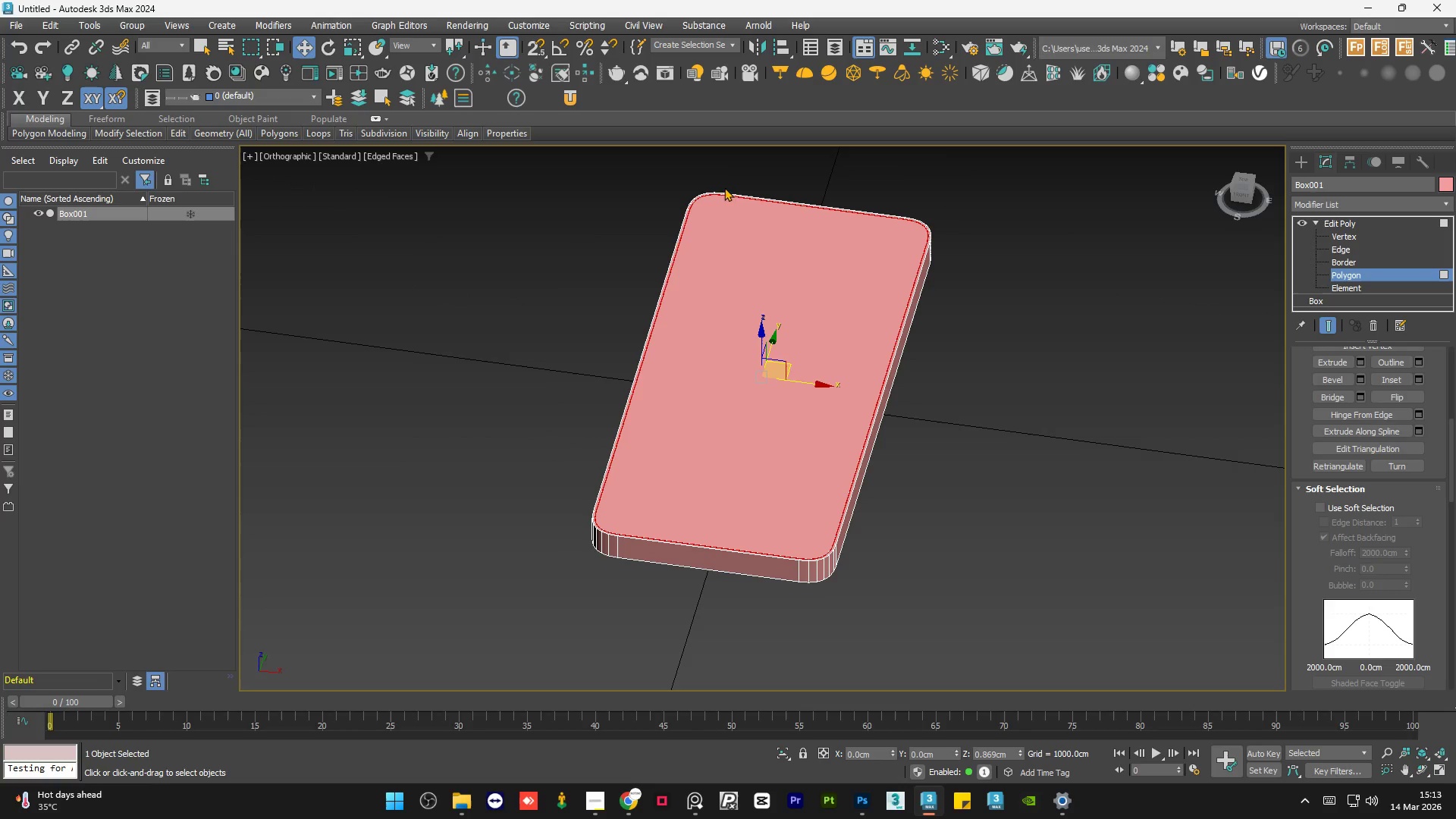 
left_click([658, 391])
 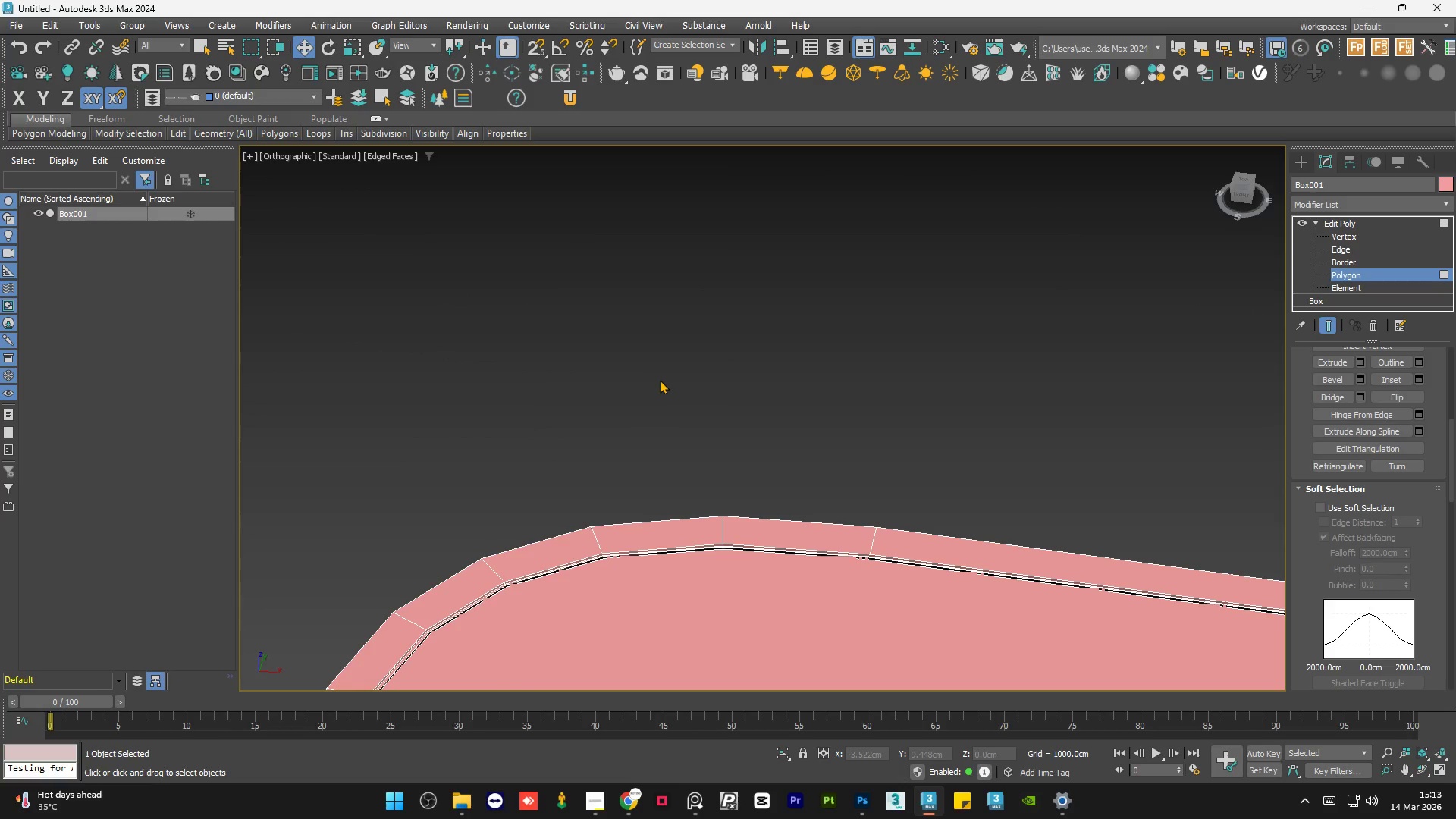 
scroll: coordinate [615, 573], scroll_direction: up, amount: 14.0
 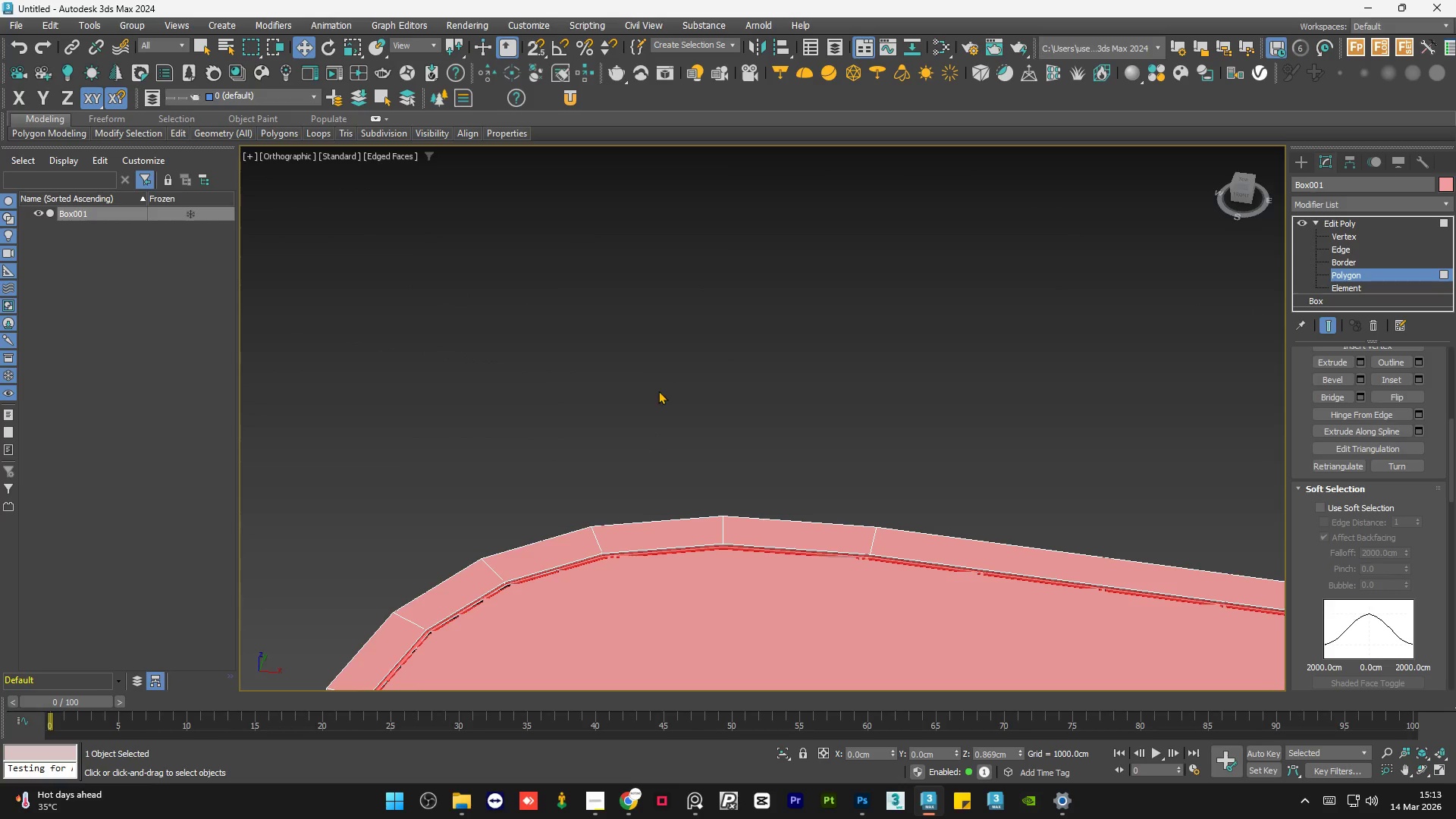 
scroll: coordinate [671, 367], scroll_direction: down, amount: 7.0
 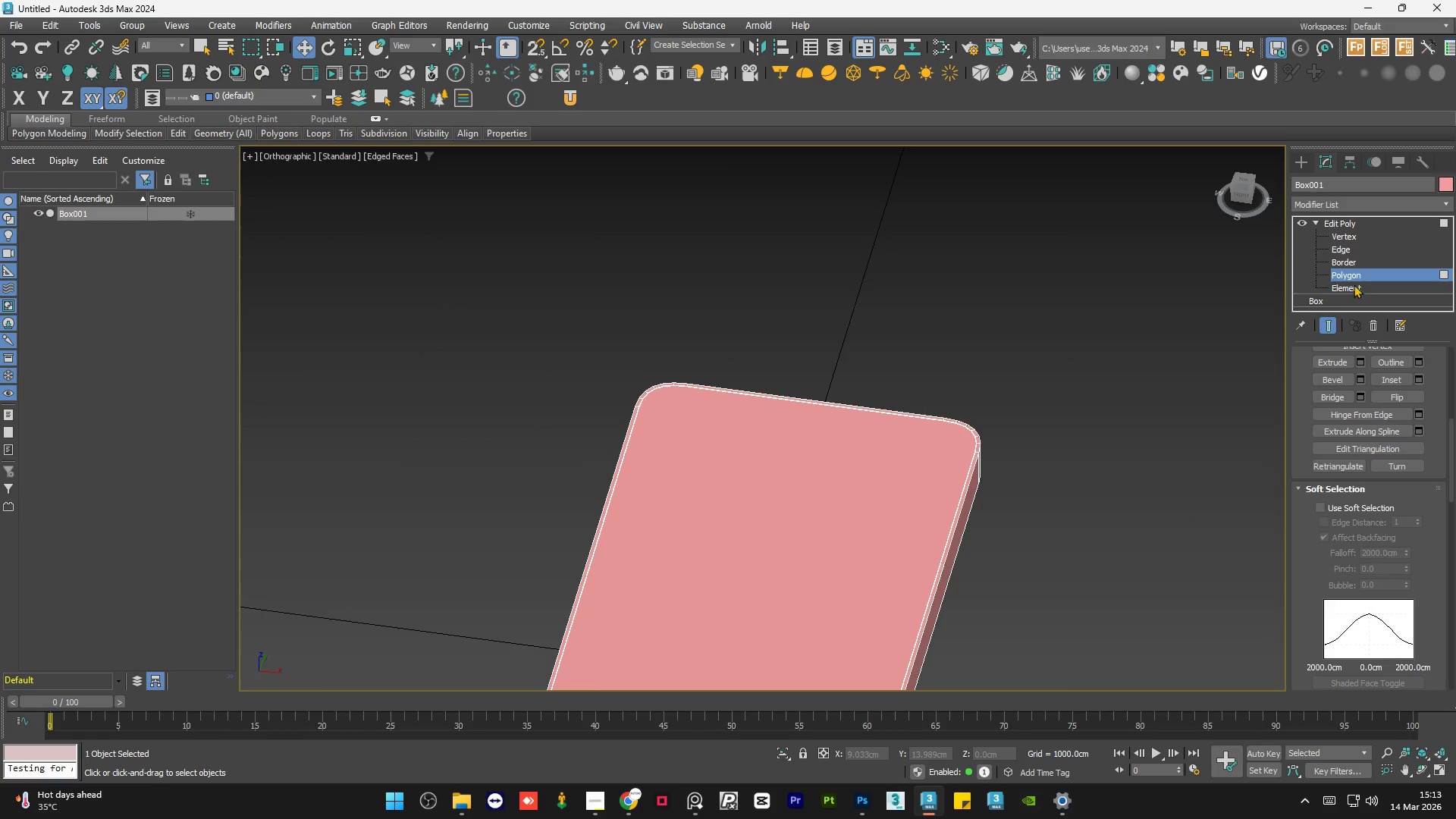 
key(Control+A)
 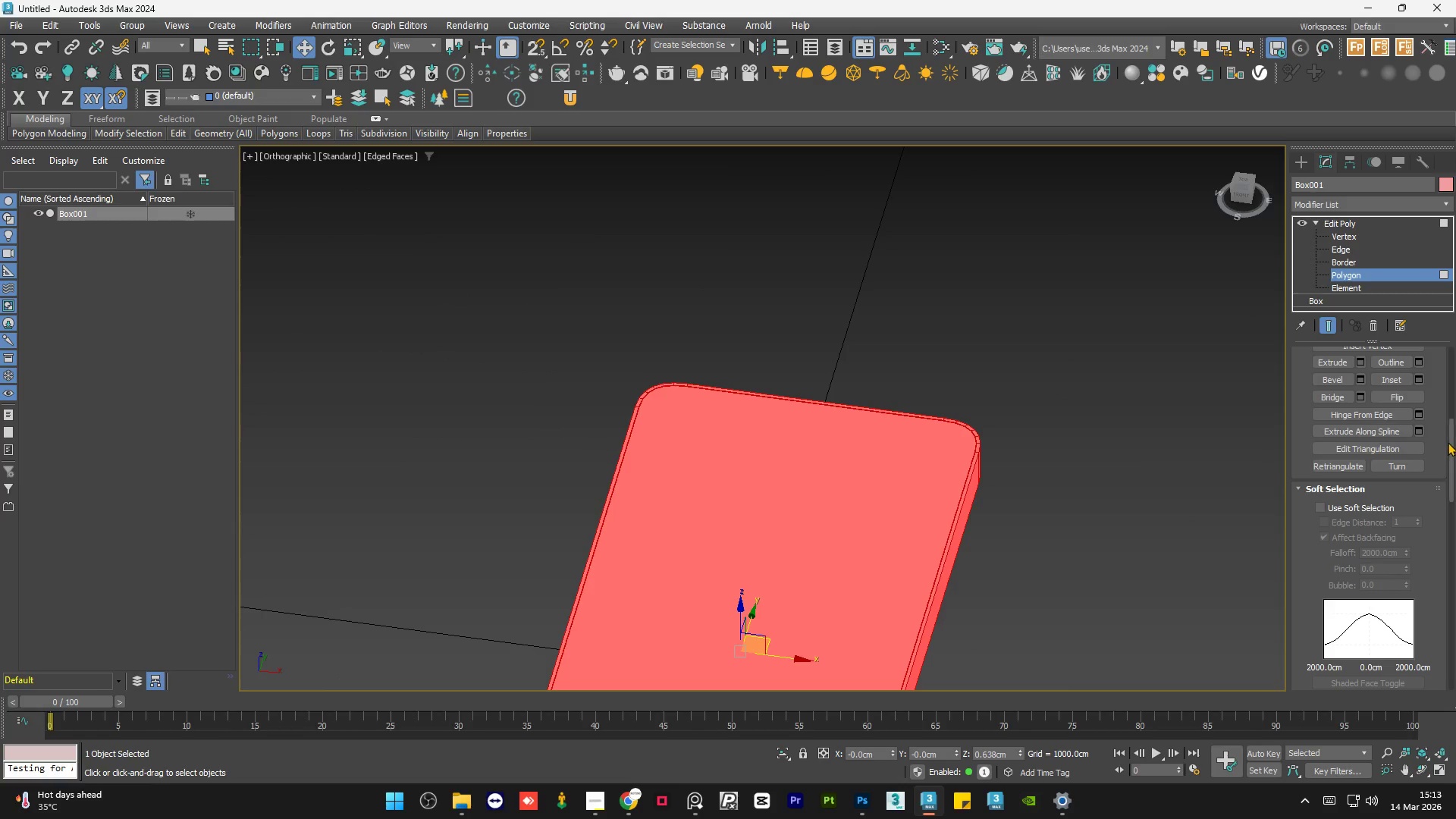 
left_click_drag(start_coordinate=[1448, 442], to_coordinate=[1442, 667])
 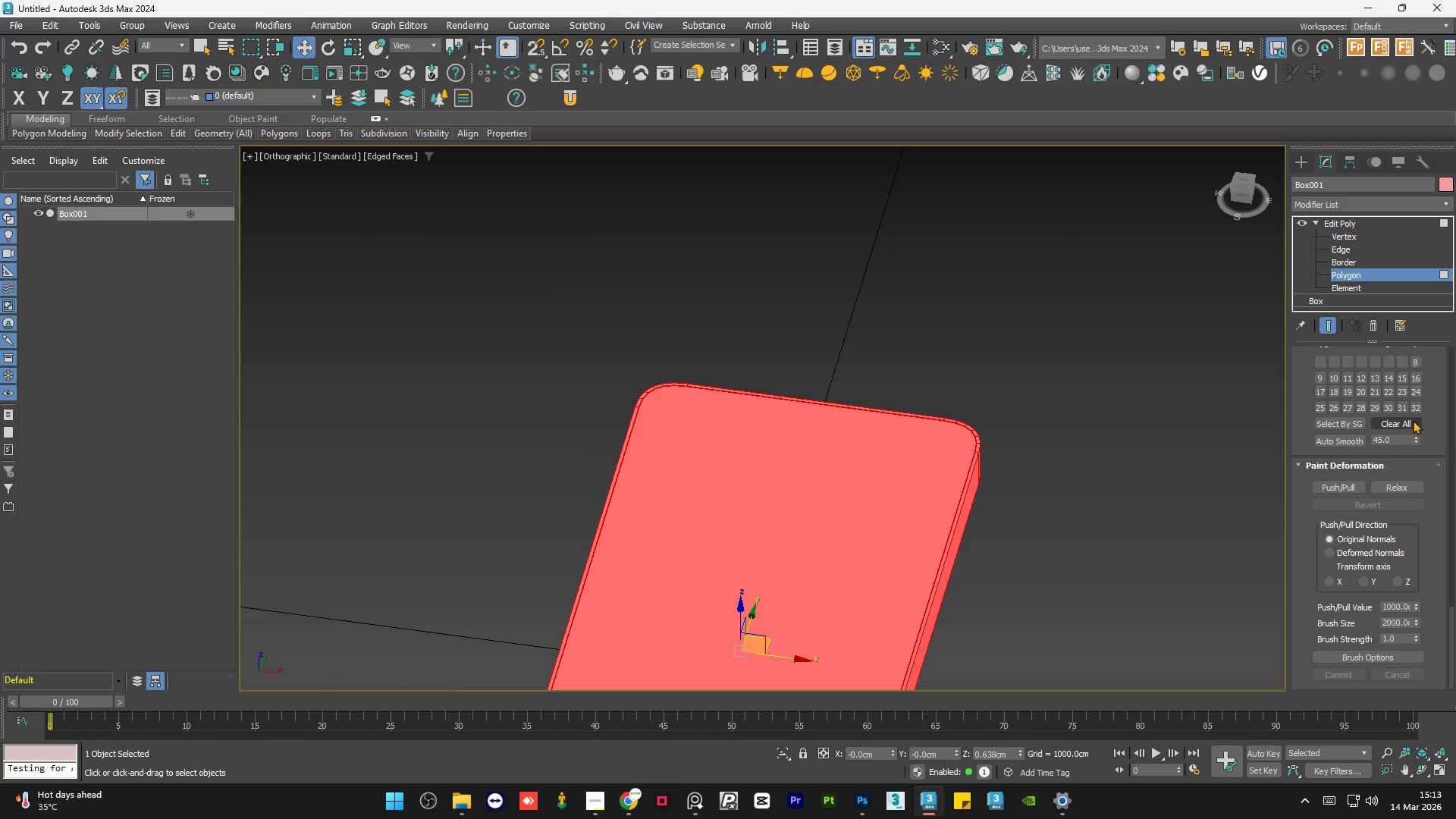 
left_click([1413, 420])
 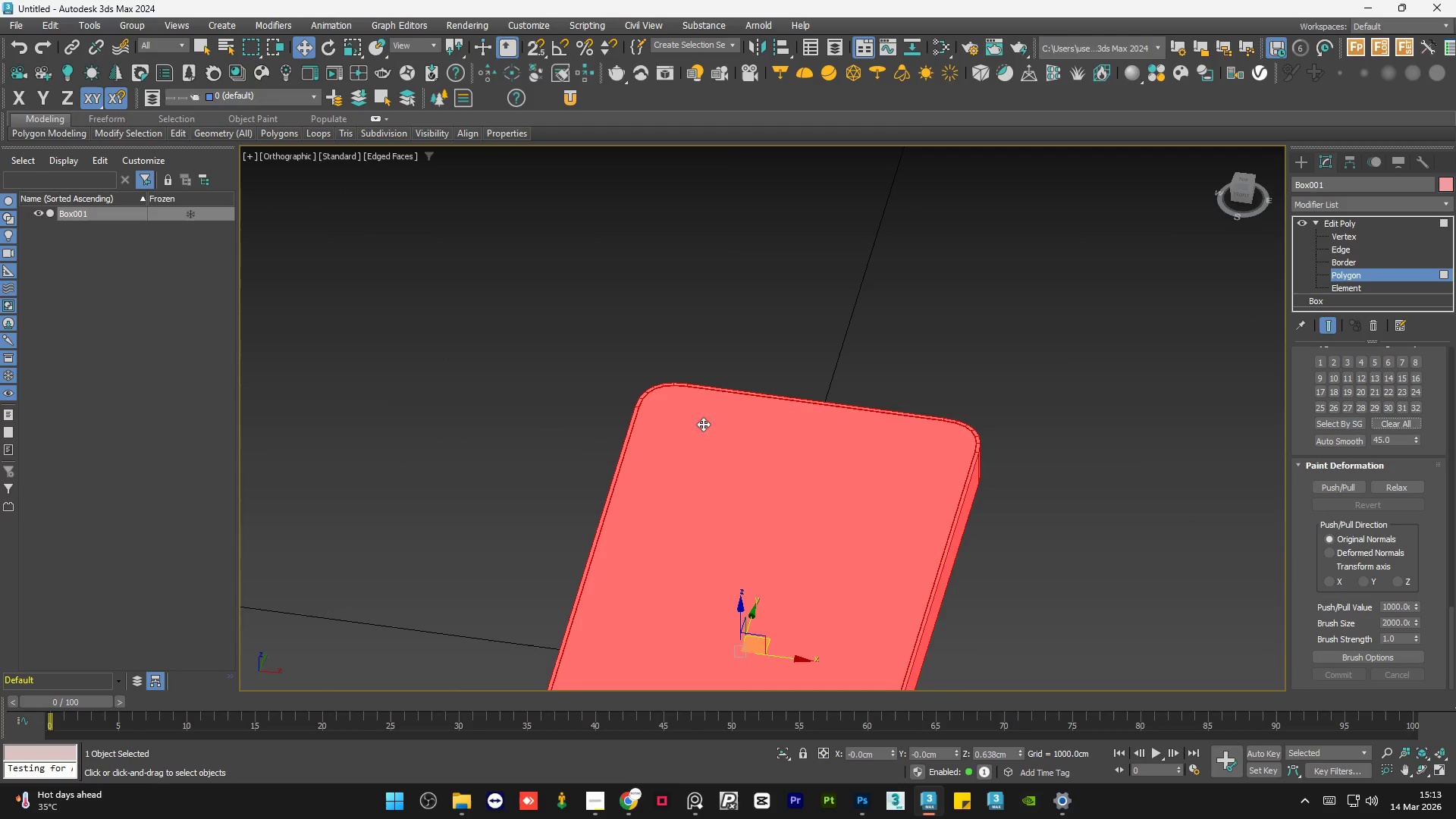 
scroll: coordinate [654, 394], scroll_direction: up, amount: 6.0
 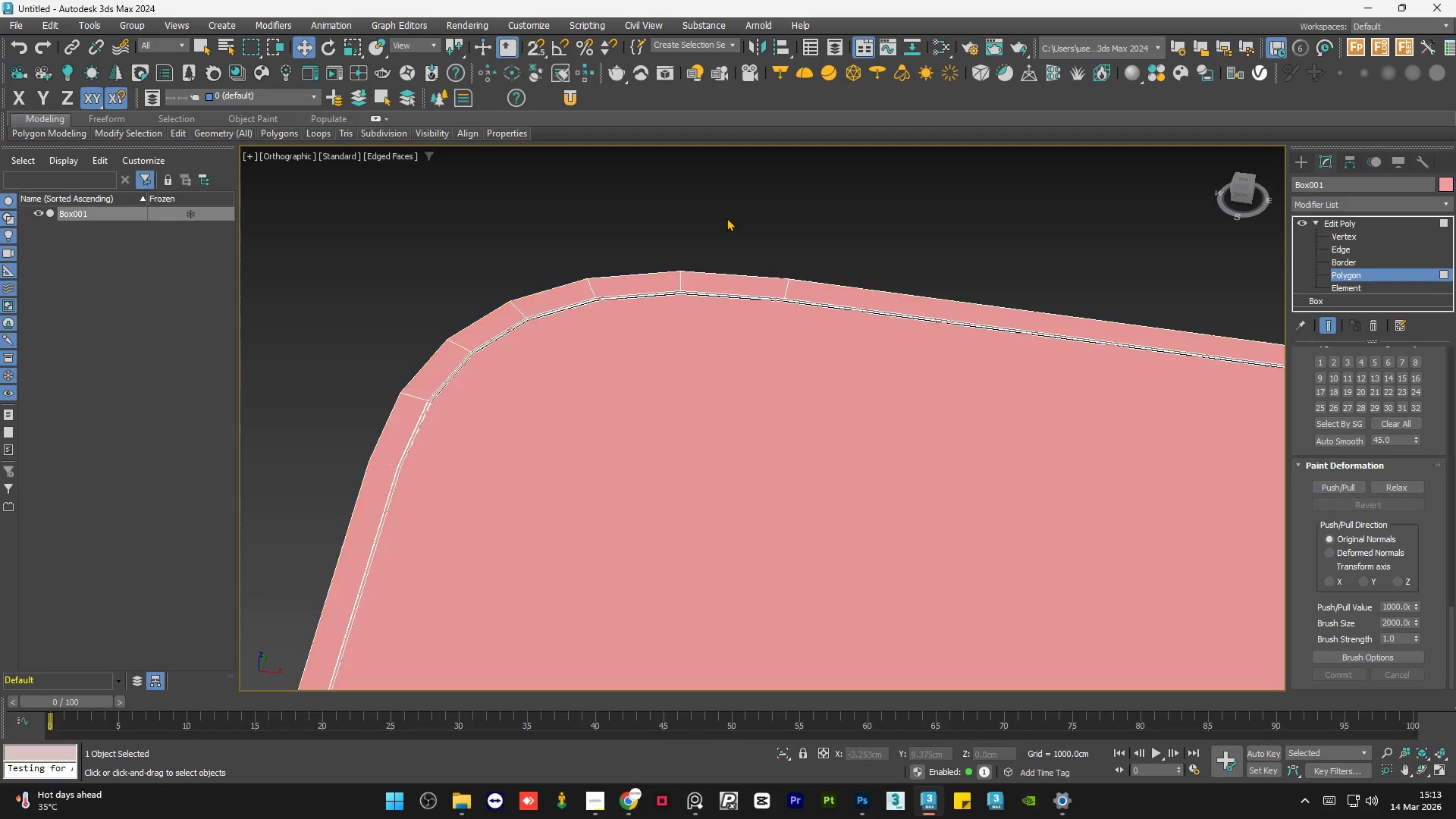 
double_click([726, 218])
 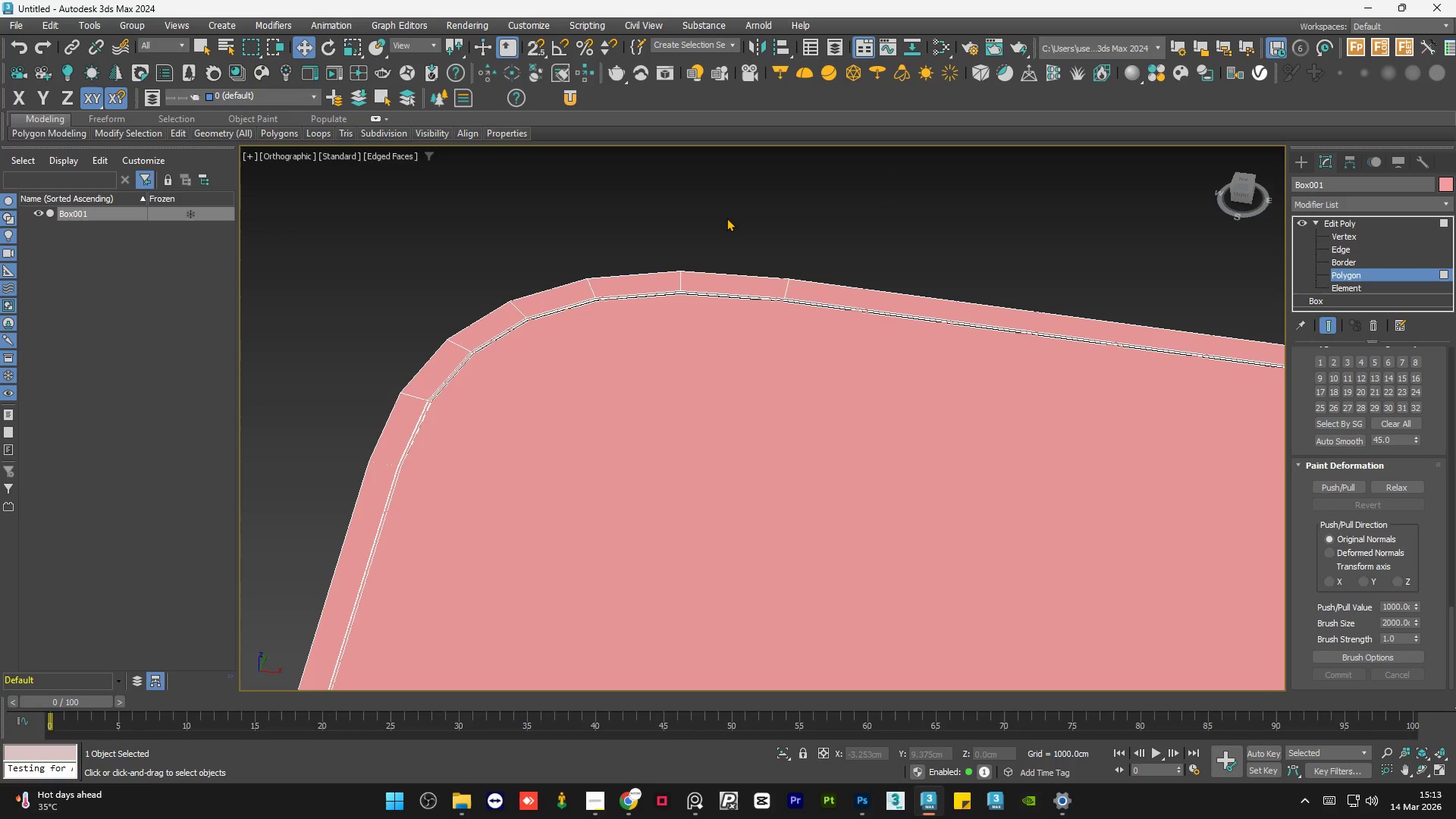 
triple_click([726, 218])
 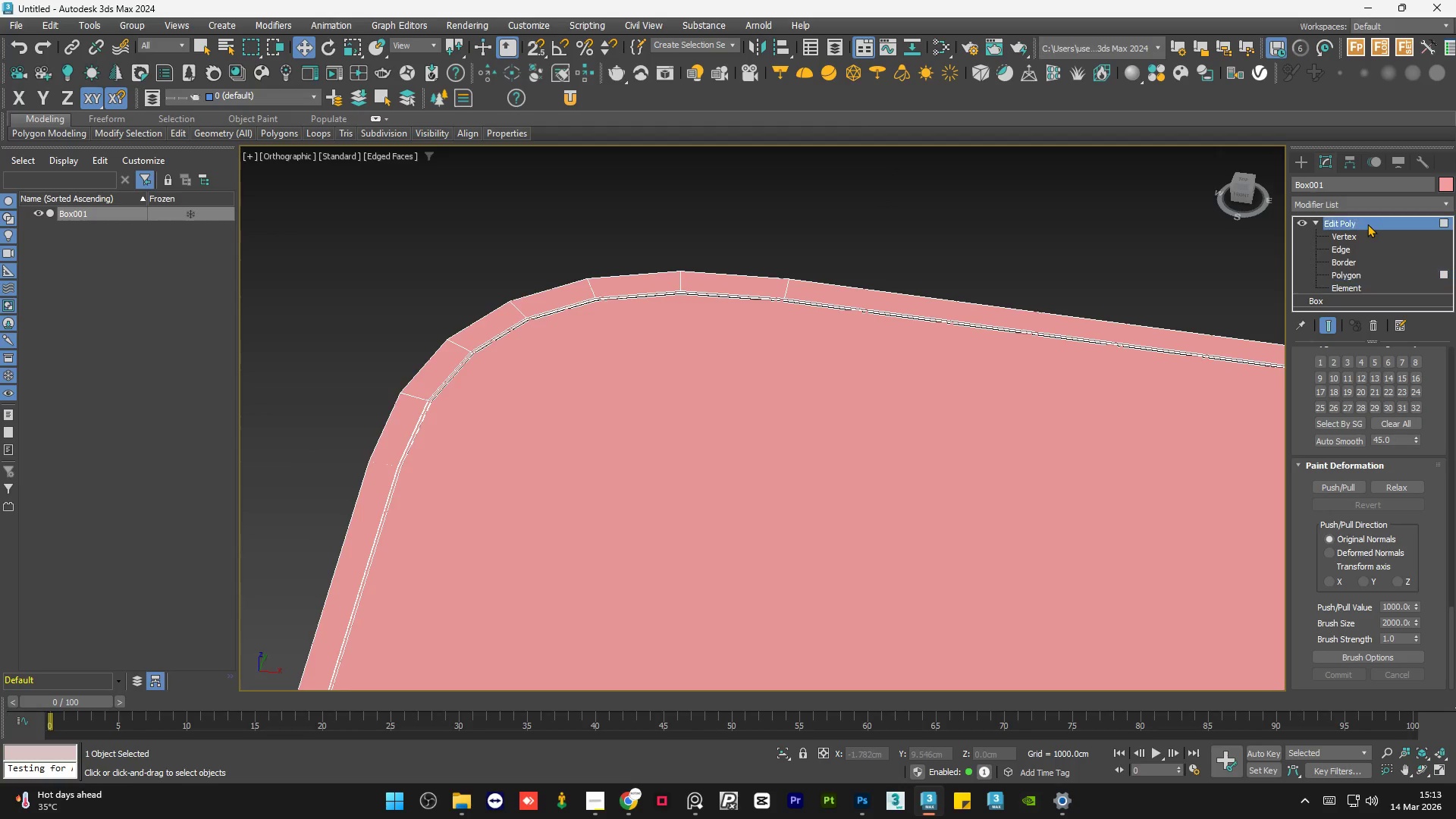 
double_click([881, 202])
 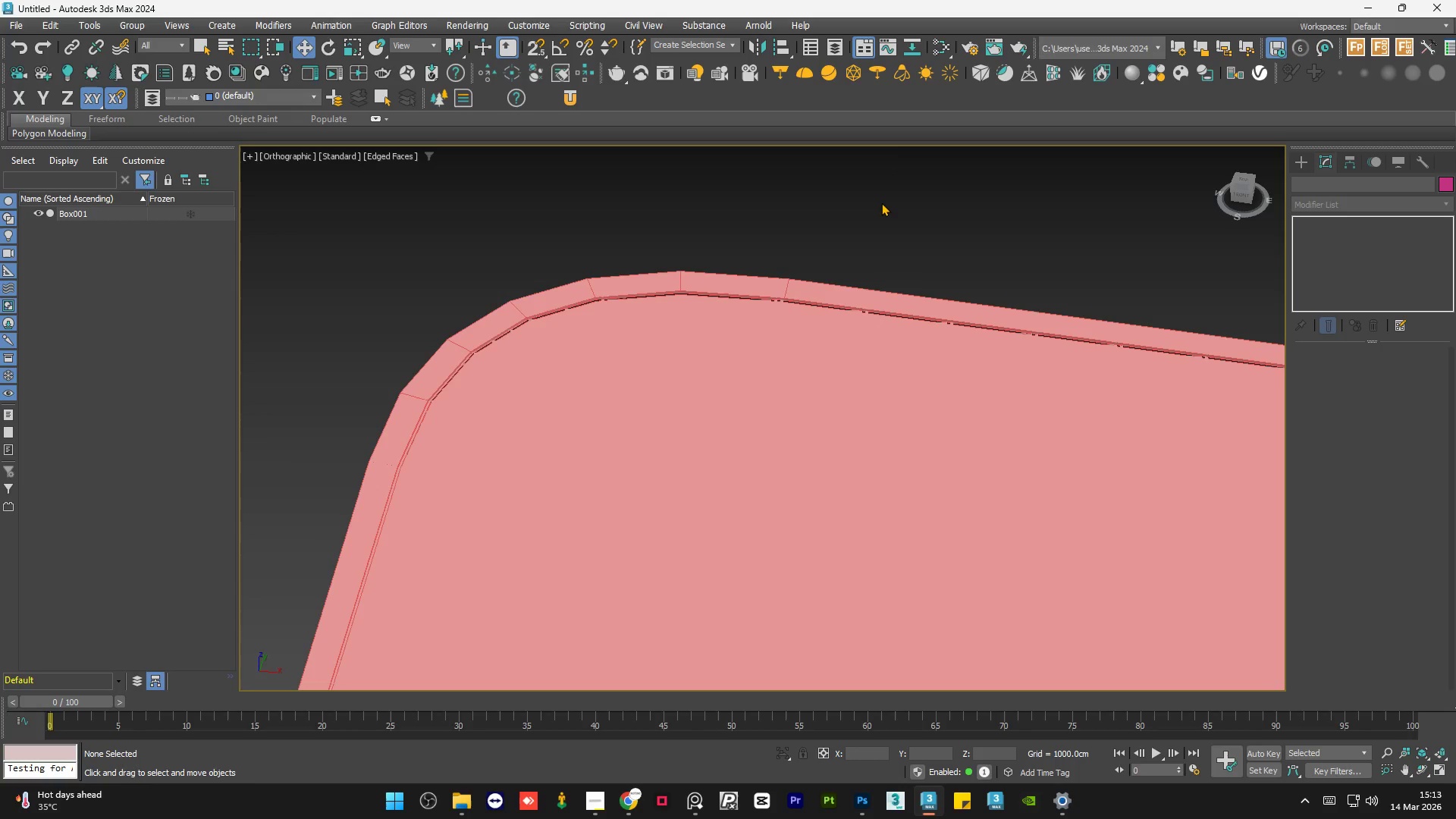 
triple_click([881, 202])
 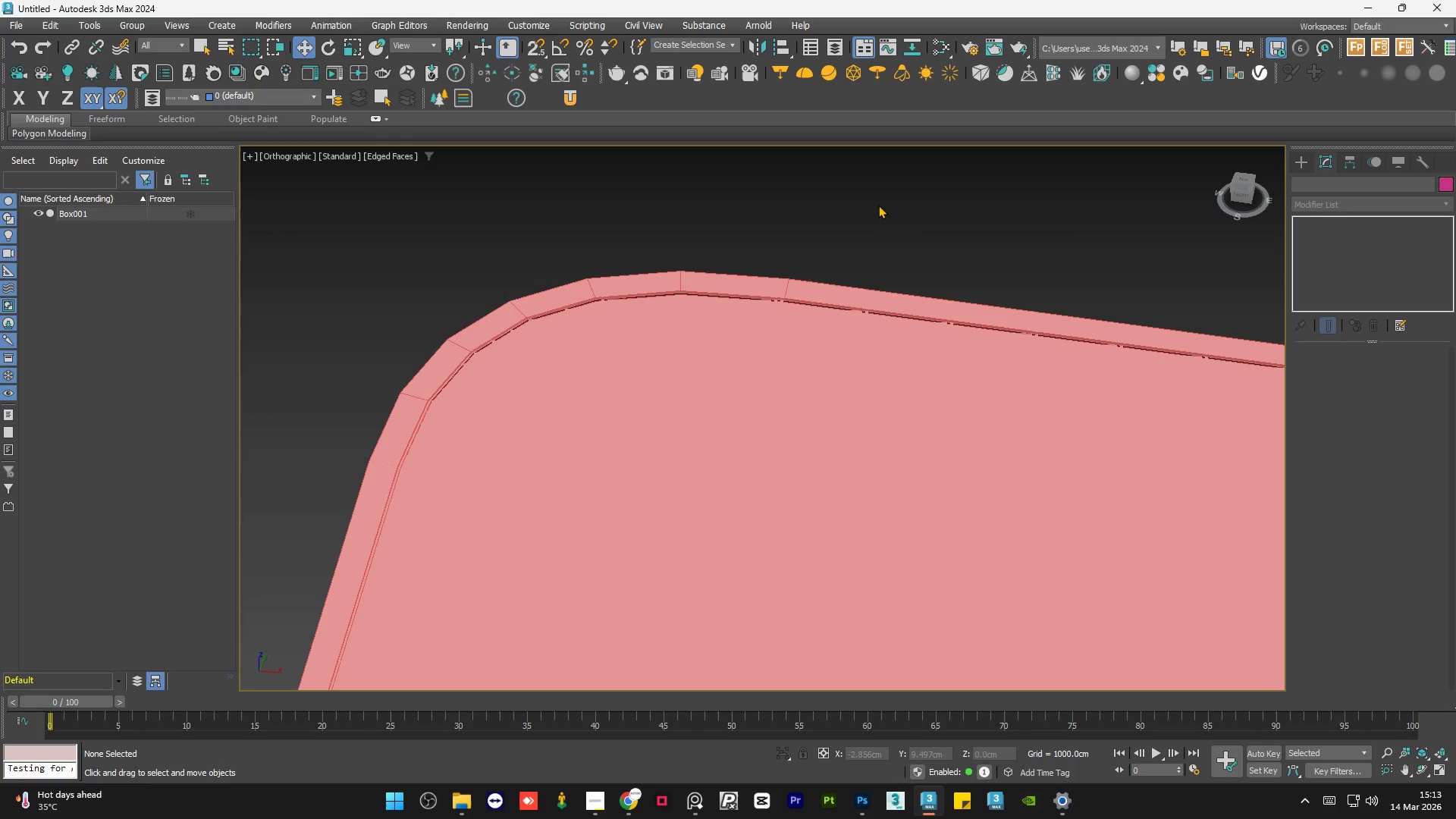 
key(F4)
 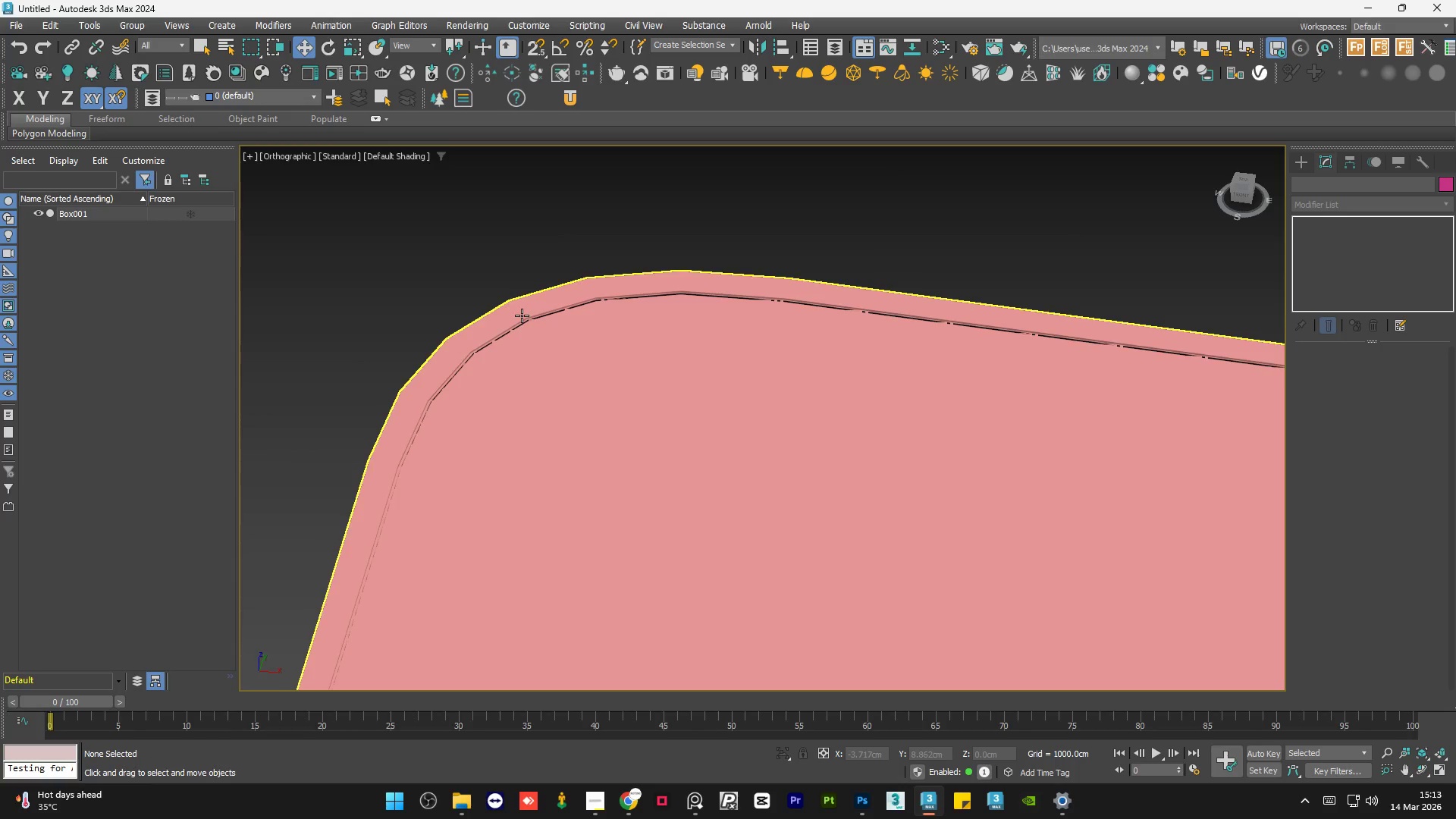 
key(F4)
 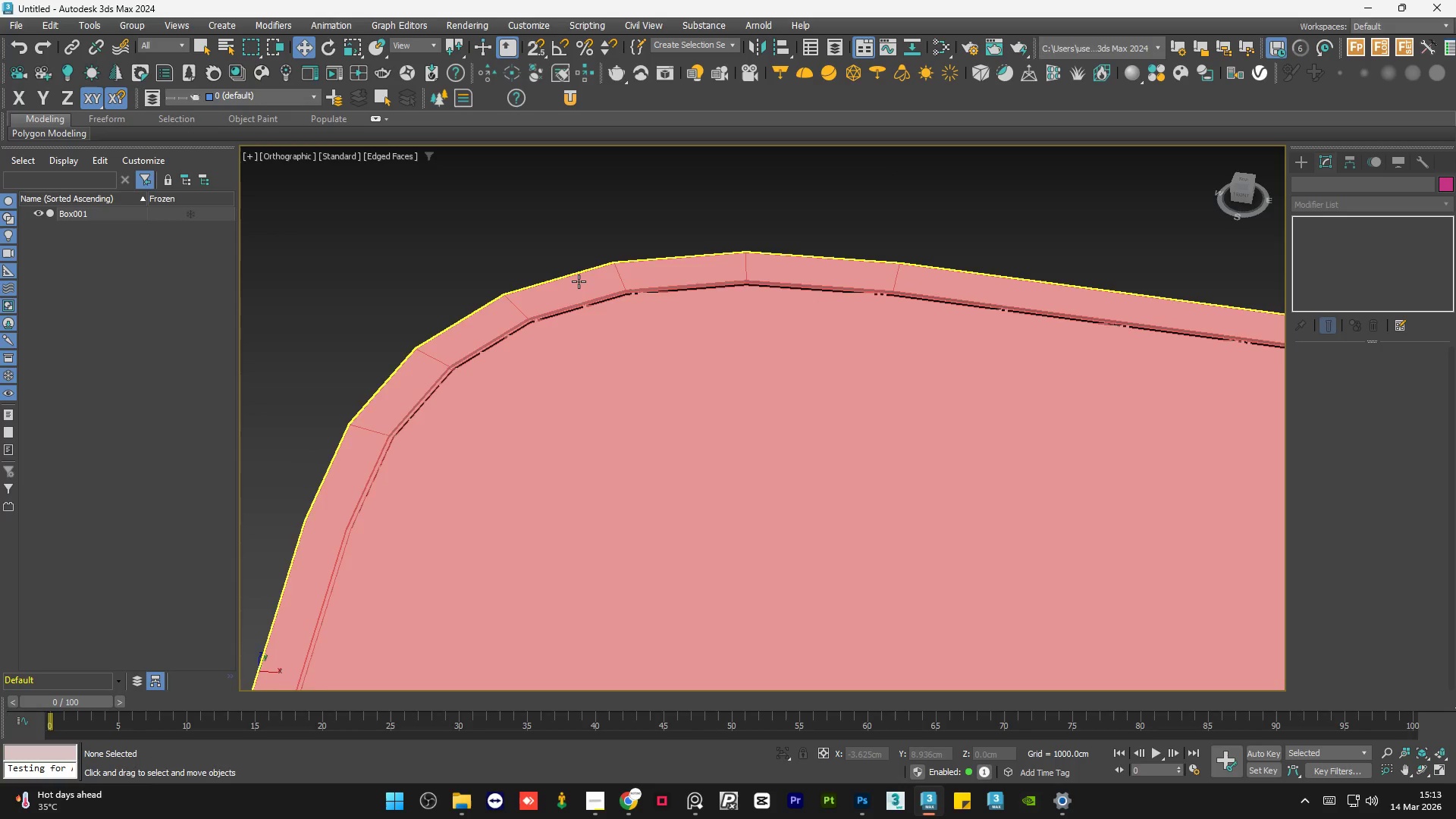 
scroll: coordinate [692, 221], scroll_direction: up, amount: 12.0
 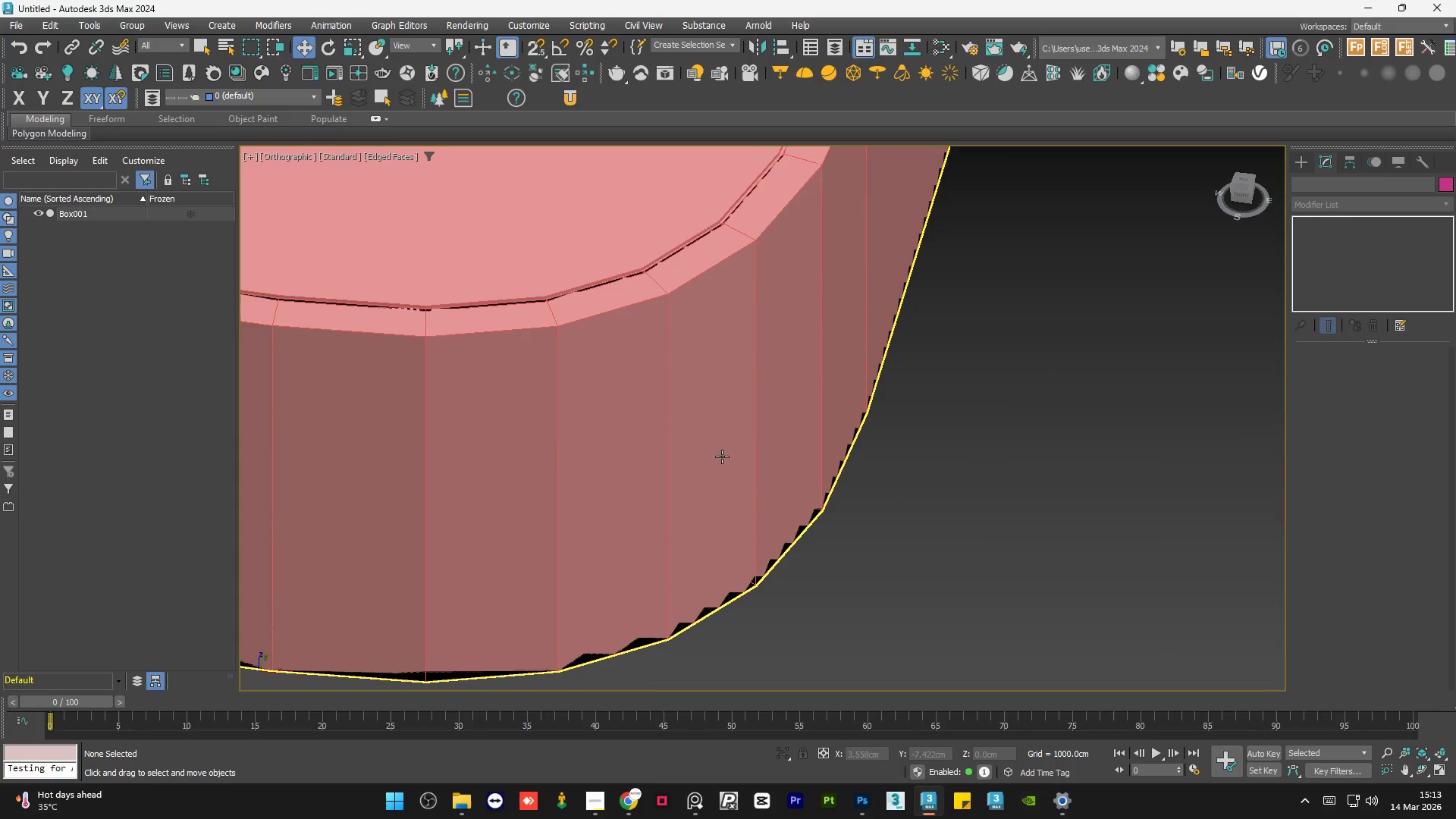 
hold_key(key=AltLeft, duration=0.73)
 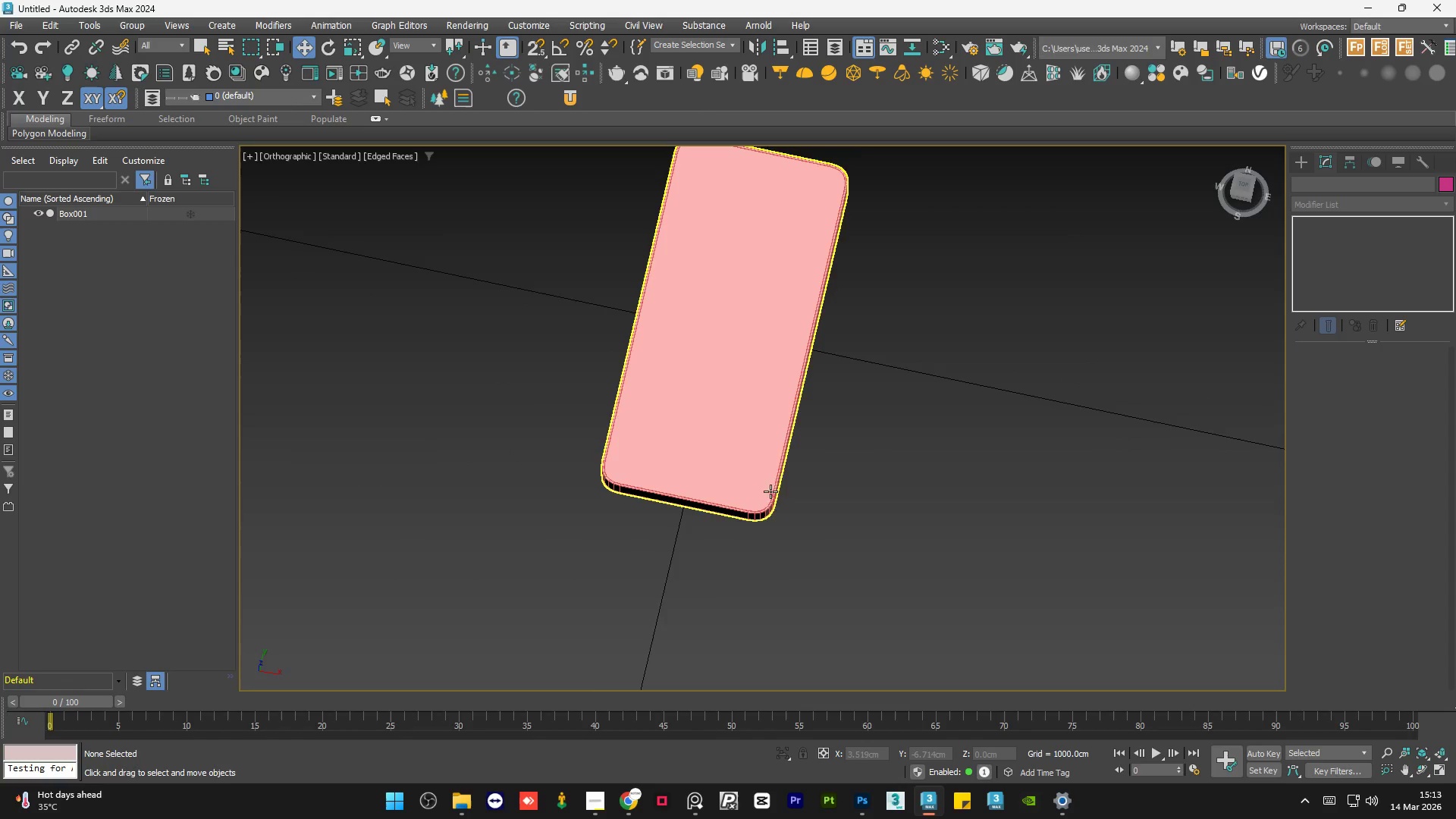 
scroll: coordinate [774, 508], scroll_direction: down, amount: 9.0
 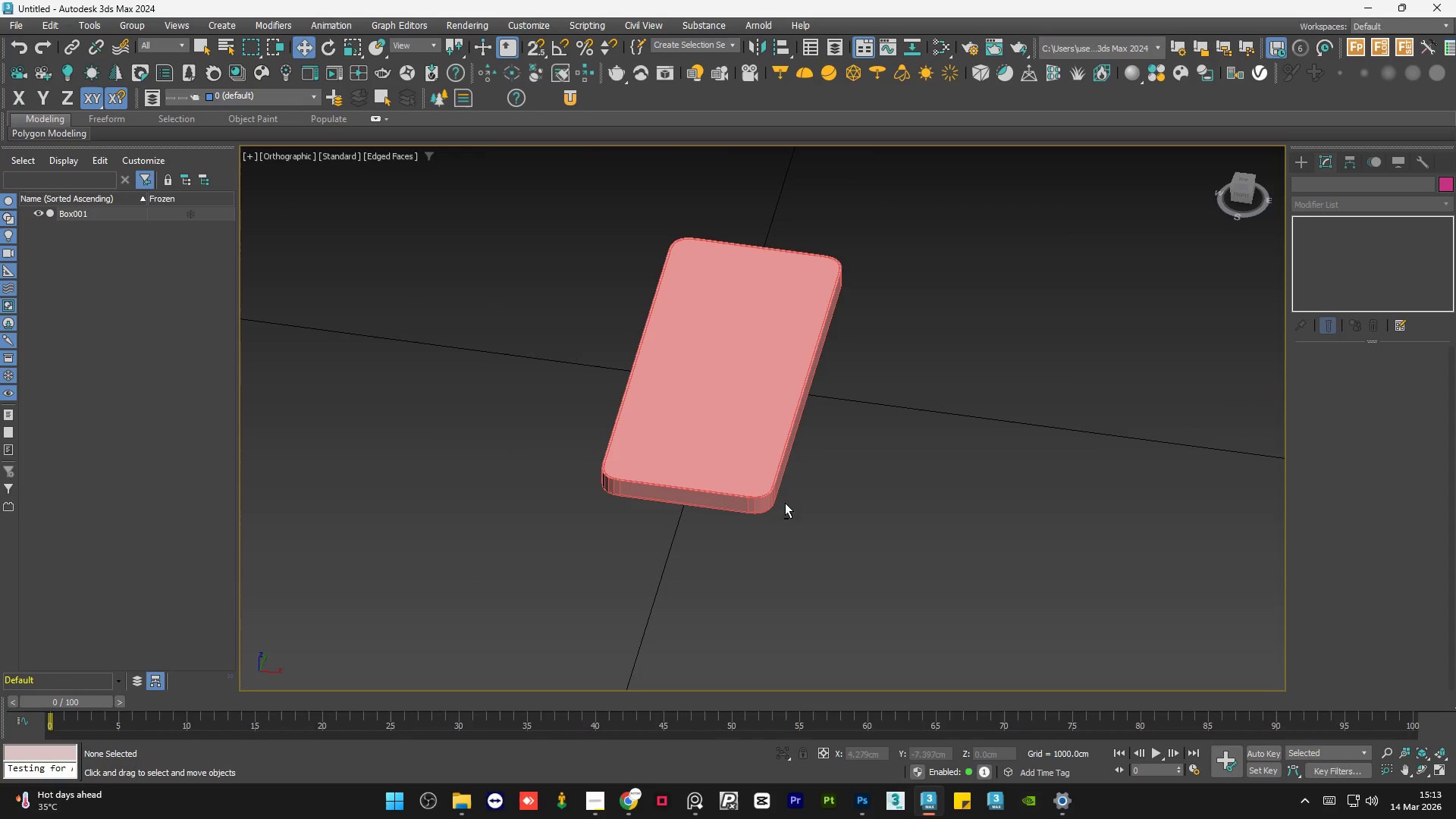 
hold_key(key=AltLeft, duration=0.64)
 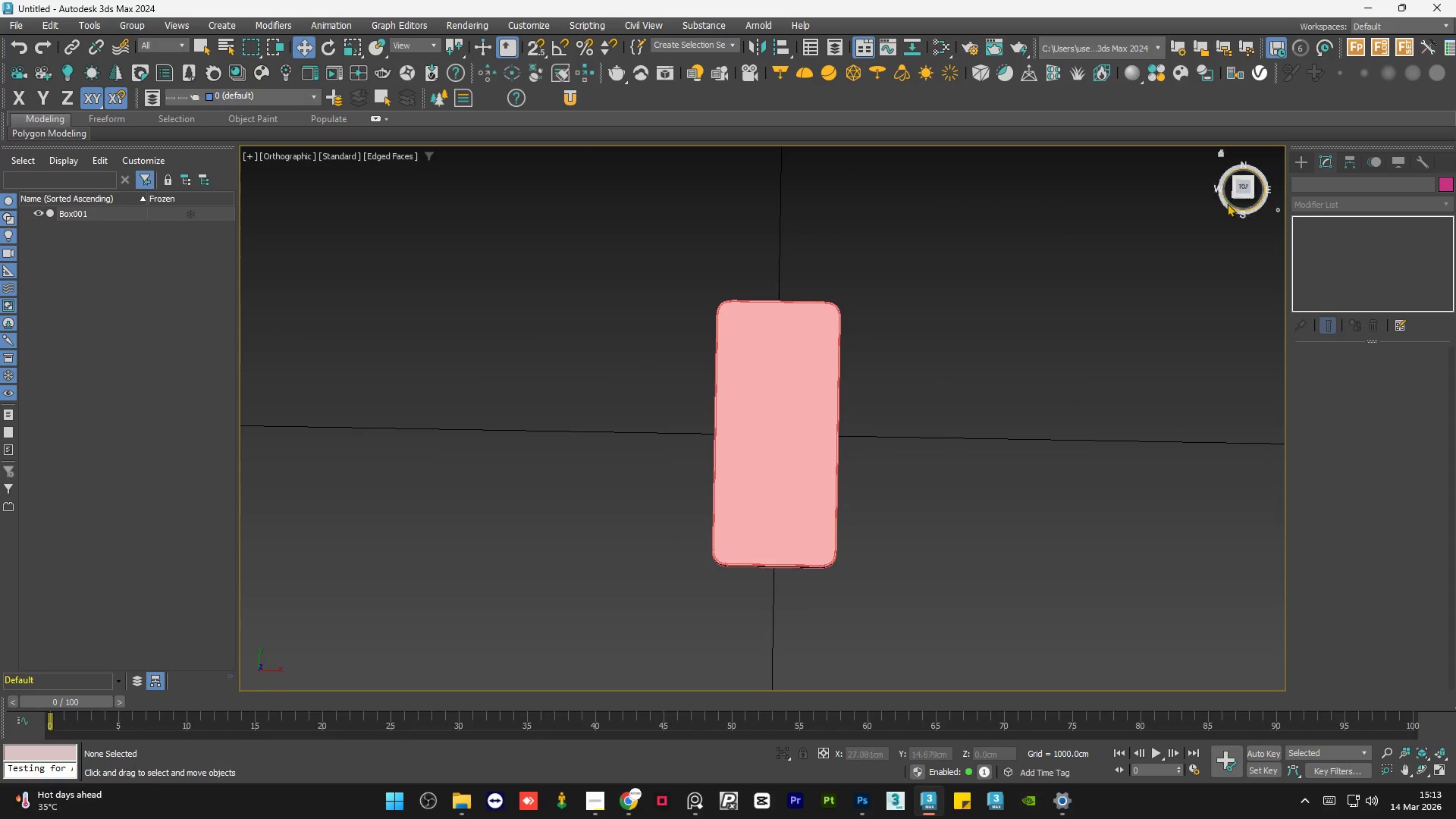 
scroll: coordinate [828, 562], scroll_direction: up, amount: 2.0
 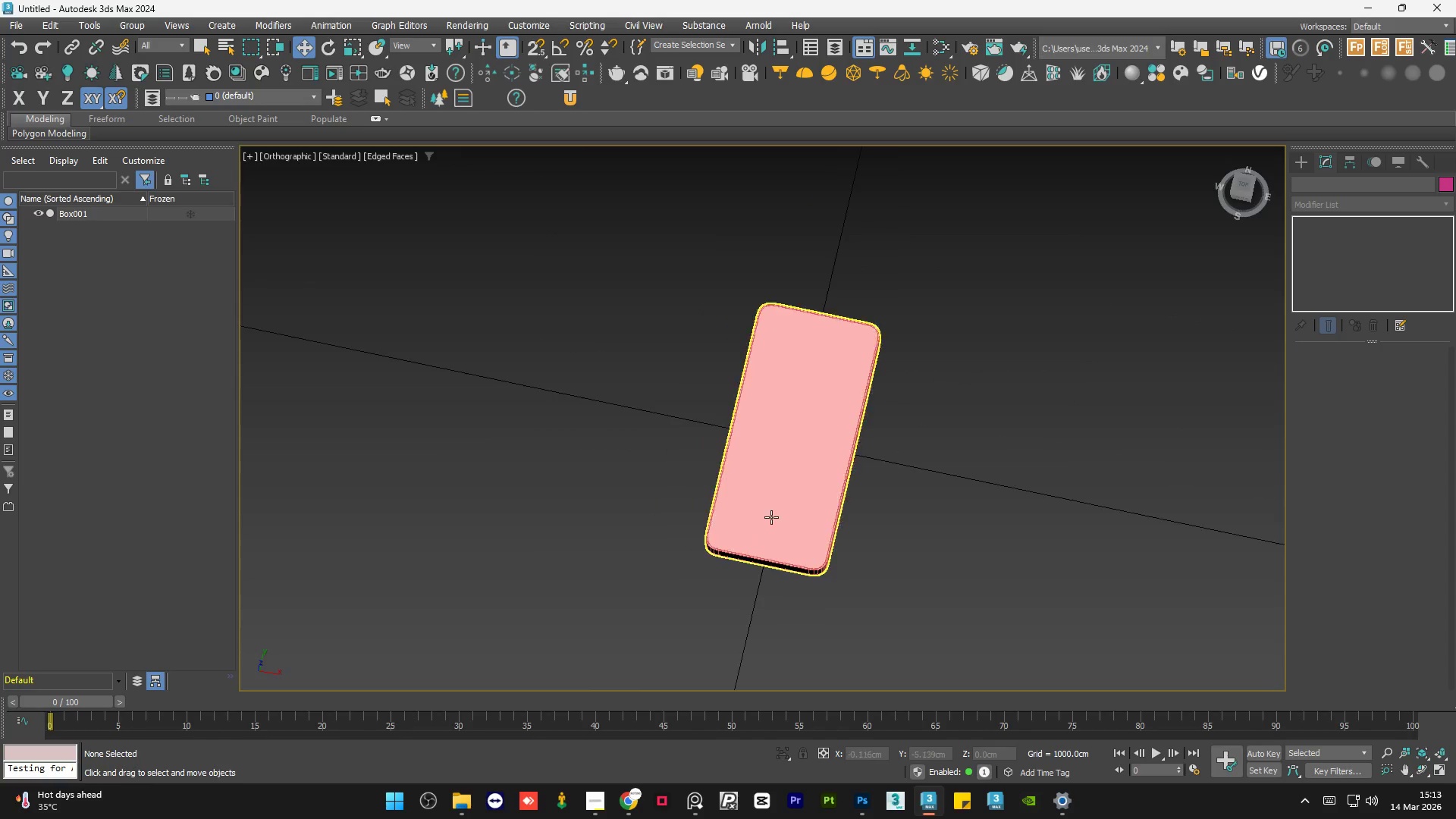 
hold_key(key=AltLeft, duration=1.36)
left_click([1238, 187])
 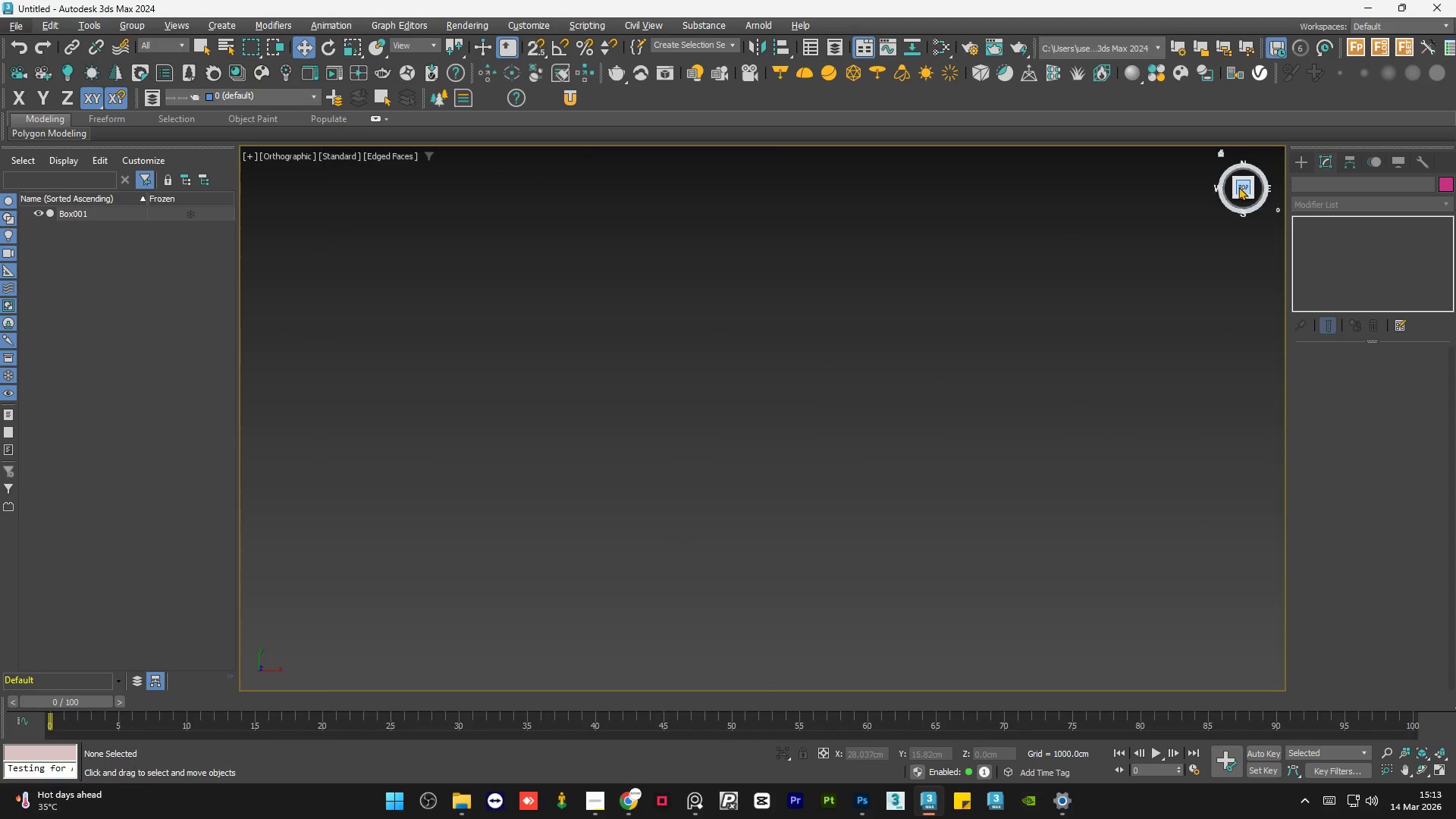 
key(Z)
 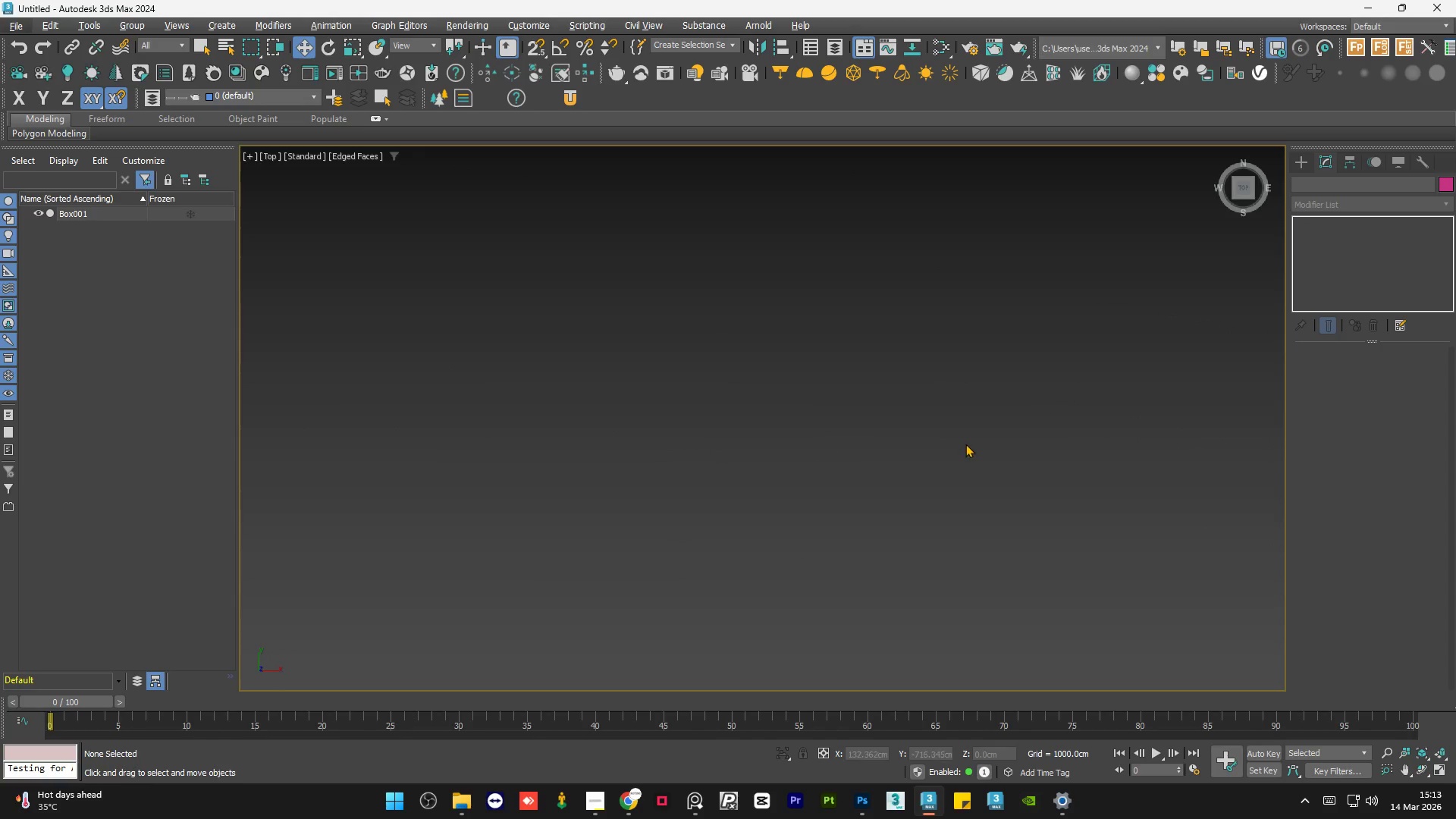 
type(zz)
 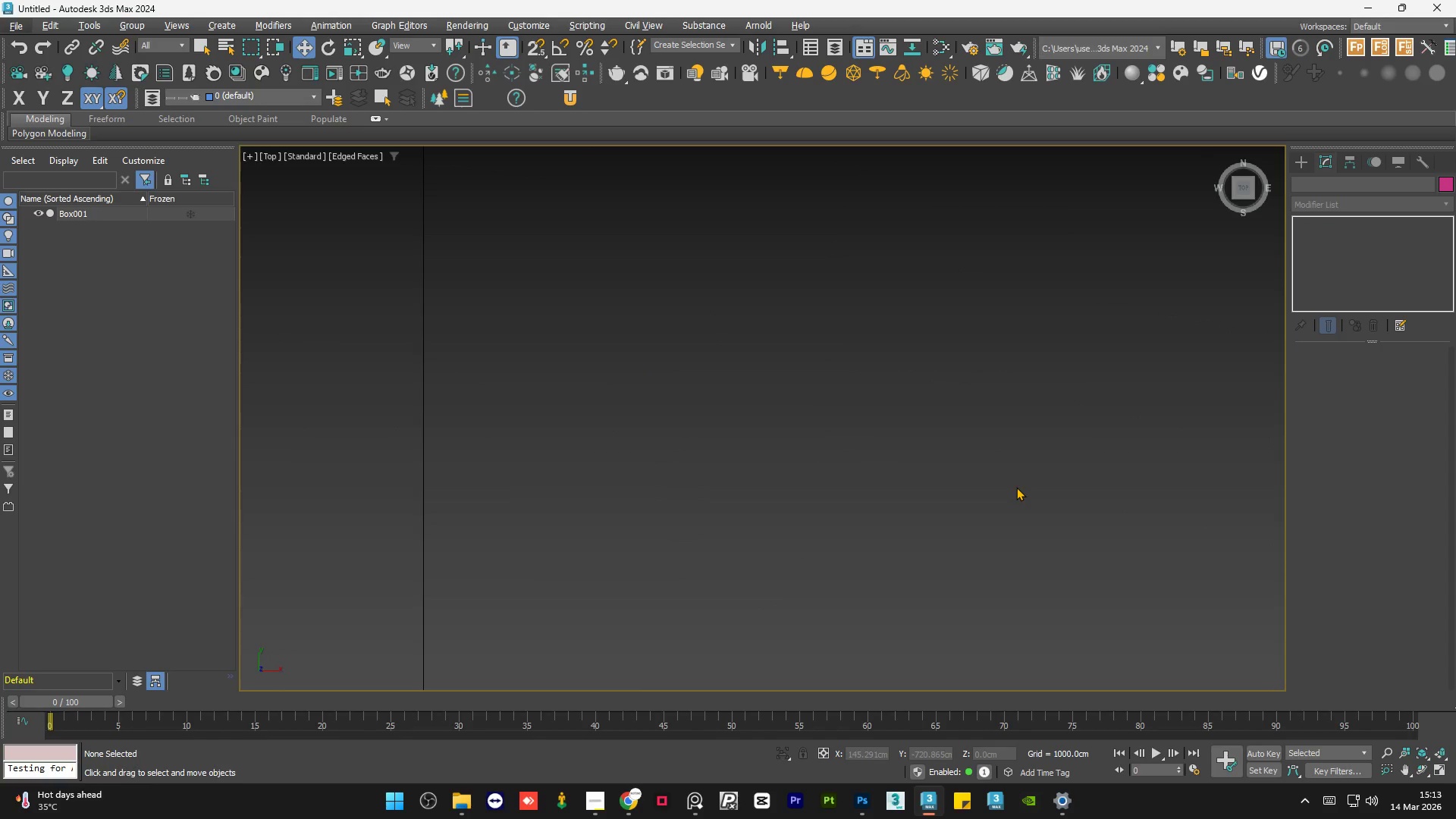 
scroll: coordinate [961, 483], scroll_direction: down, amount: 4.0
 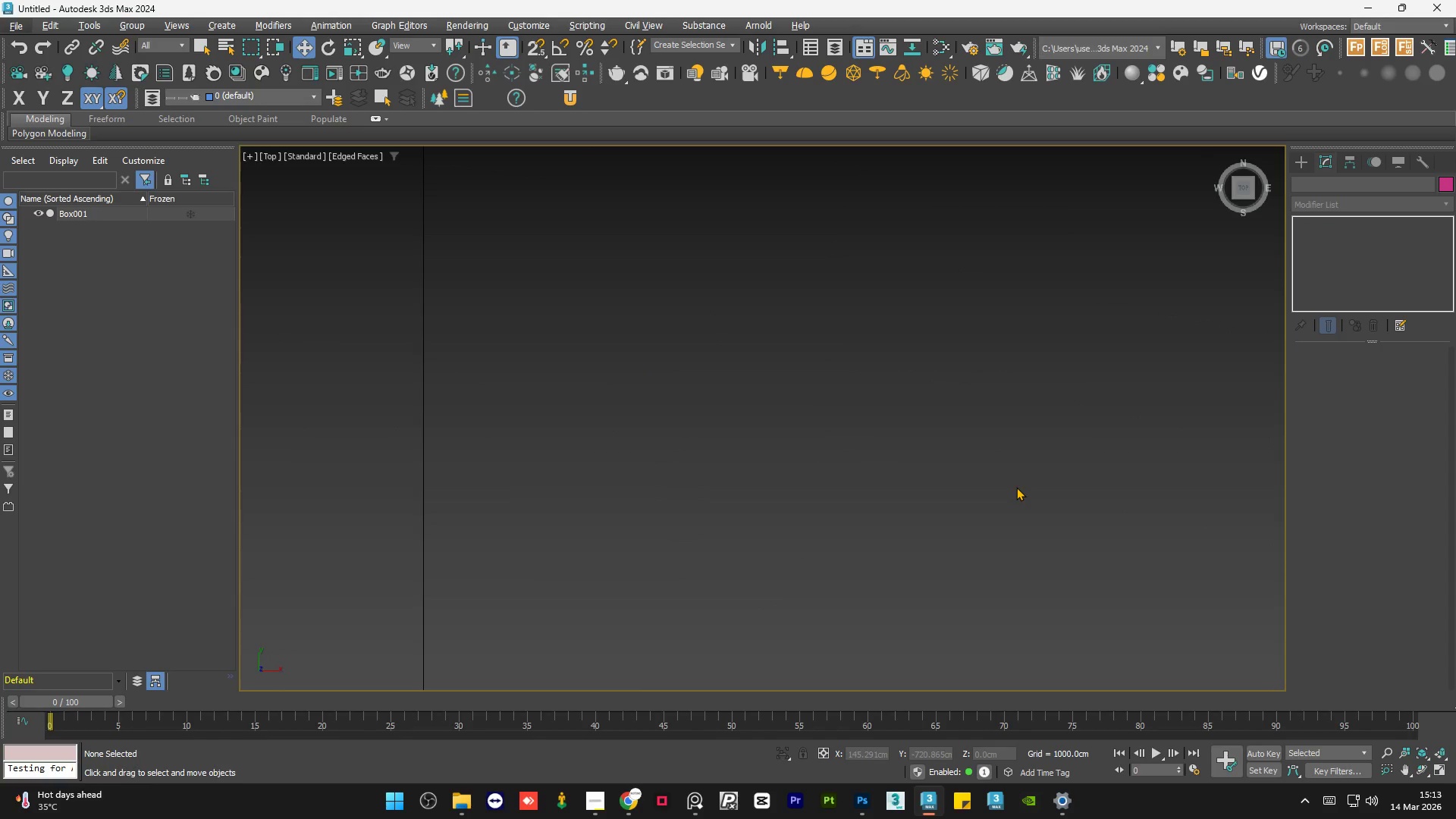 
type(zz)
 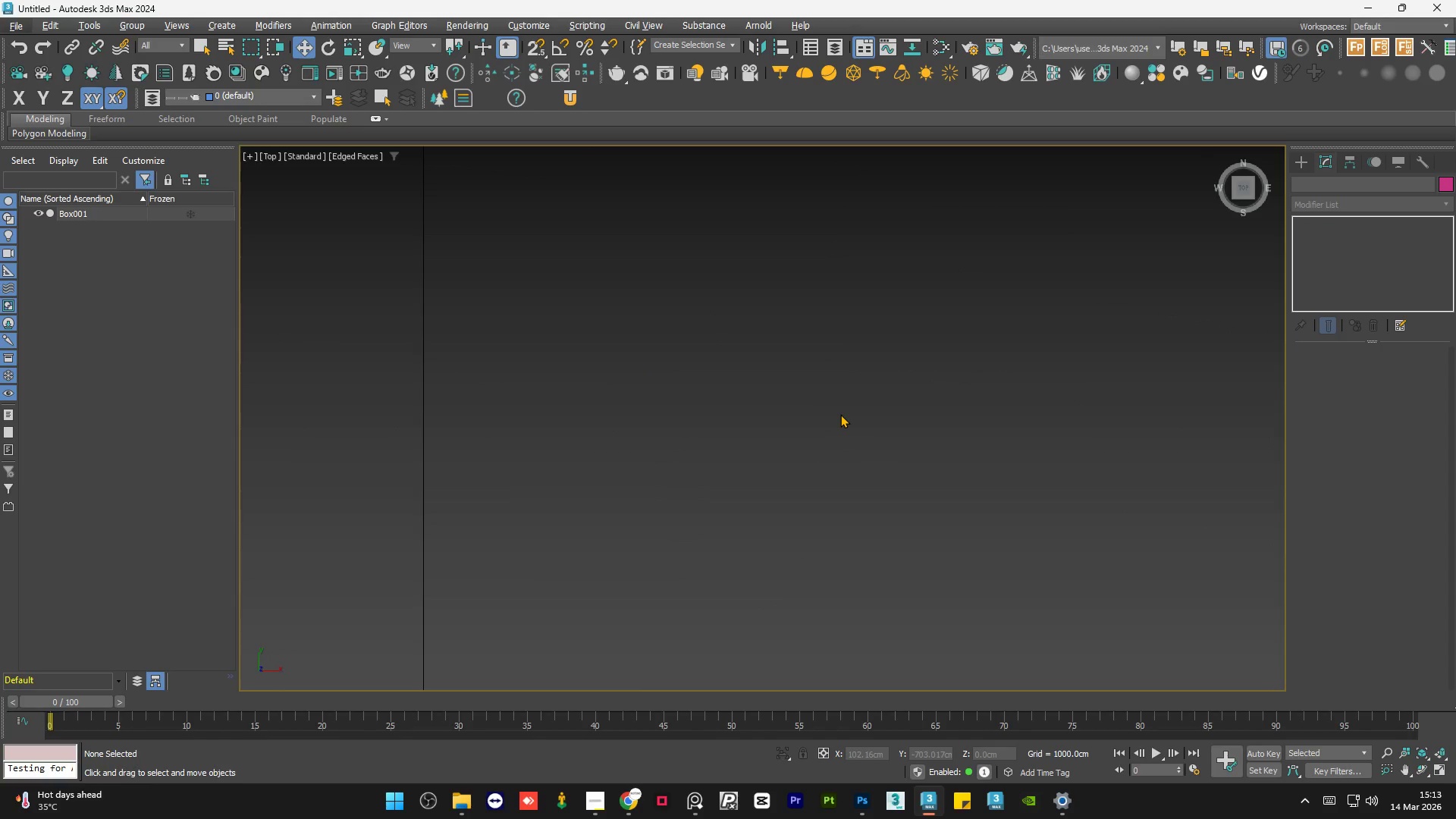 
left_click([840, 414])
 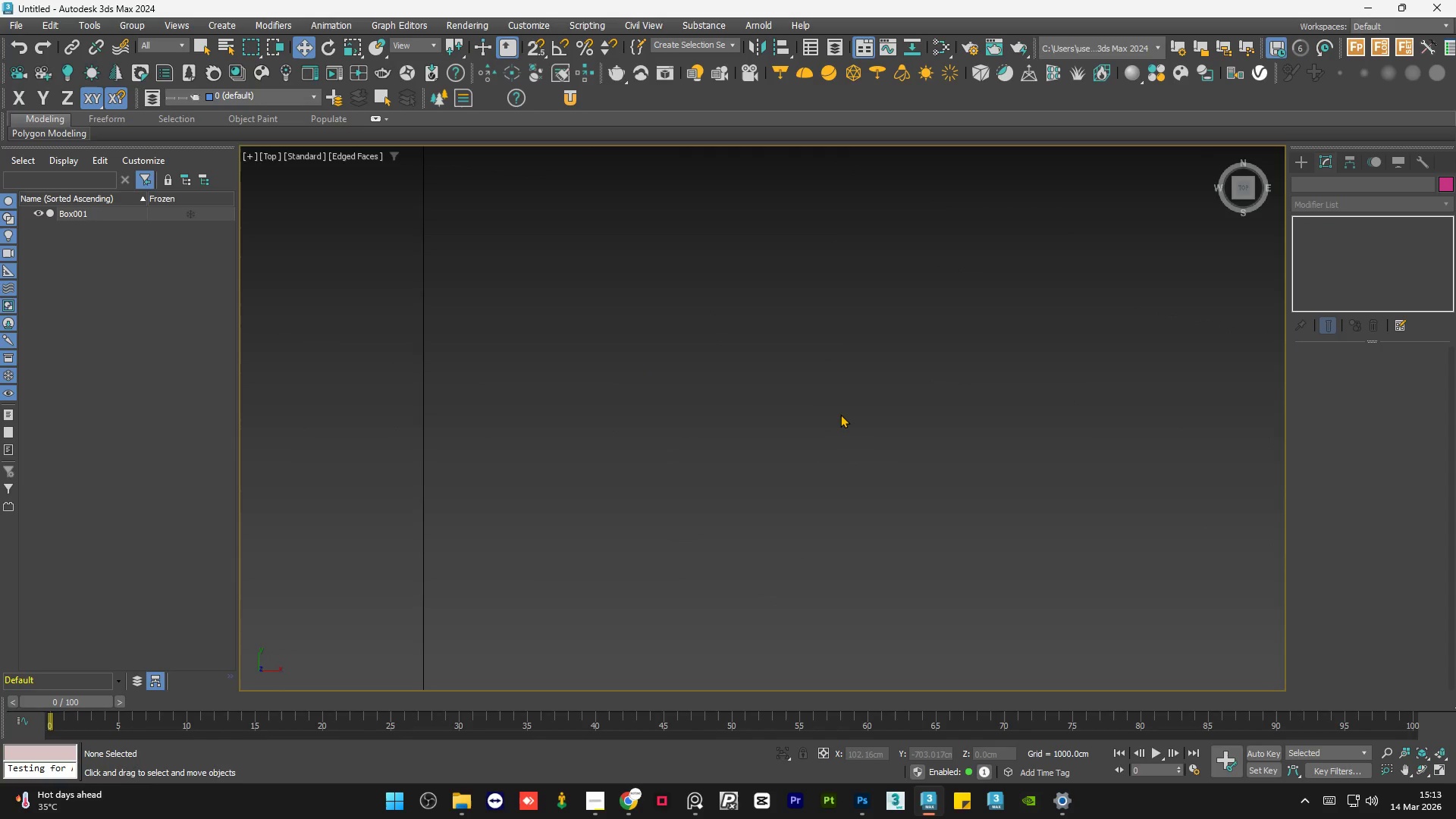 
key(Z)
 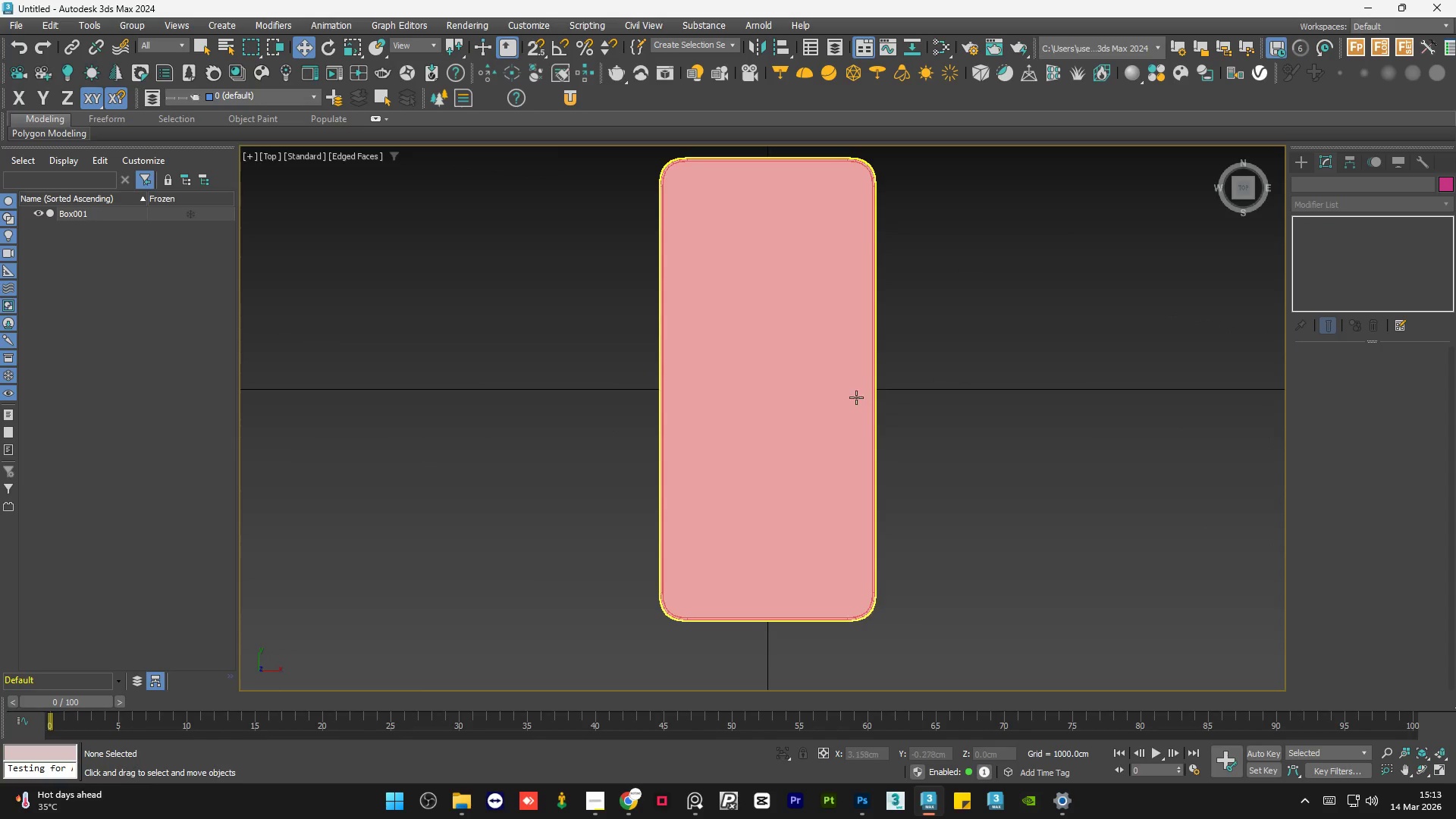 
scroll: coordinate [851, 404], scroll_direction: down, amount: 1.0
 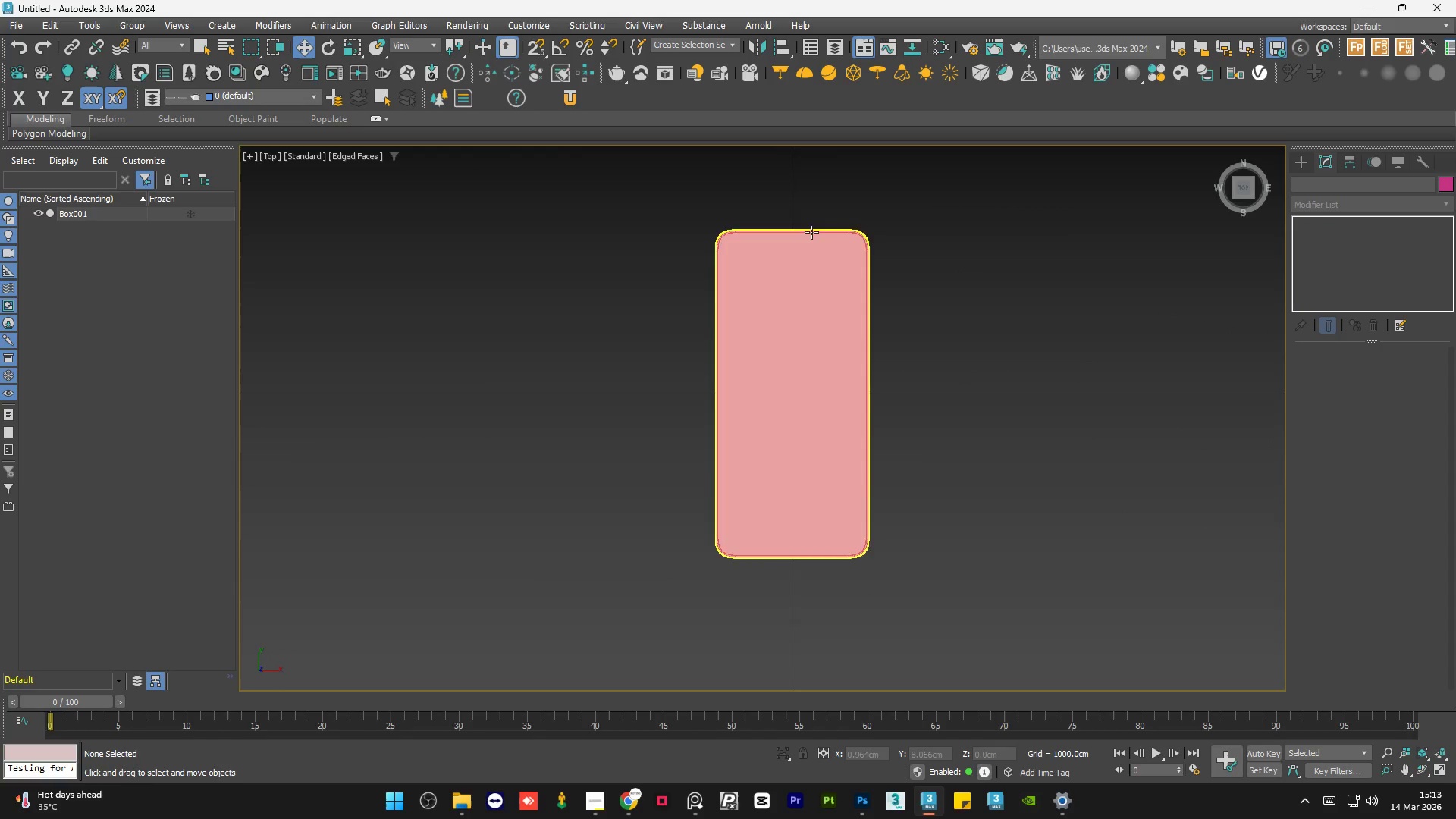 
scroll: coordinate [701, 250], scroll_direction: up, amount: 11.0
 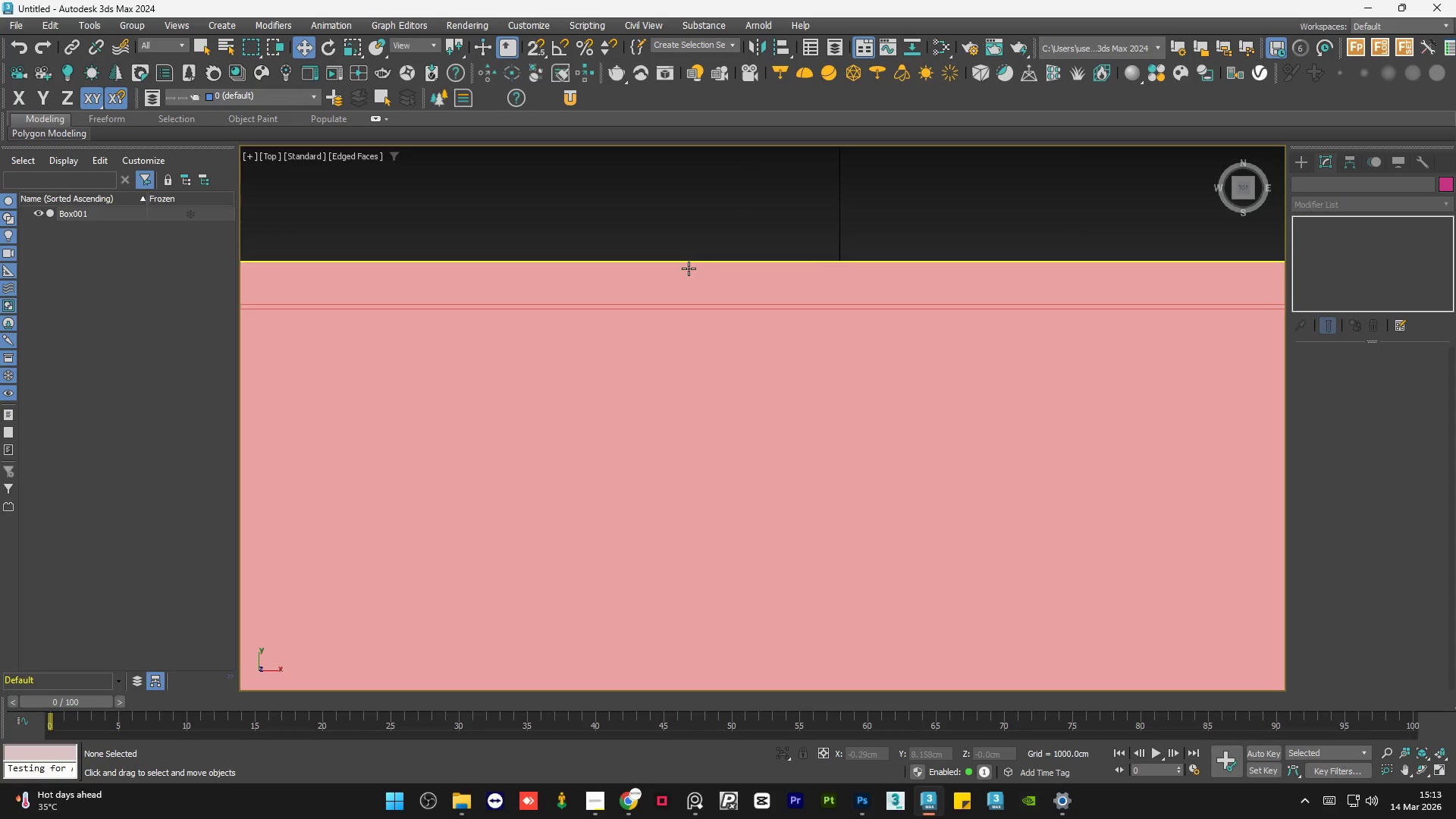 
left_click([689, 268])
 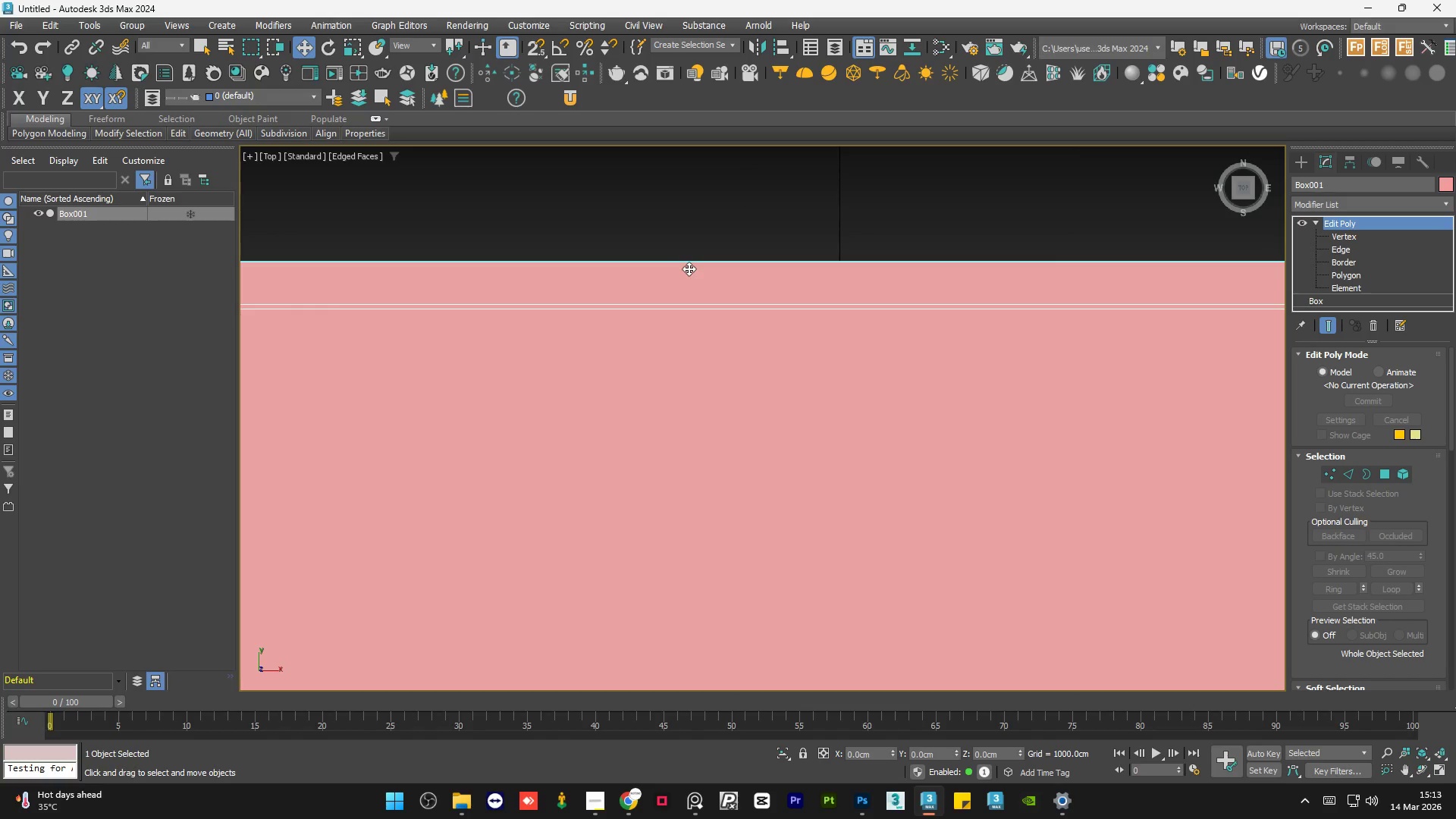 
scroll: coordinate [684, 303], scroll_direction: down, amount: 6.0
 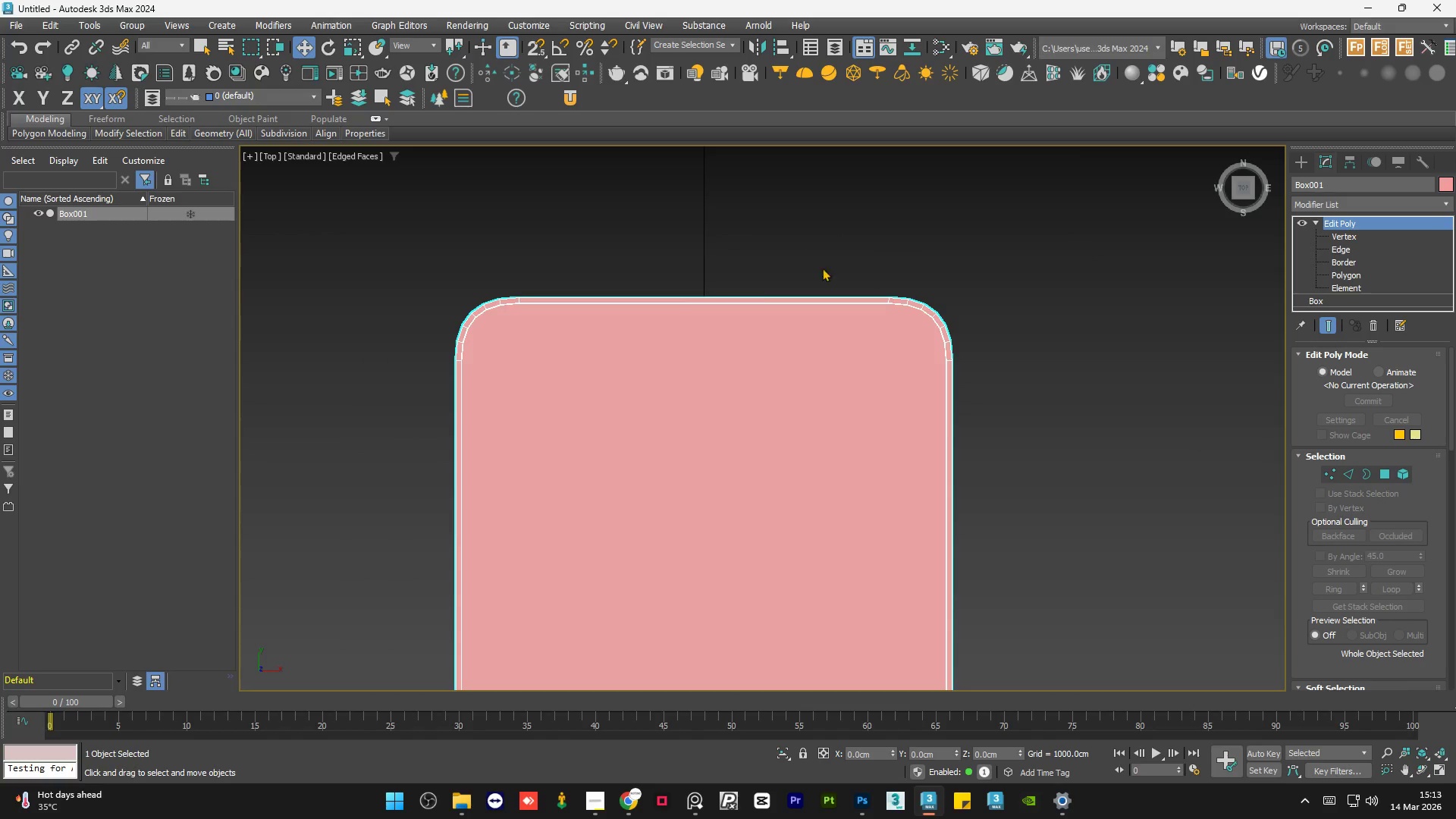 
scroll: coordinate [883, 293], scroll_direction: up, amount: 6.0
 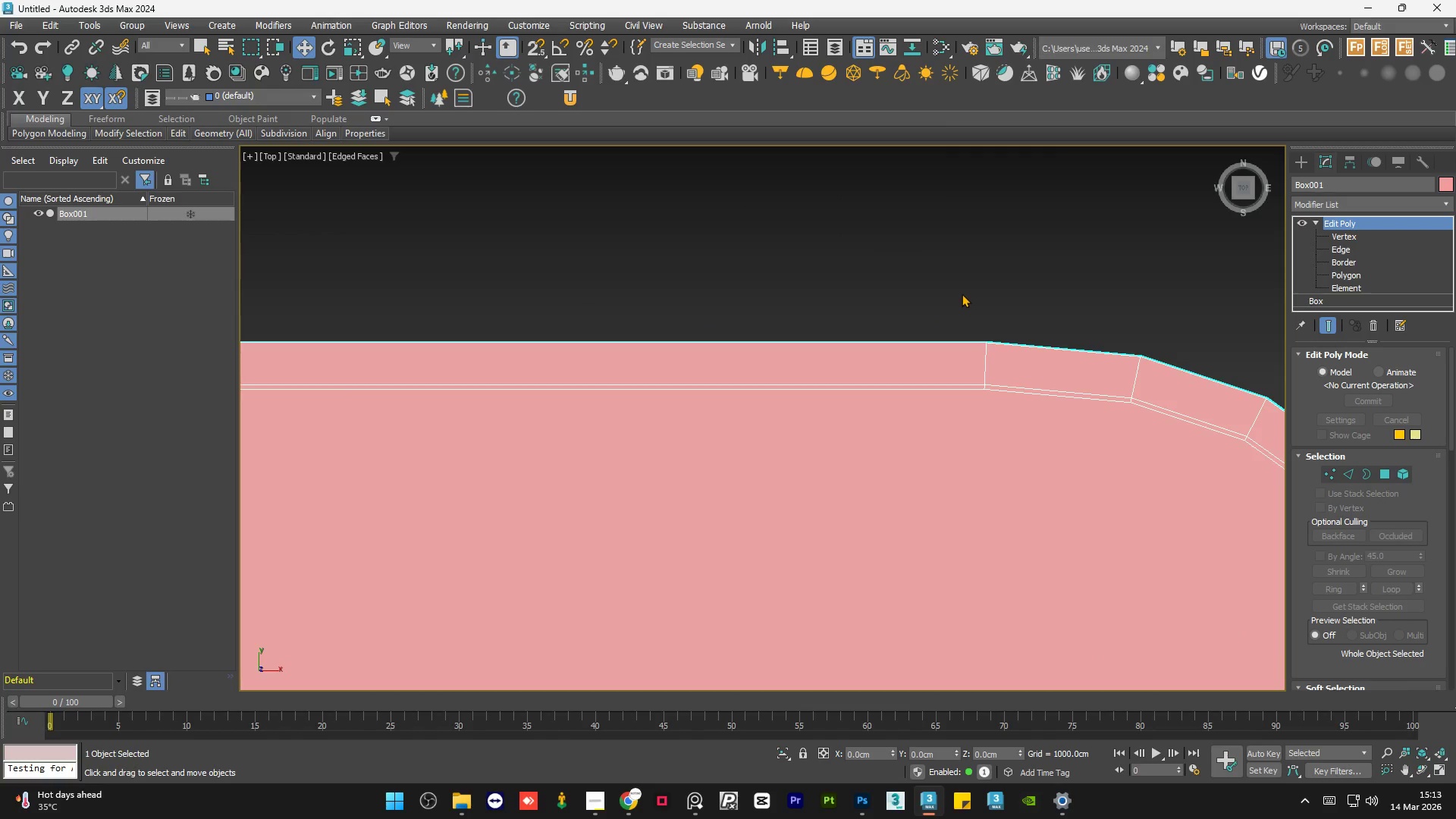 
scroll: coordinate [962, 293], scroll_direction: down, amount: 5.0
 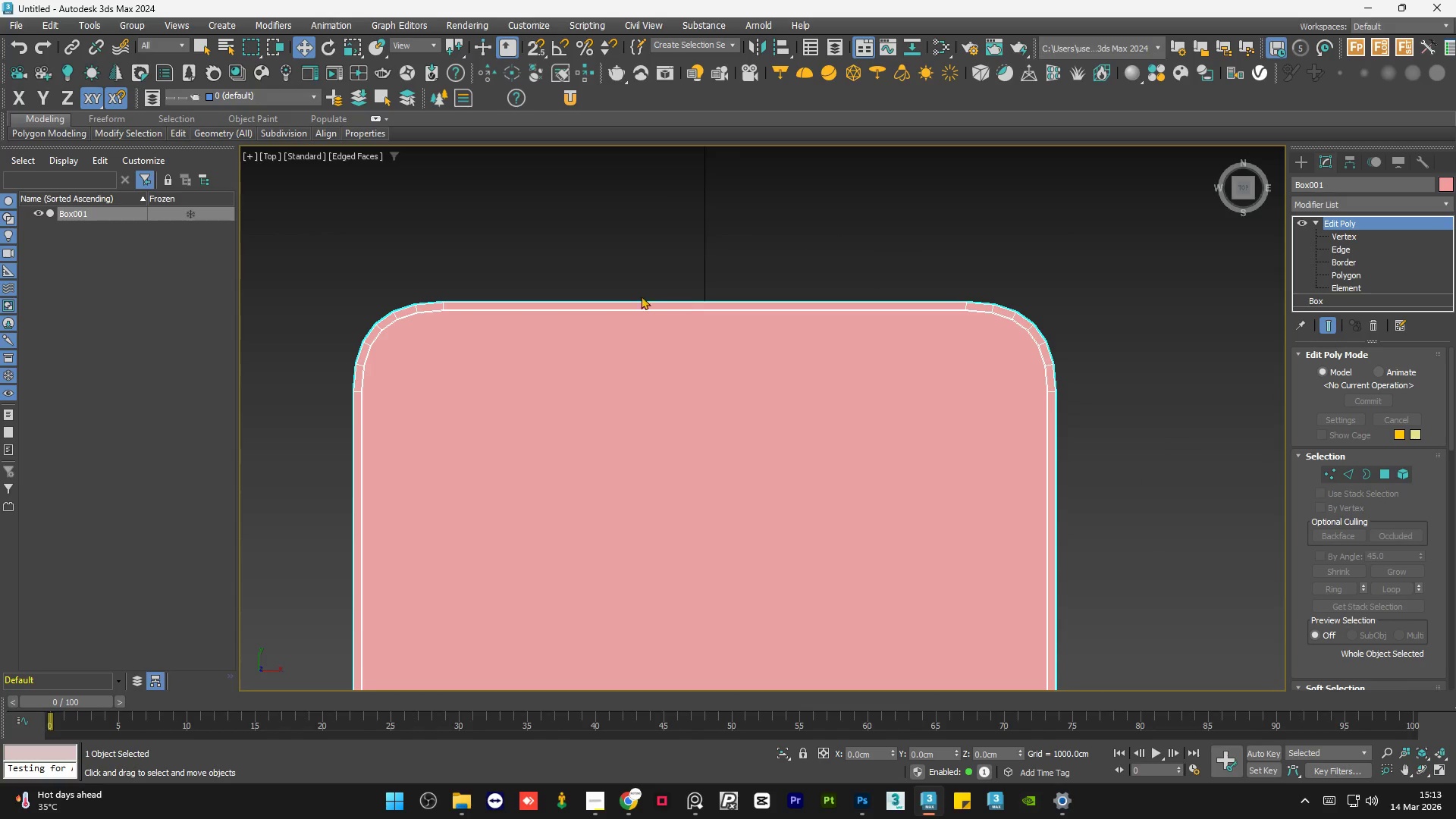 
scroll: coordinate [622, 292], scroll_direction: up, amount: 1.0
 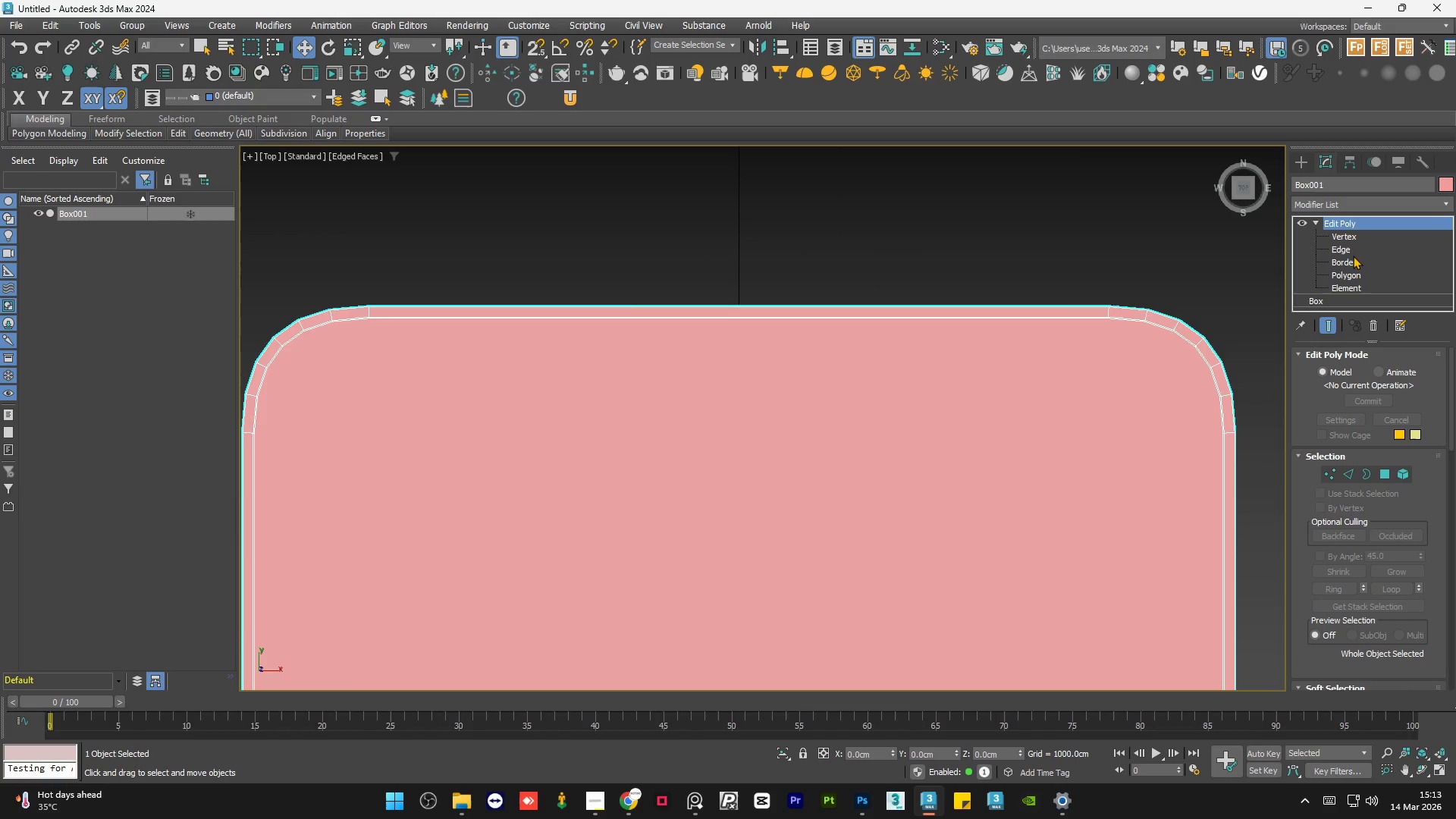 
left_click([1355, 252])
 